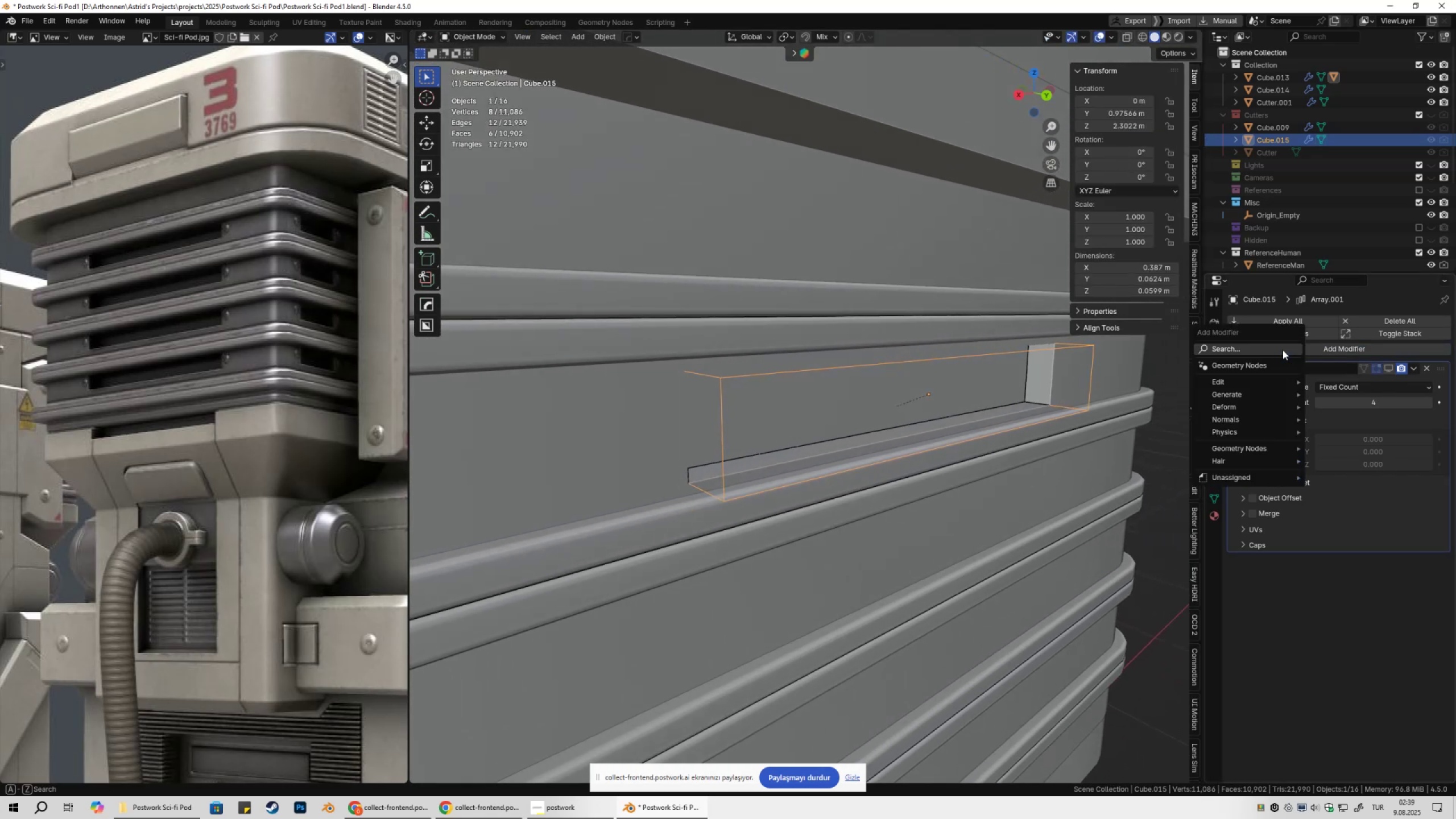 
type(beve)
 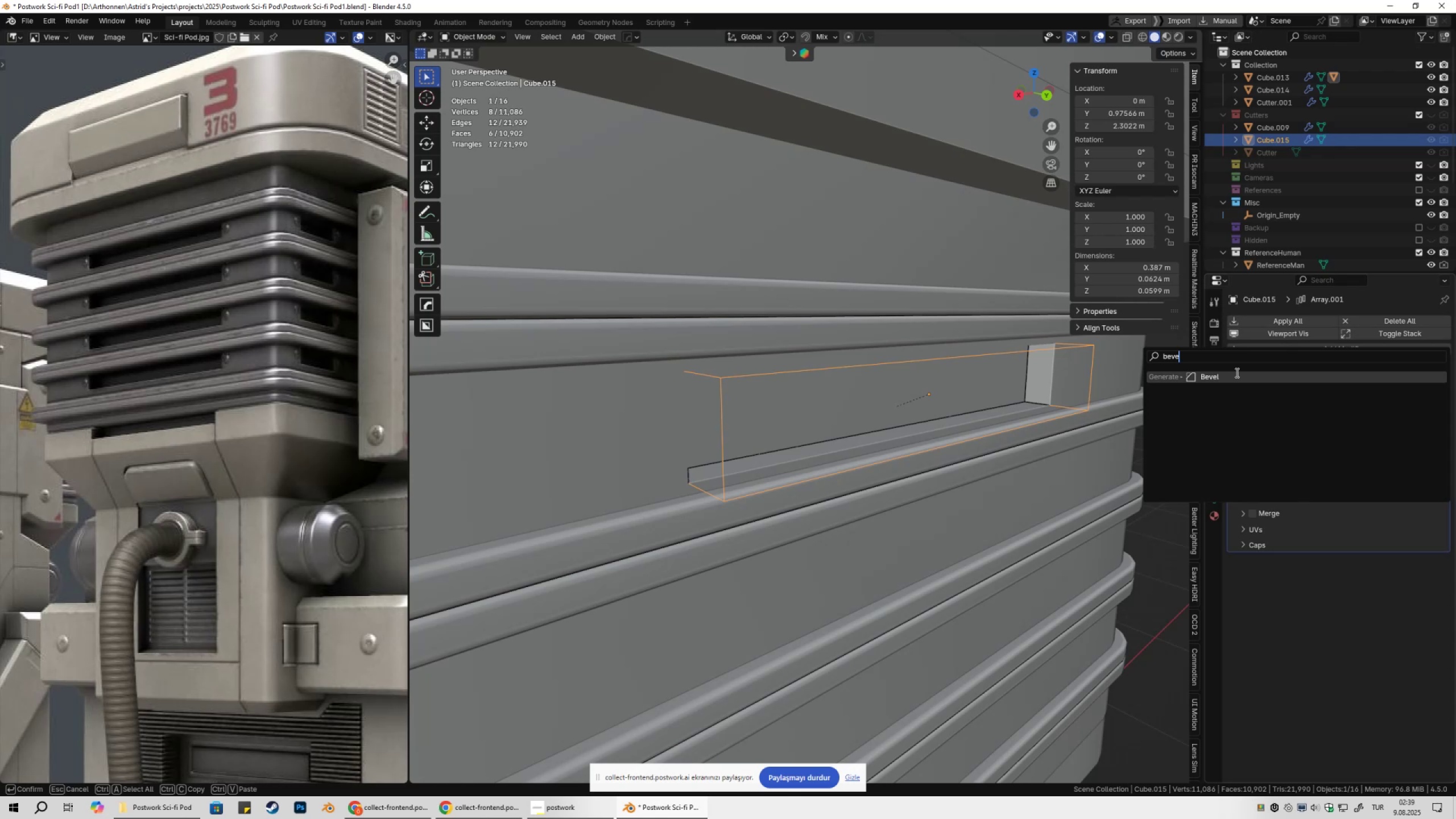 
left_click([1236, 373])
 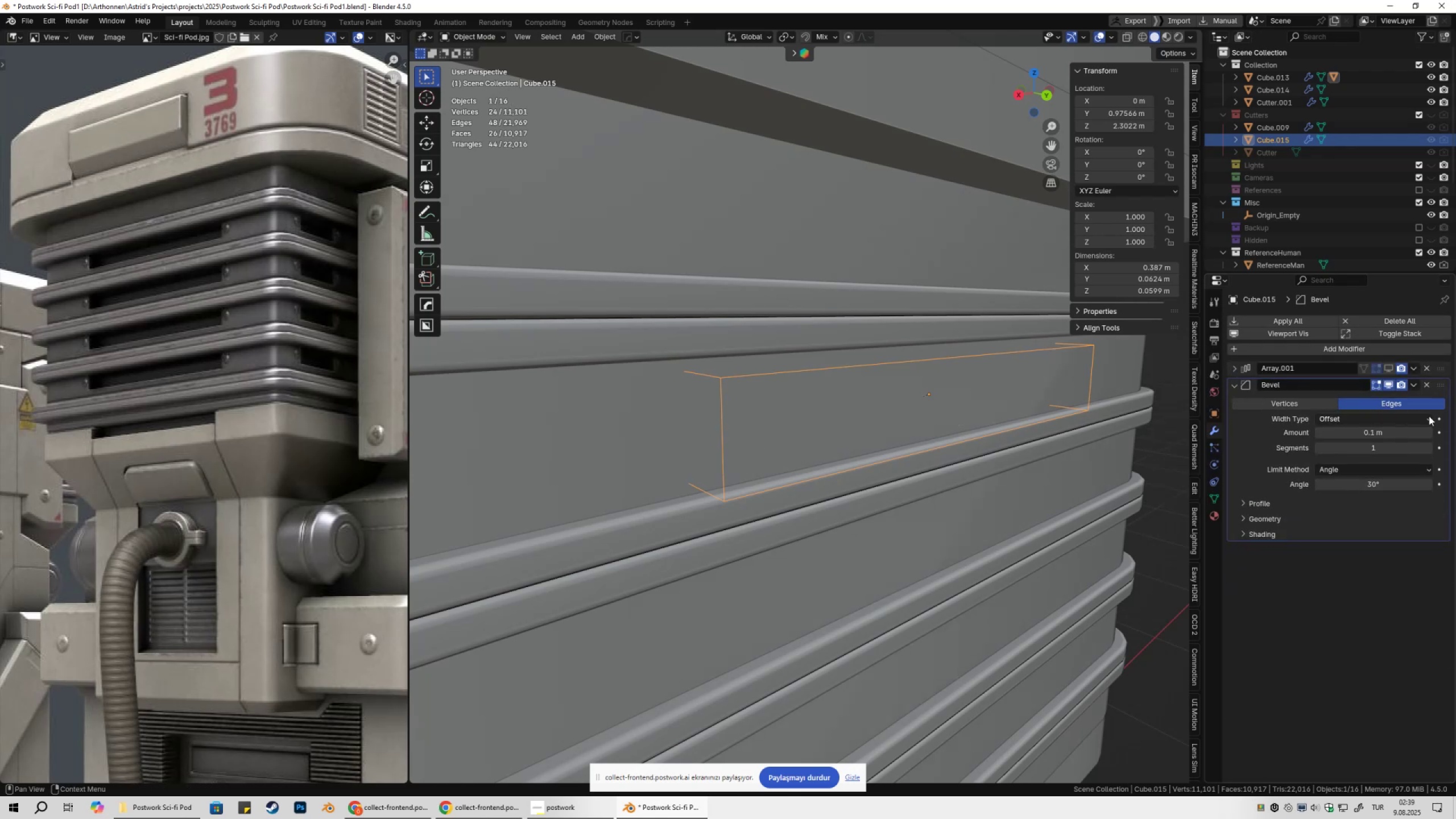 
left_click_drag(start_coordinate=[1441, 383], to_coordinate=[1443, 340])
 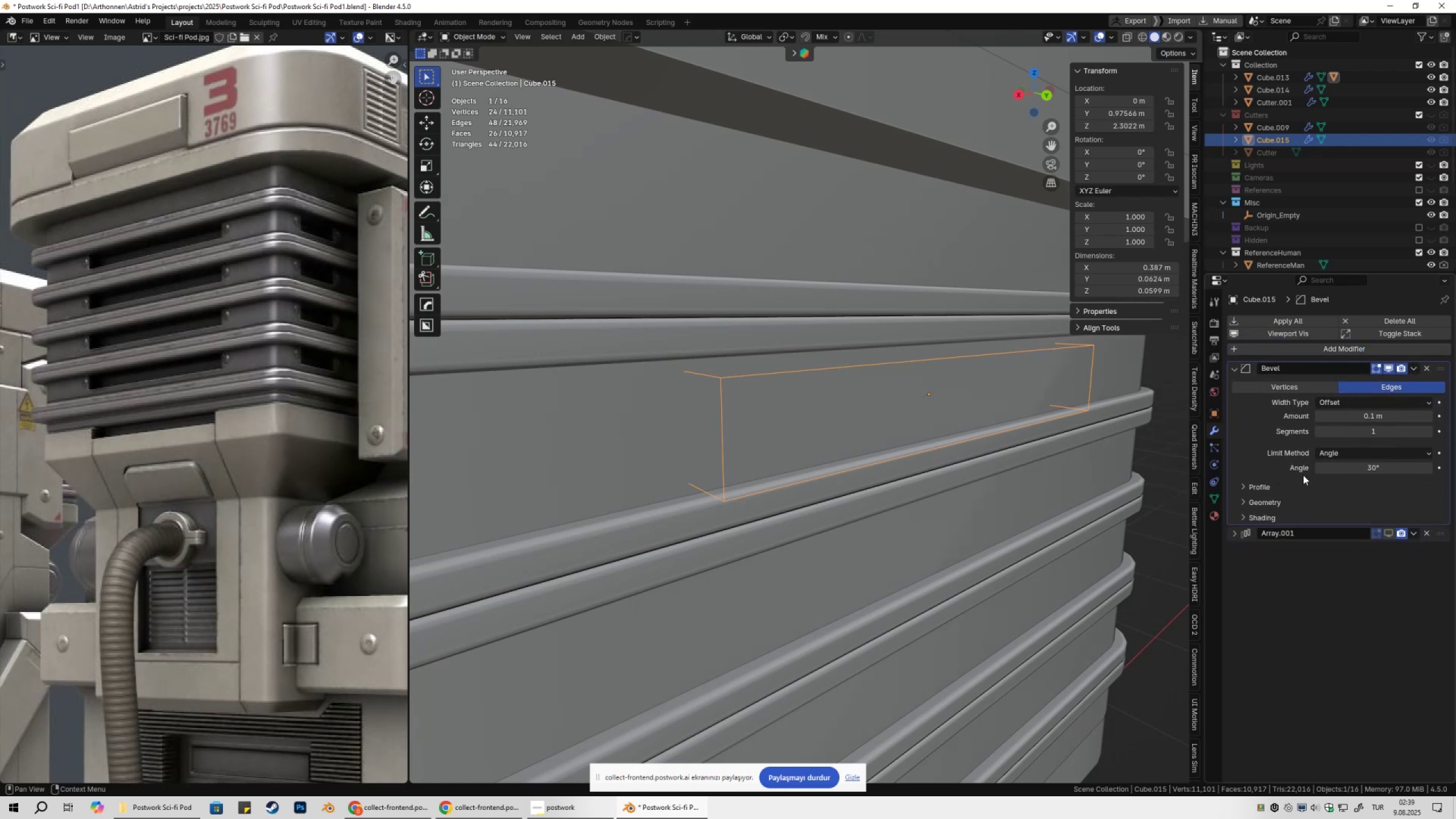 
left_click([1331, 492])
 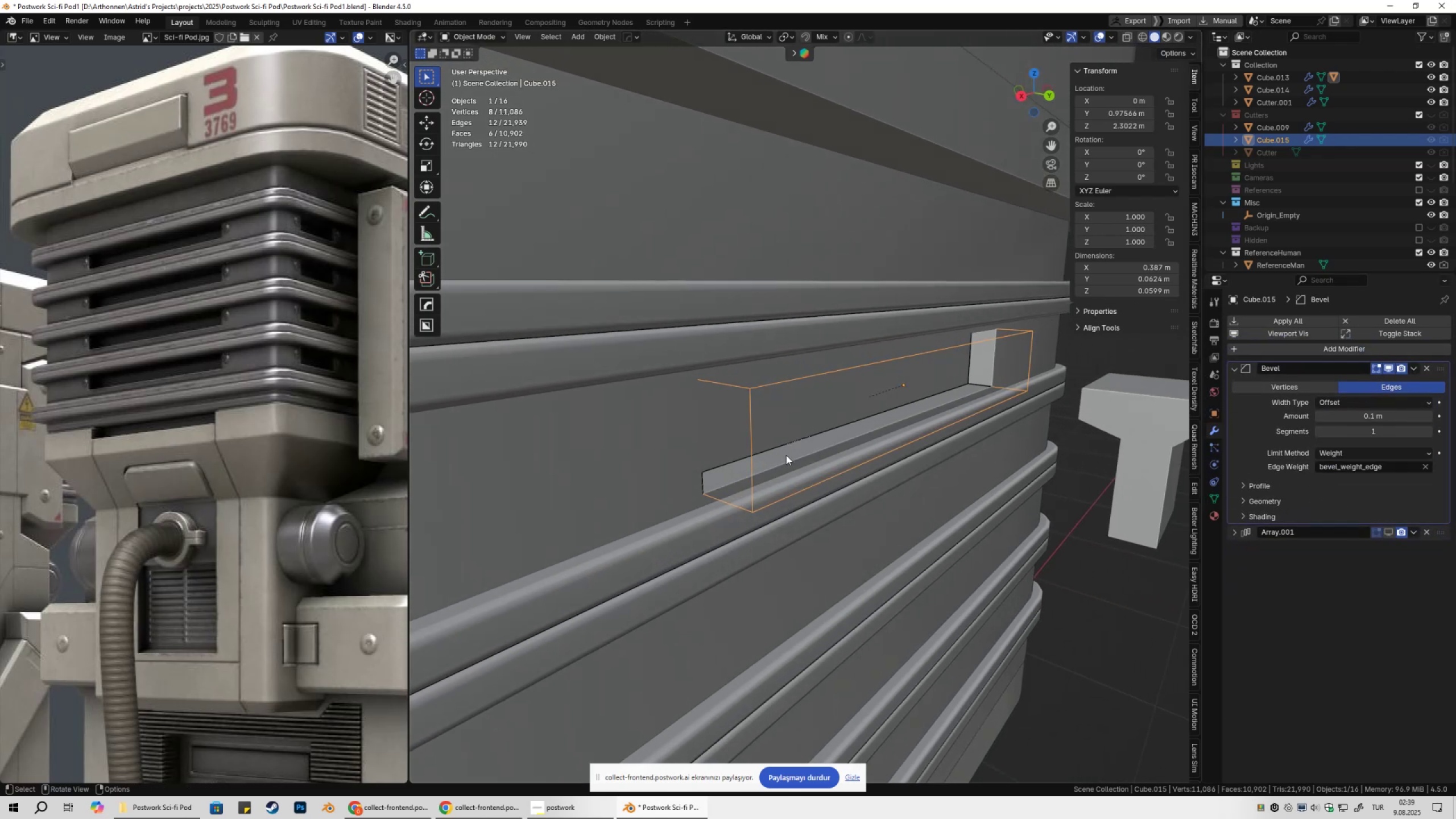 
key(Tab)
 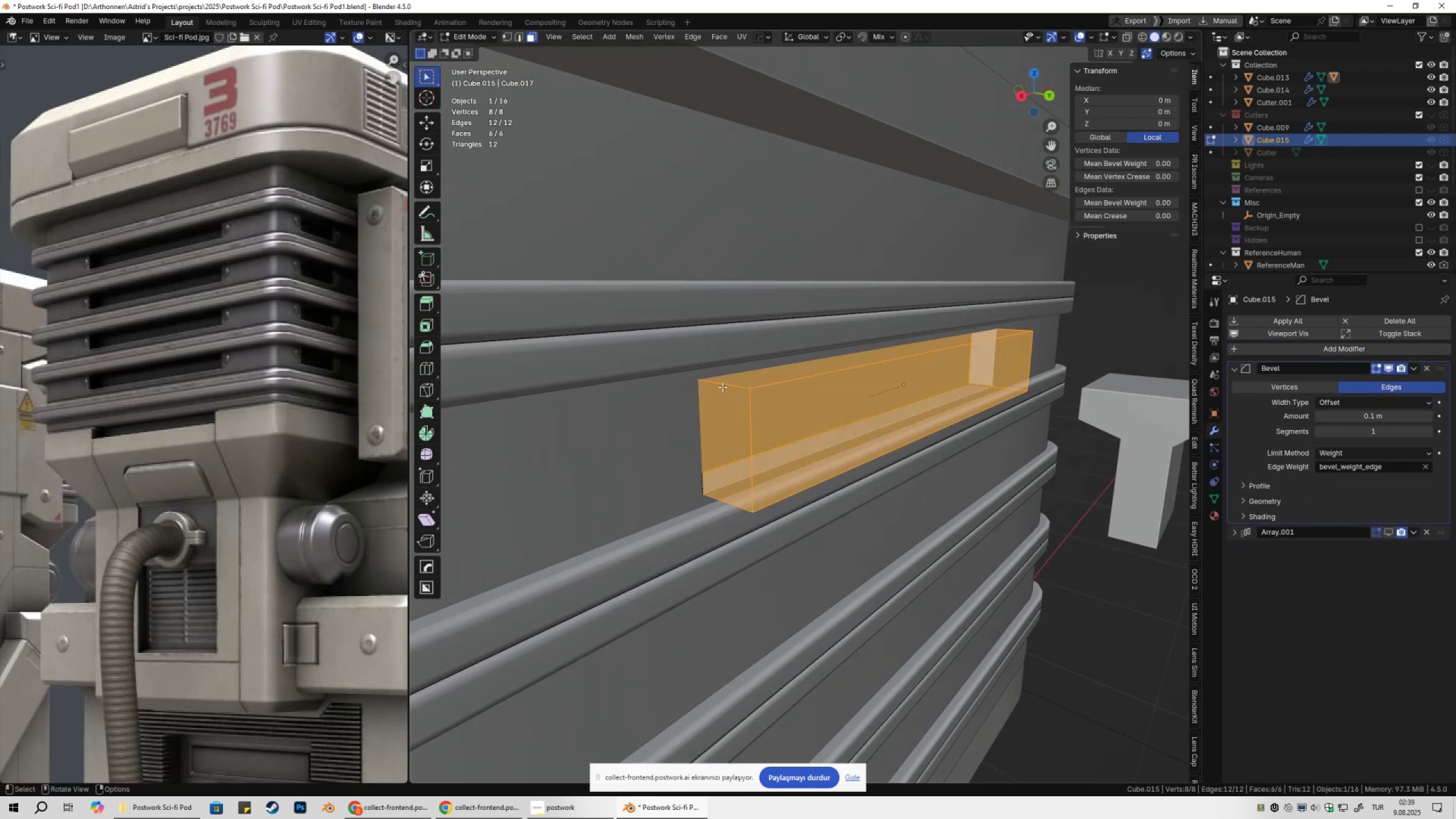 
left_click([722, 387])
 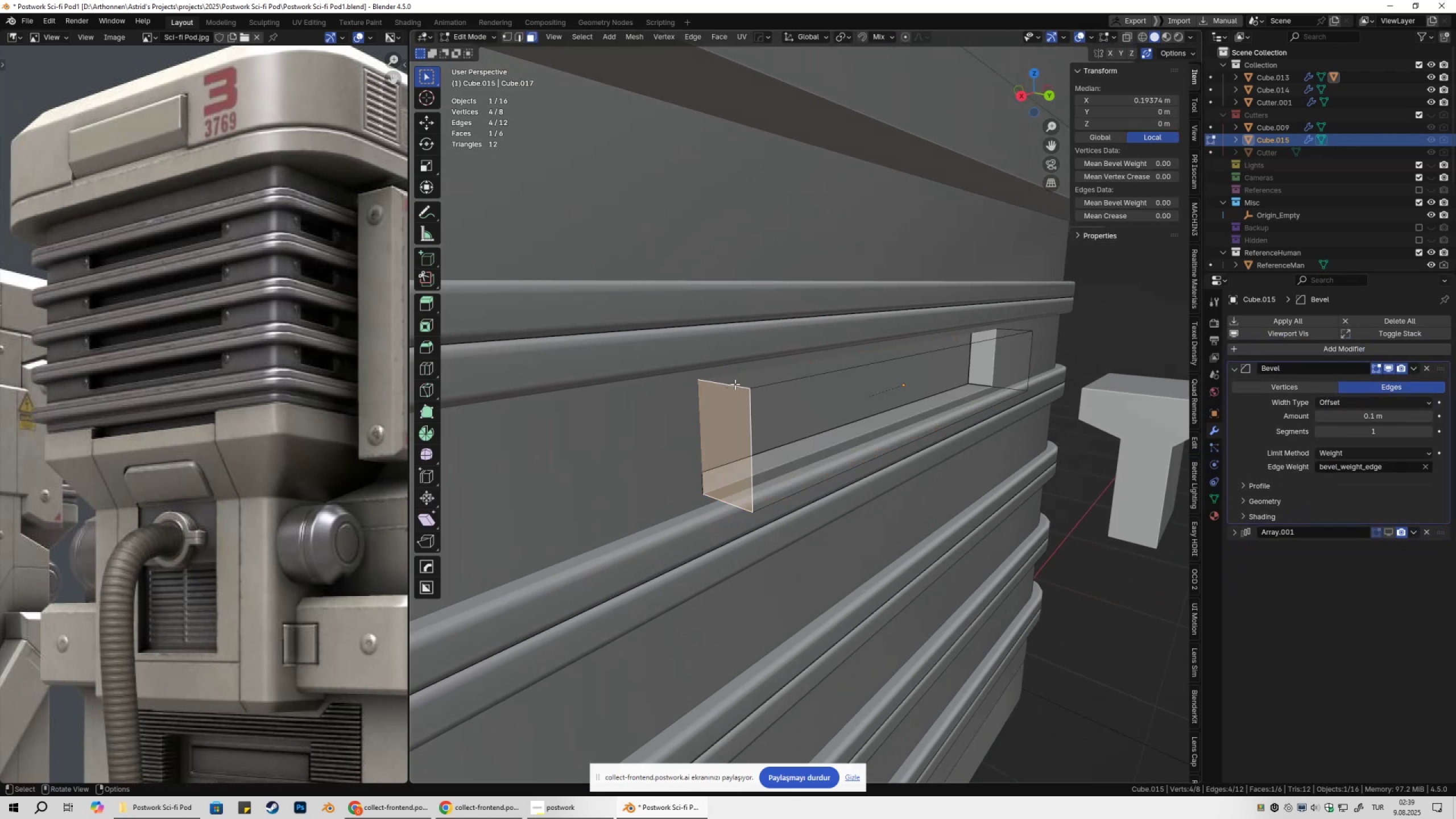 
key(2)
 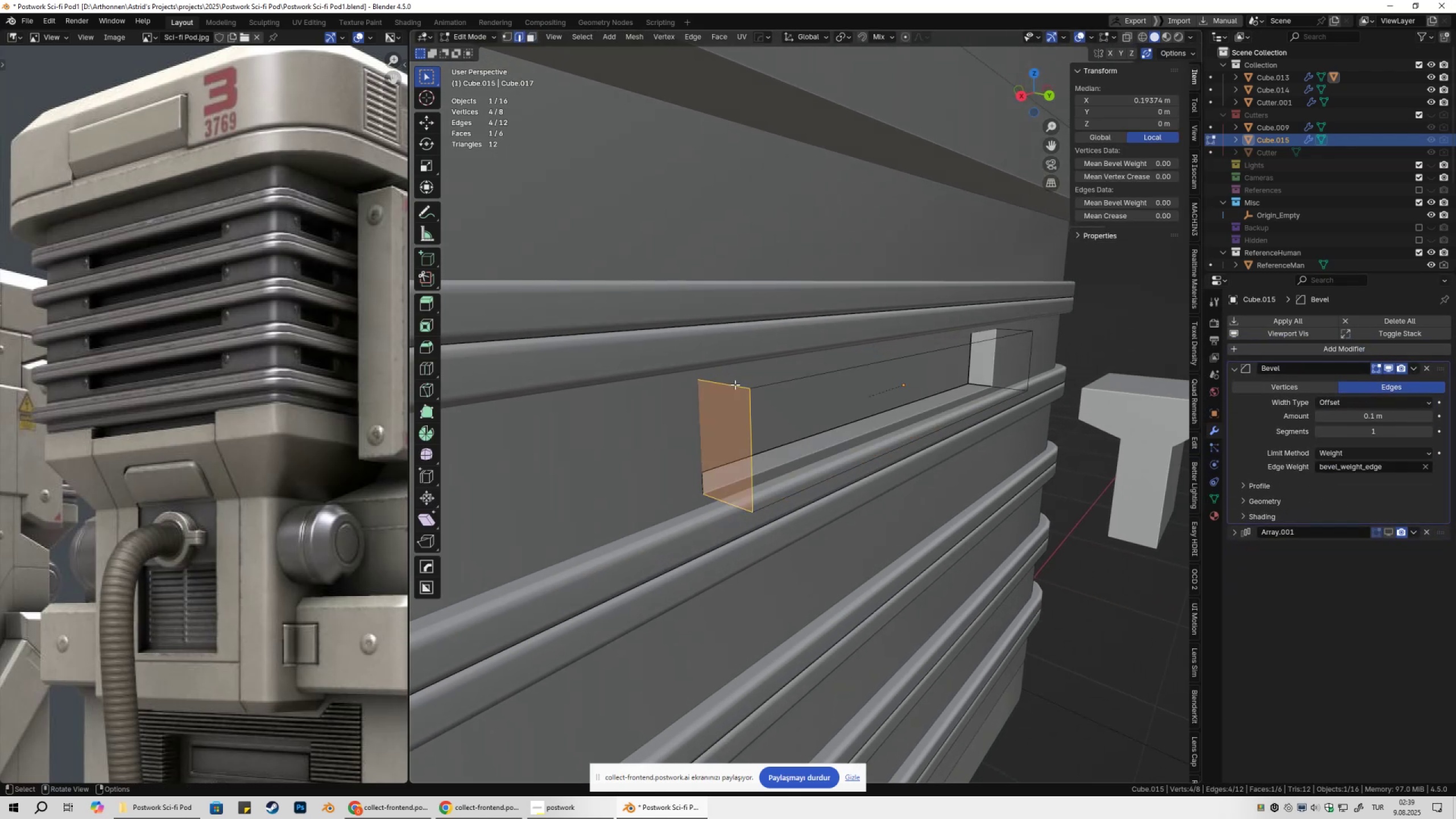 
left_click([735, 384])
 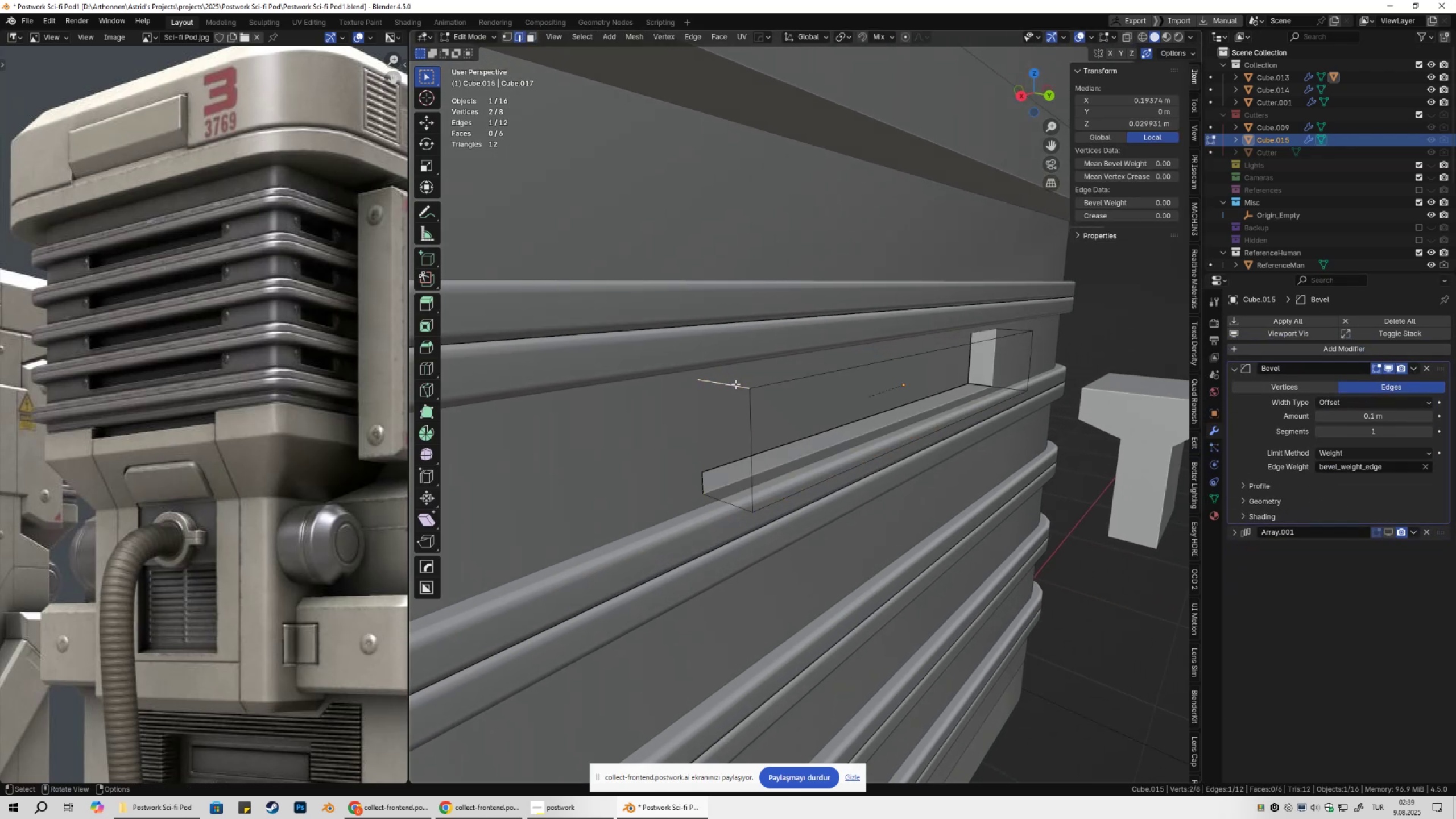 
hold_key(key=ControlLeft, duration=0.32)
double_click([737, 383])
 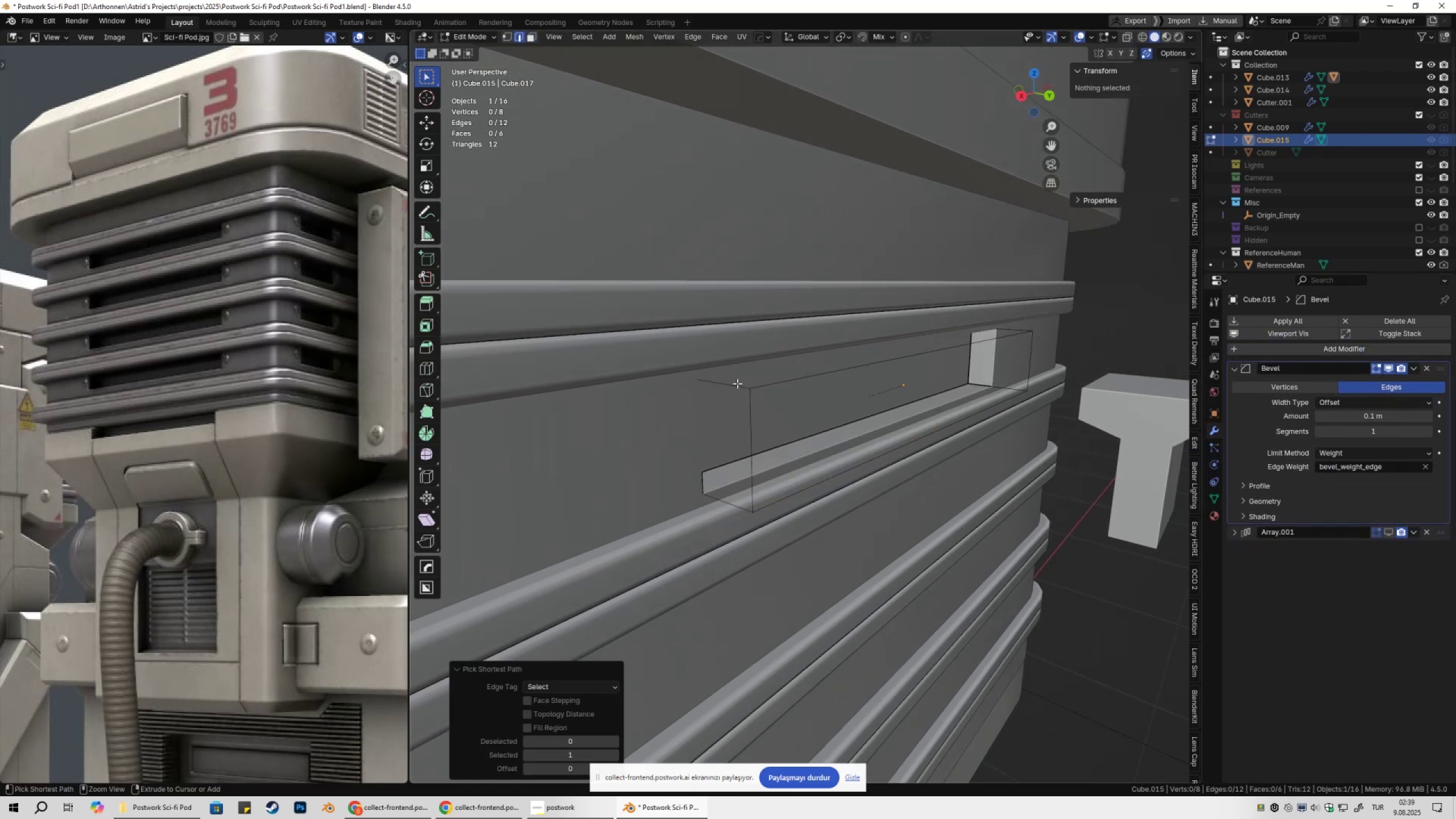 
hold_key(key=ControlLeft, duration=0.88)
 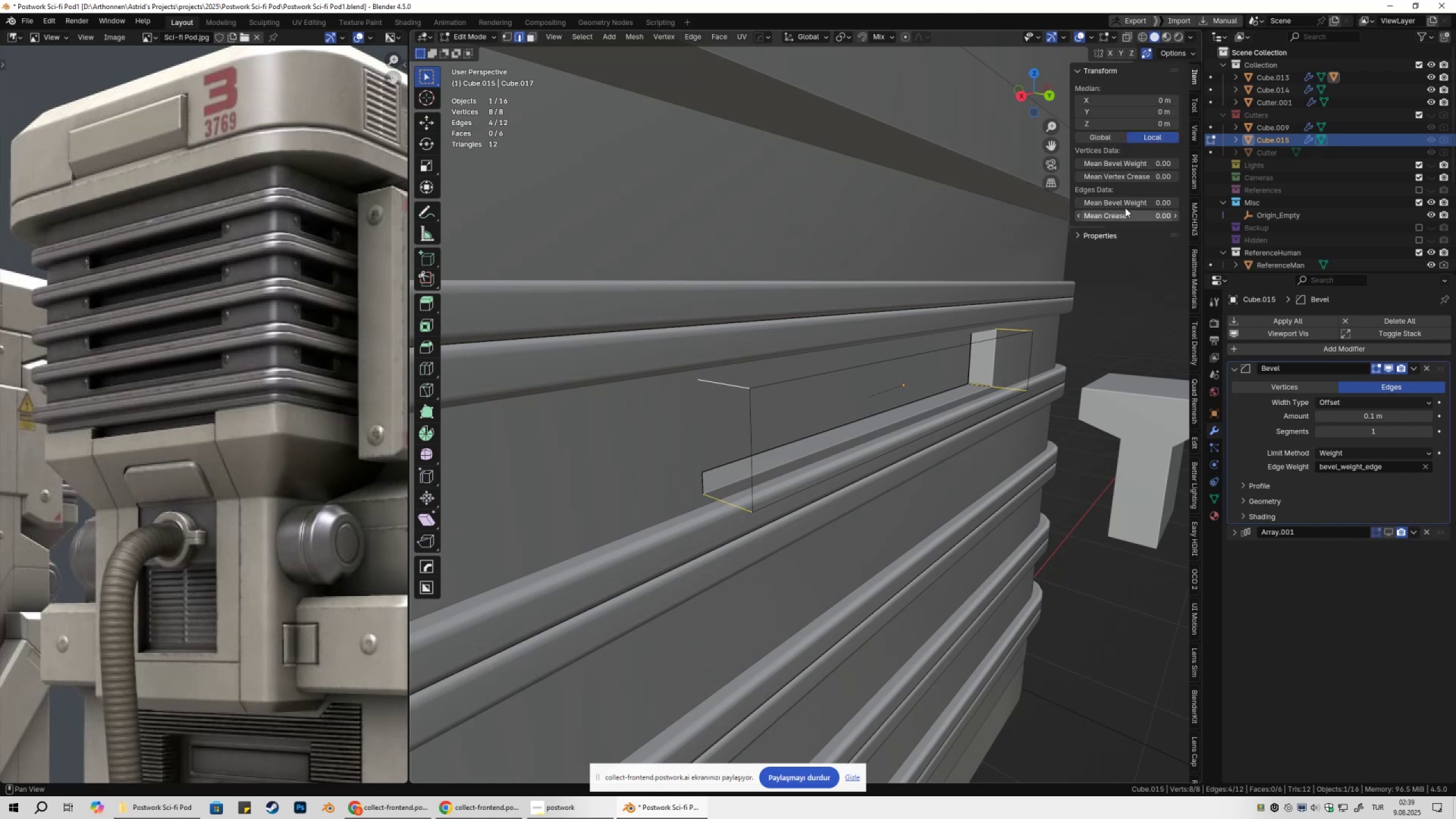 
hold_key(key=AltLeft, duration=0.42)
 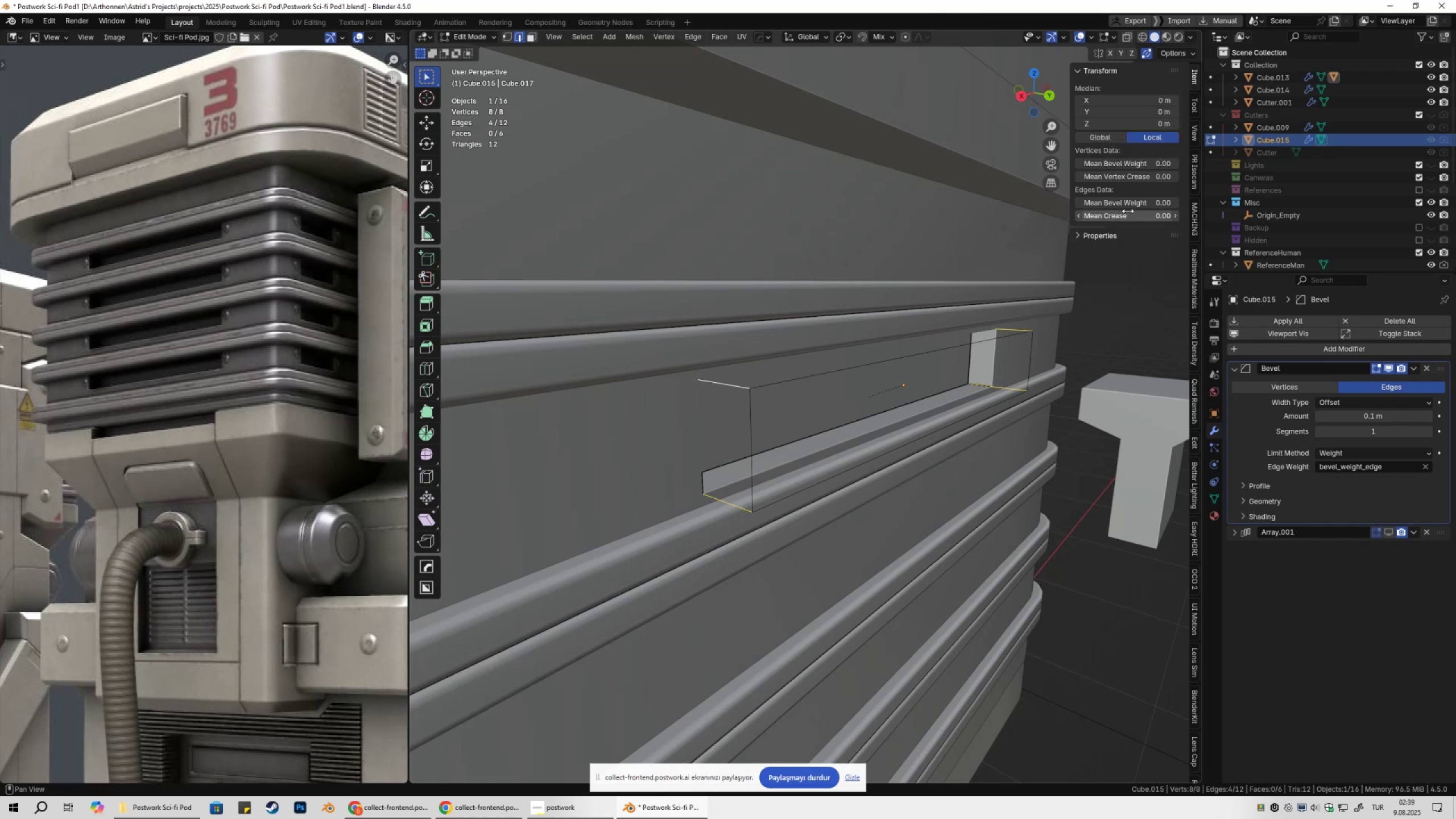 
left_click_drag(start_coordinate=[1121, 205], to_coordinate=[337, 225])
 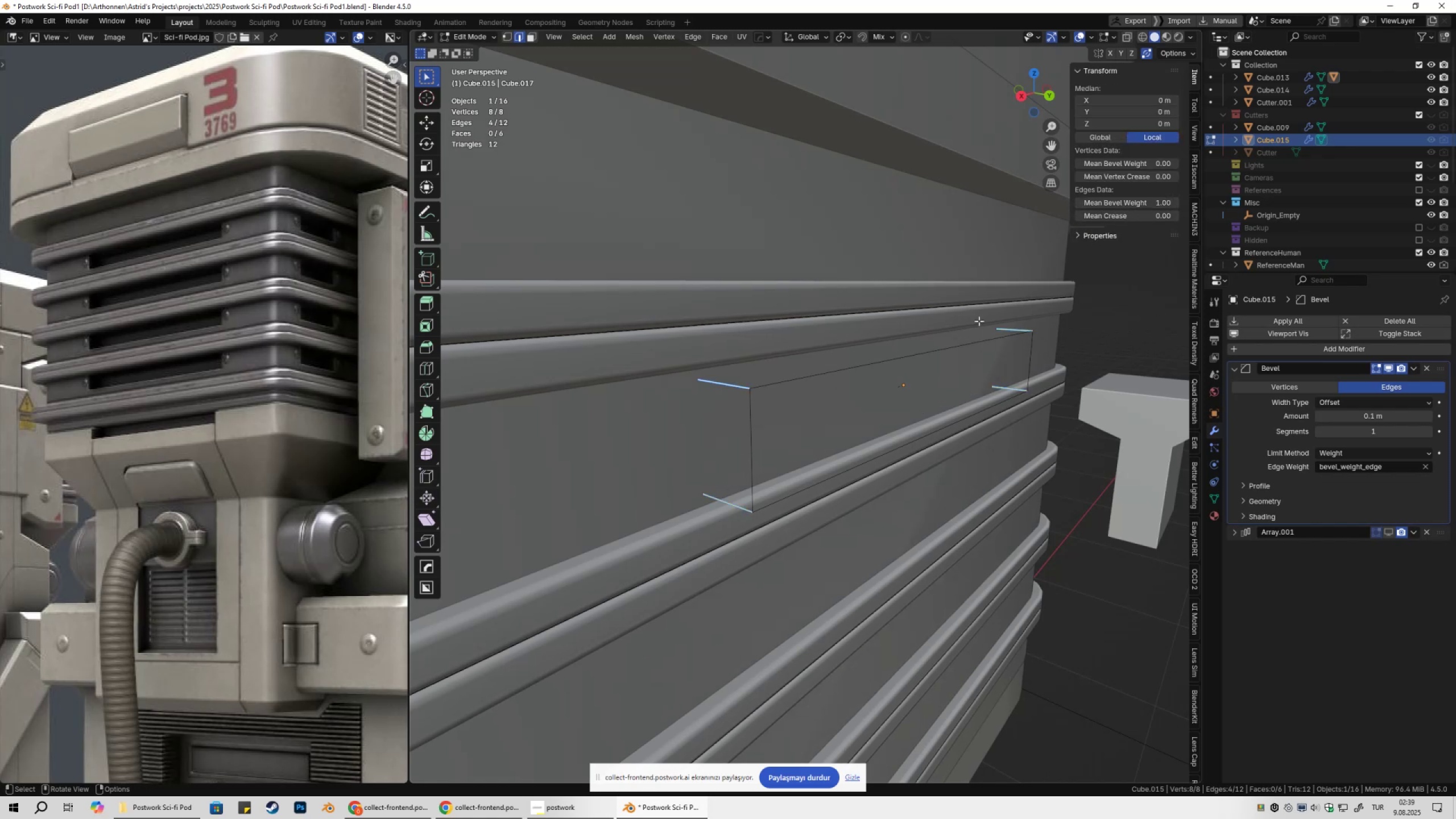 
key(Tab)
 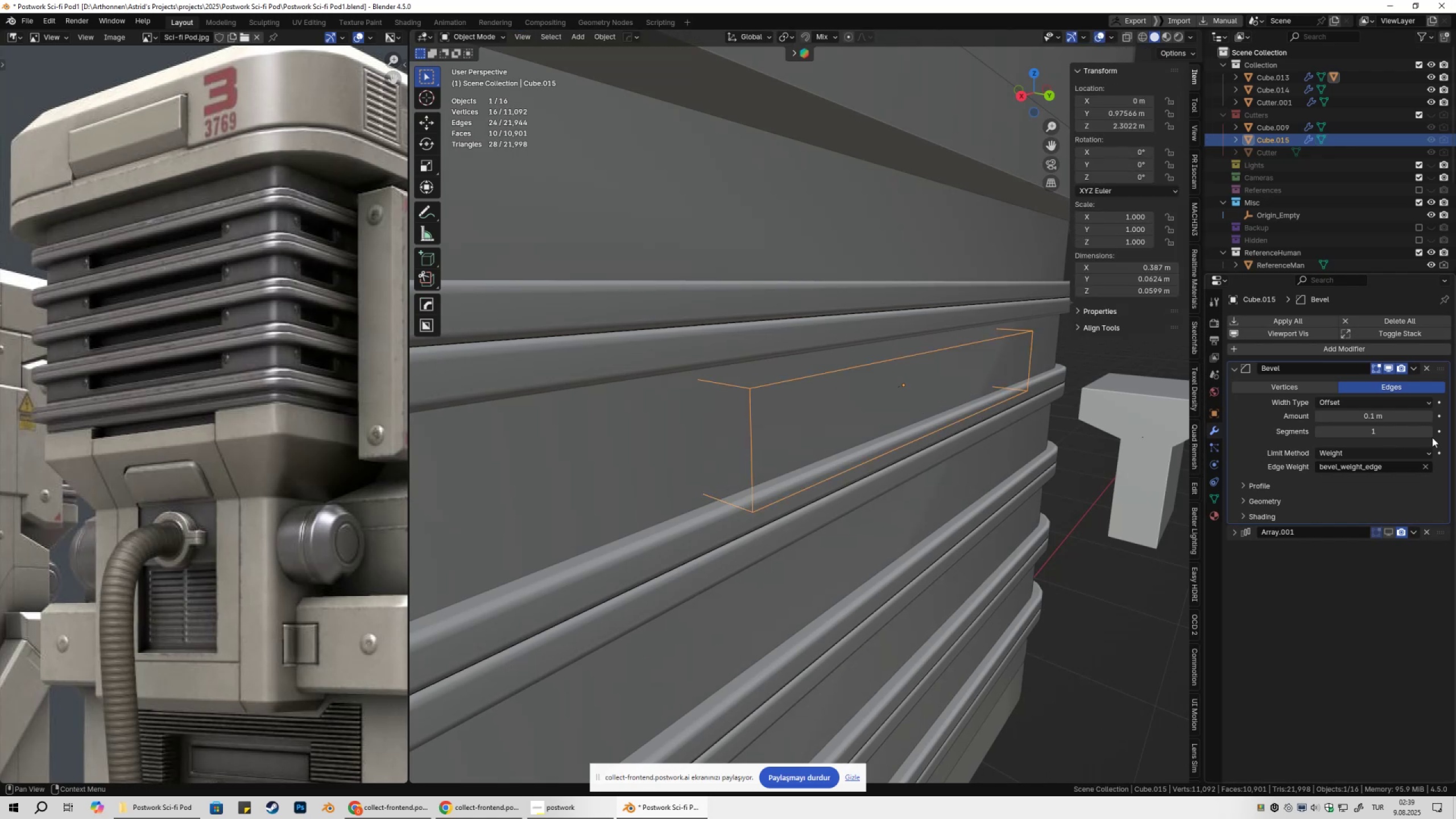 
left_click([1430, 433])
 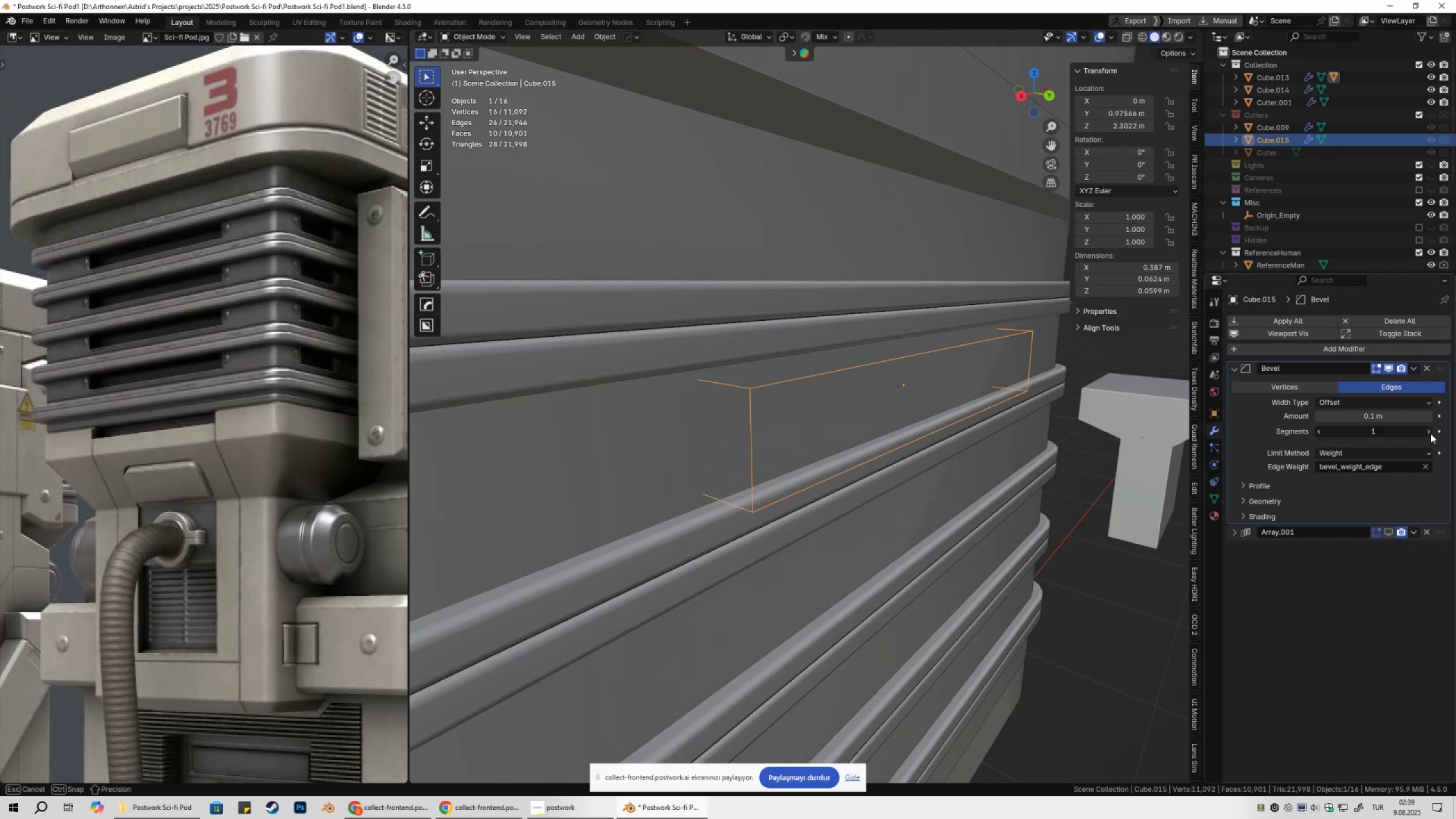 
left_click_drag(start_coordinate=[1430, 433], to_coordinate=[265, 433])
 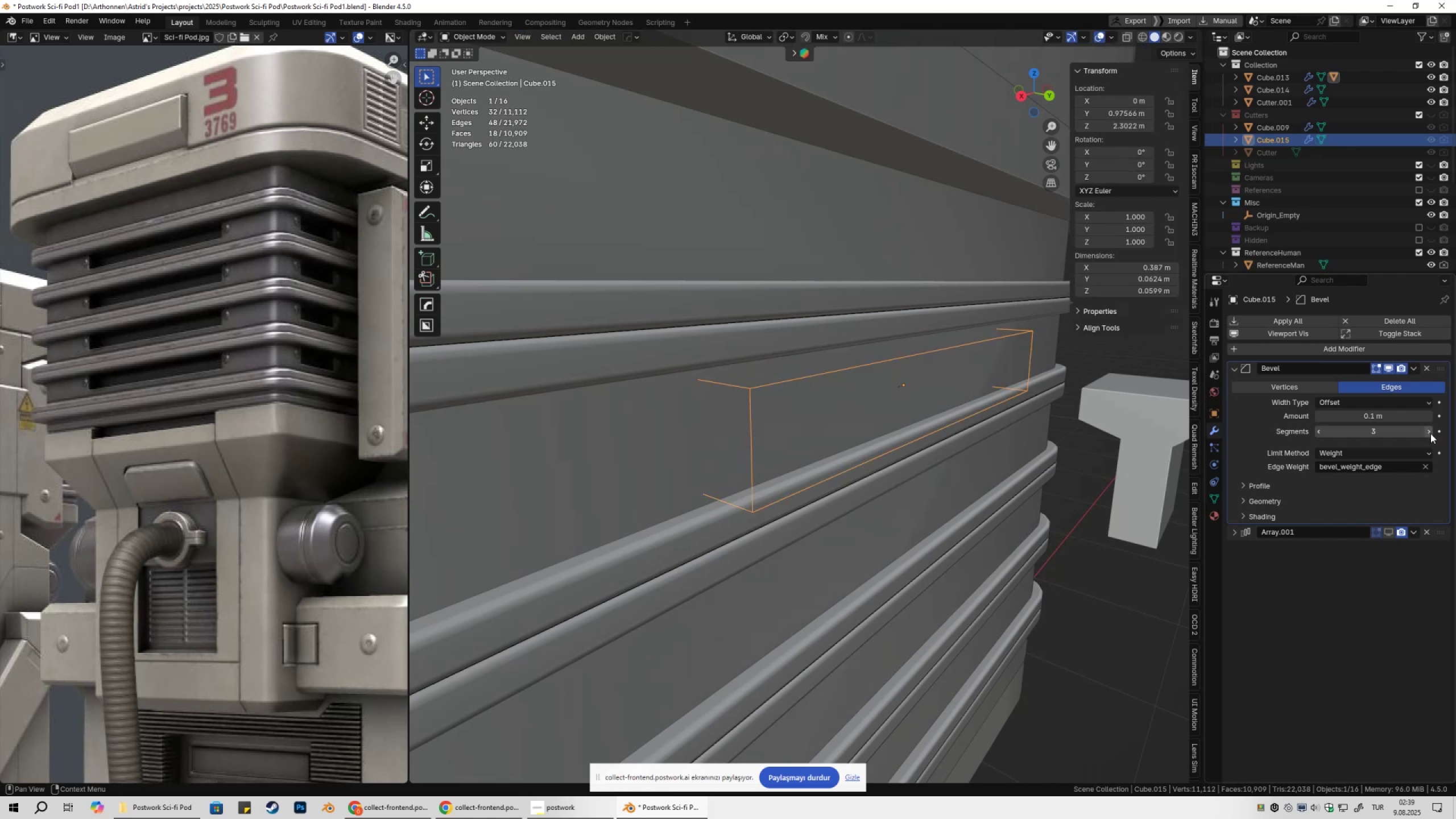 
triple_click([1430, 433])
 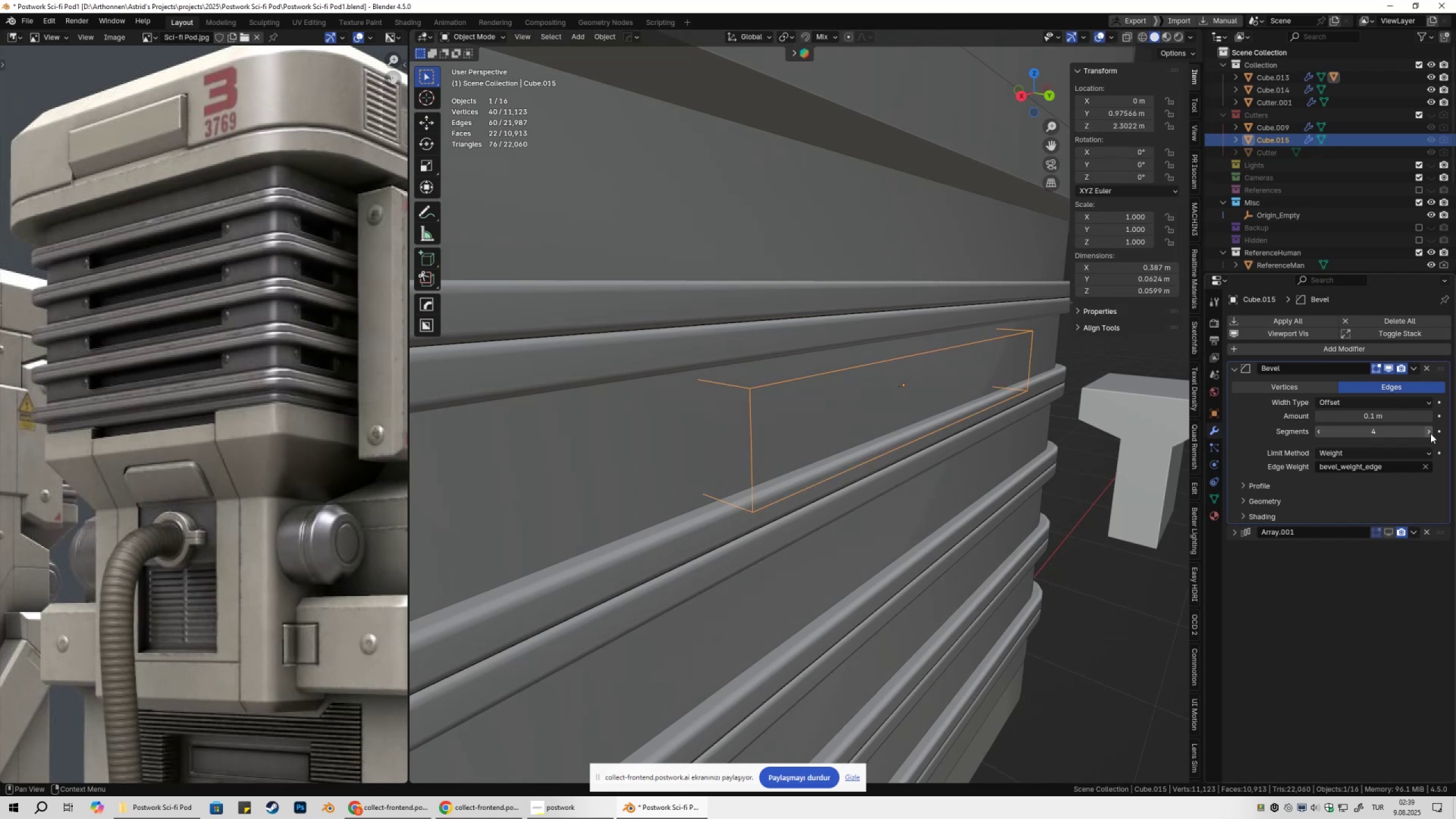 
hold_key(key=ShiftLeft, duration=1.54)
left_click_drag(start_coordinate=[1391, 417], to_coordinate=[196, 421])
 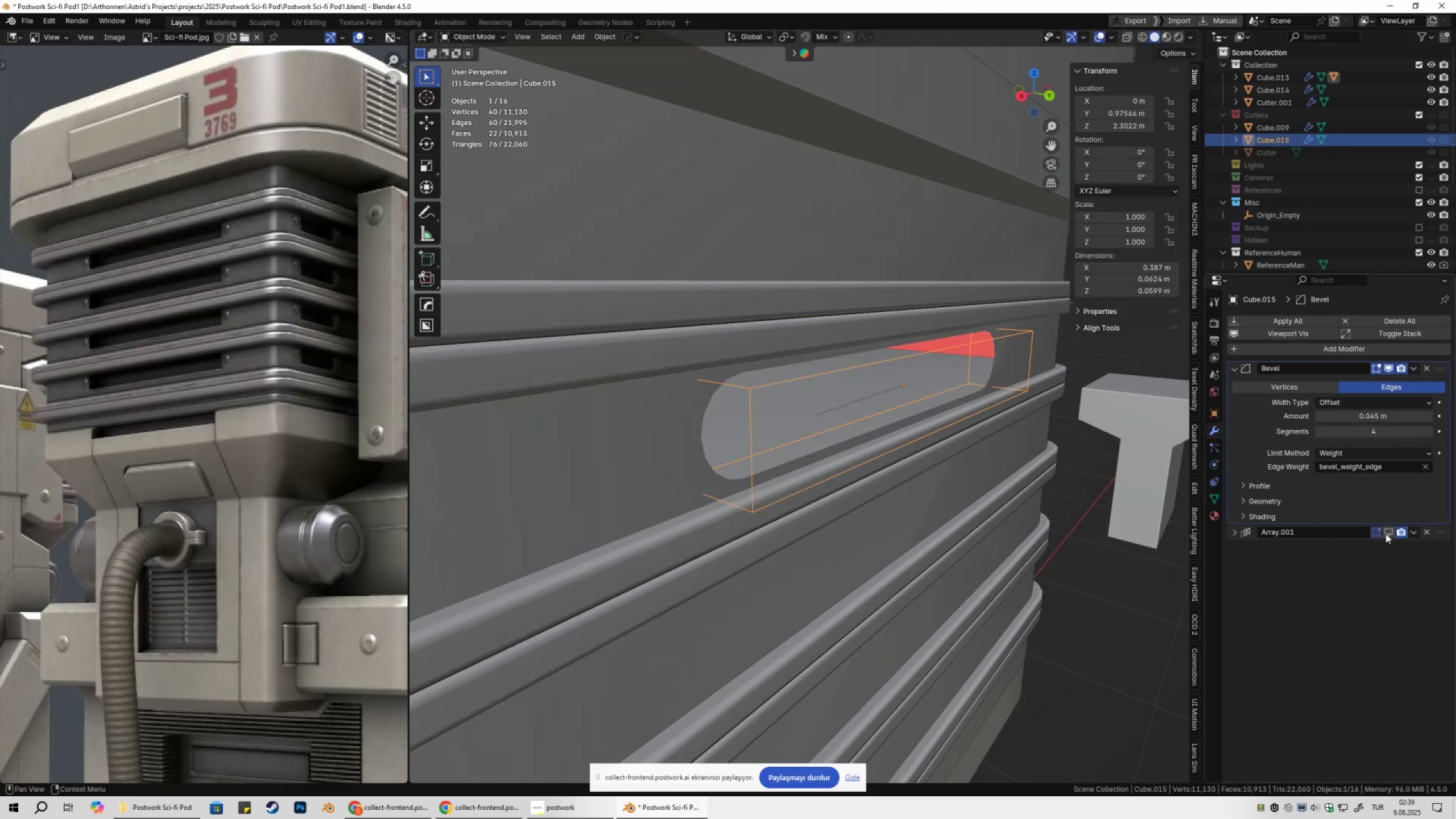 
hold_key(key=ShiftLeft, duration=1.21)
 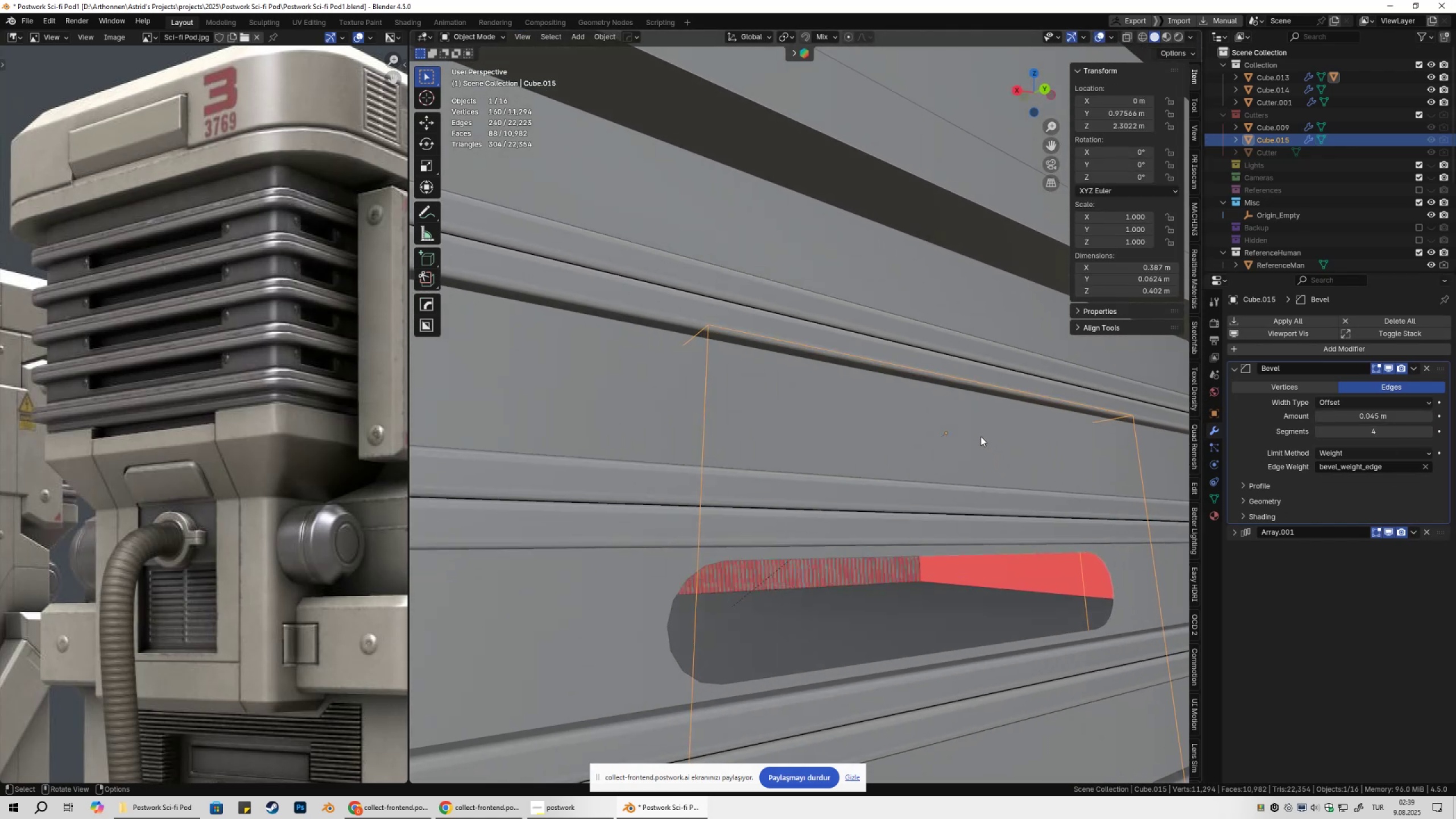 
hold_key(key=ShiftLeft, duration=0.36)
 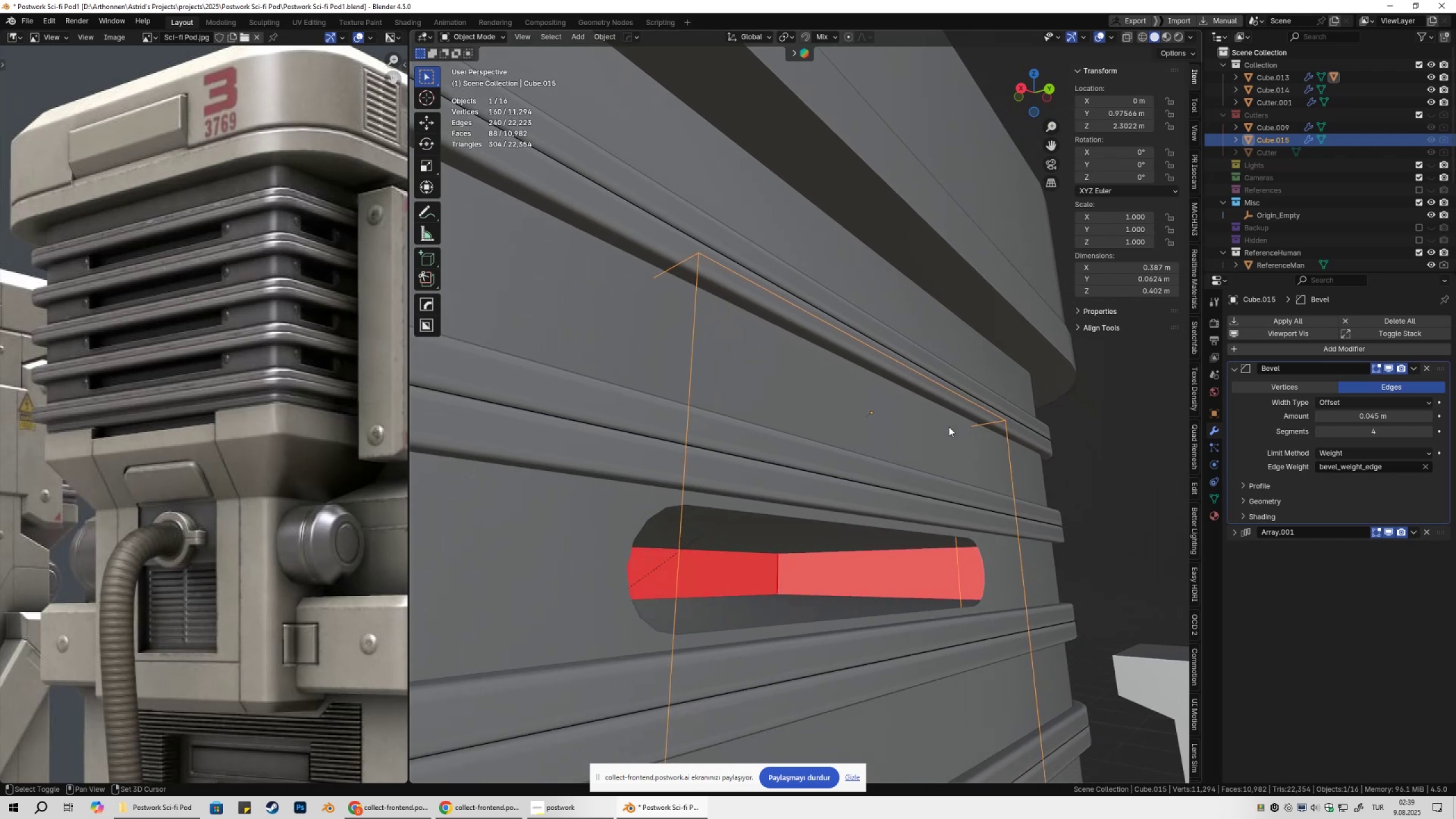 
scroll: coordinate [944, 458], scroll_direction: down, amount: 4.0
 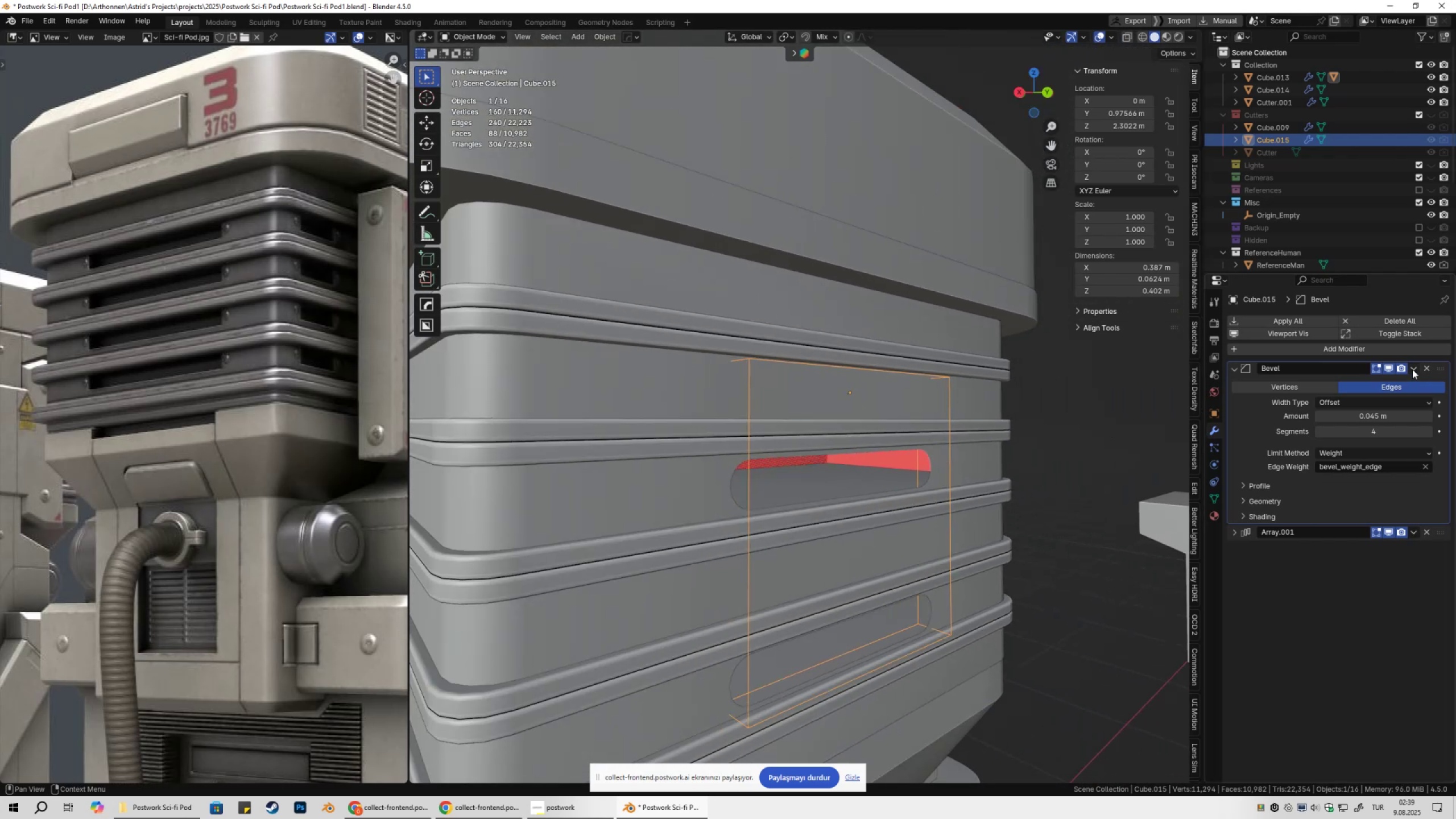 
left_click([1387, 370])
 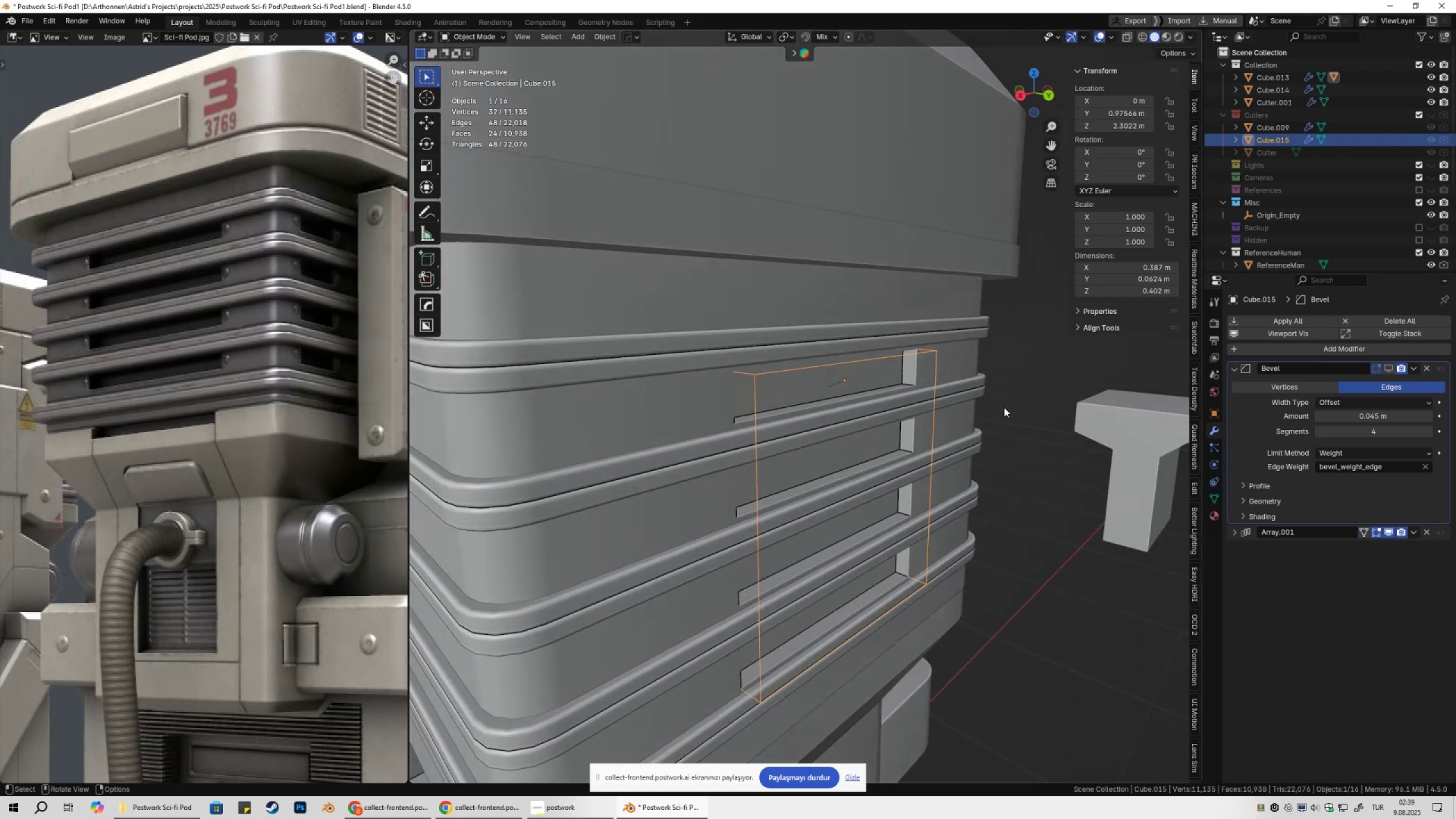 
key(Tab)
 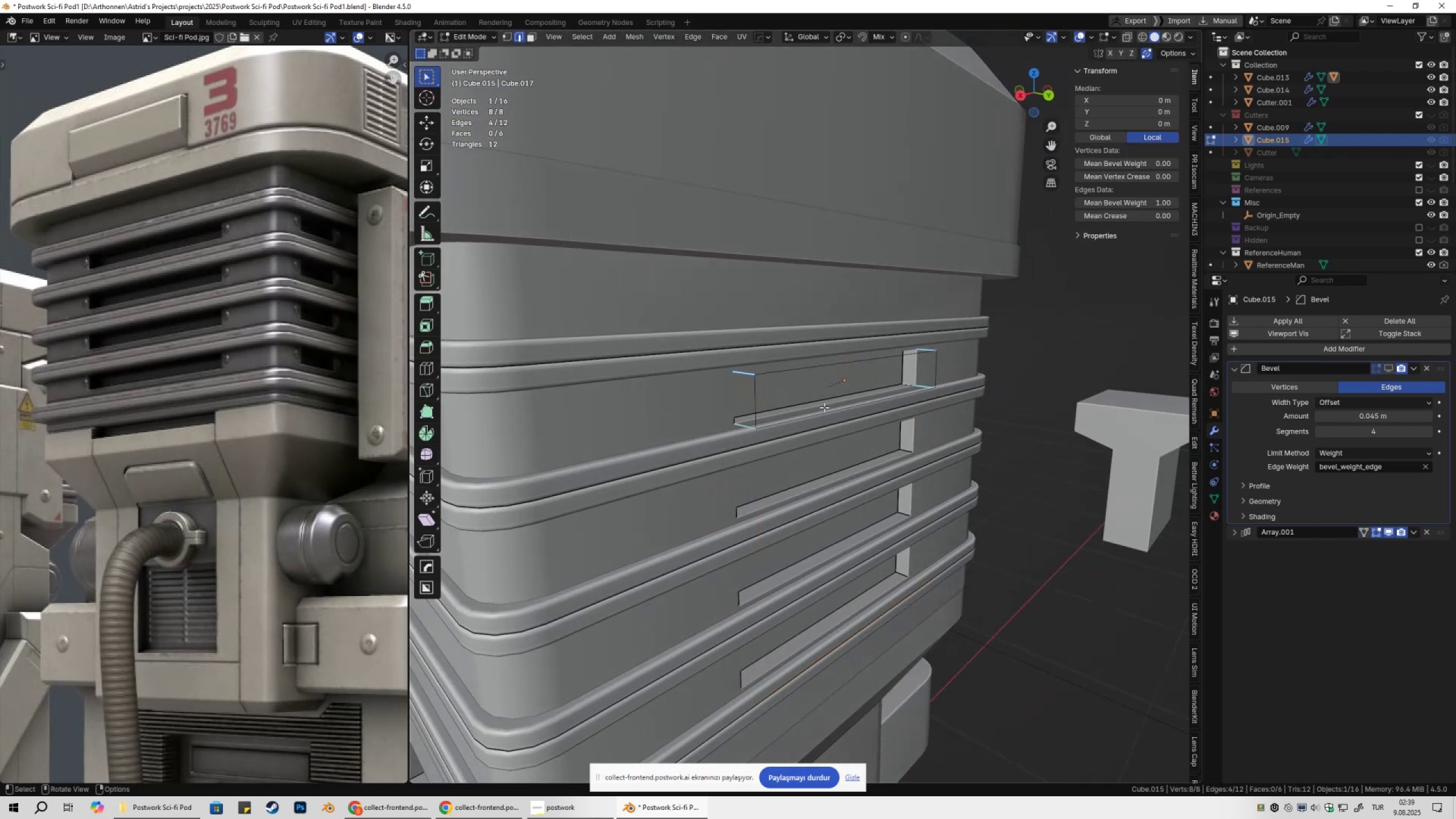 
hold_key(key=ShiftLeft, duration=0.86)
left_click_drag(start_coordinate=[1147, 206], to_coordinate=[1263, 212])
 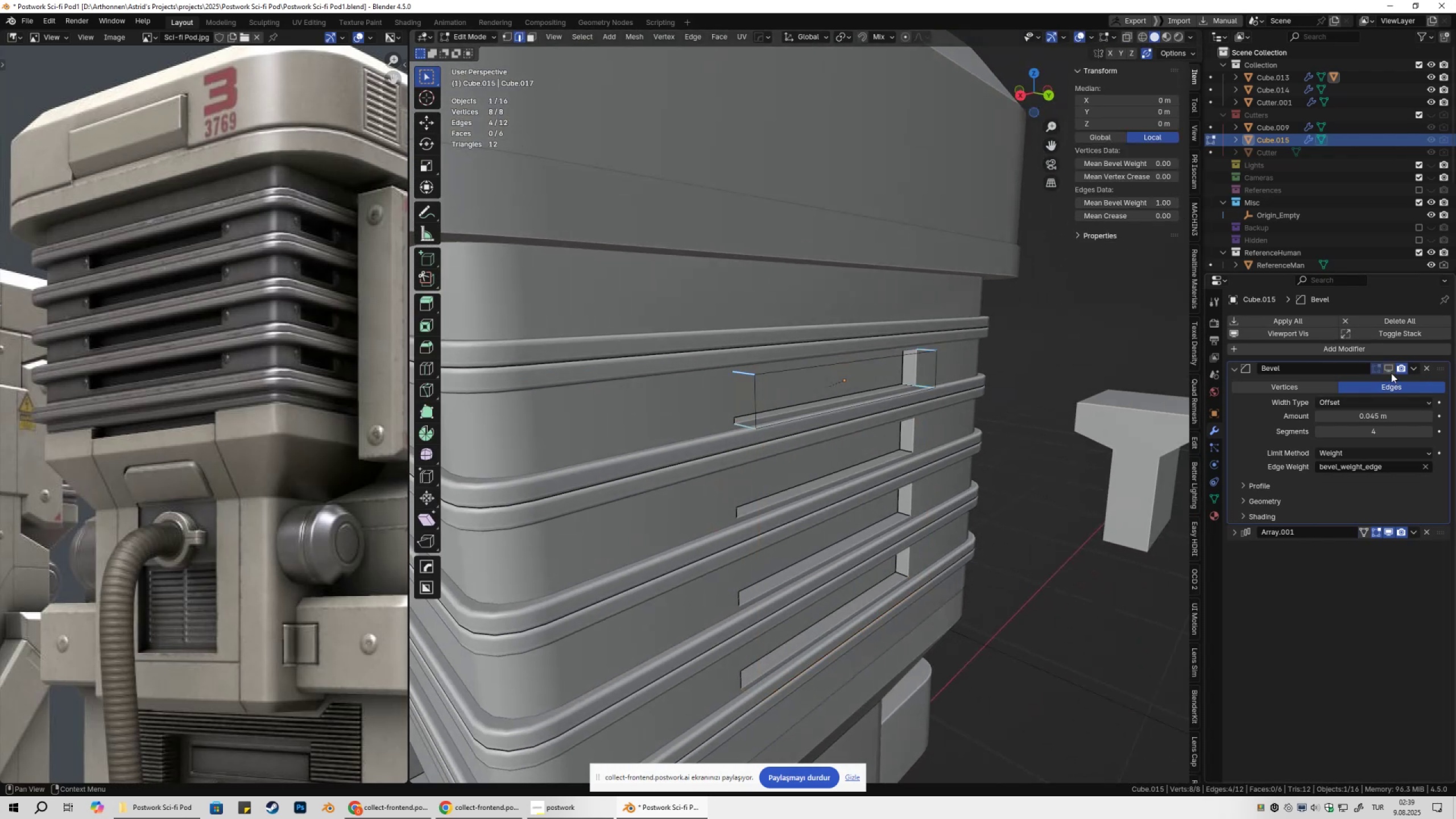 
left_click([1388, 369])
 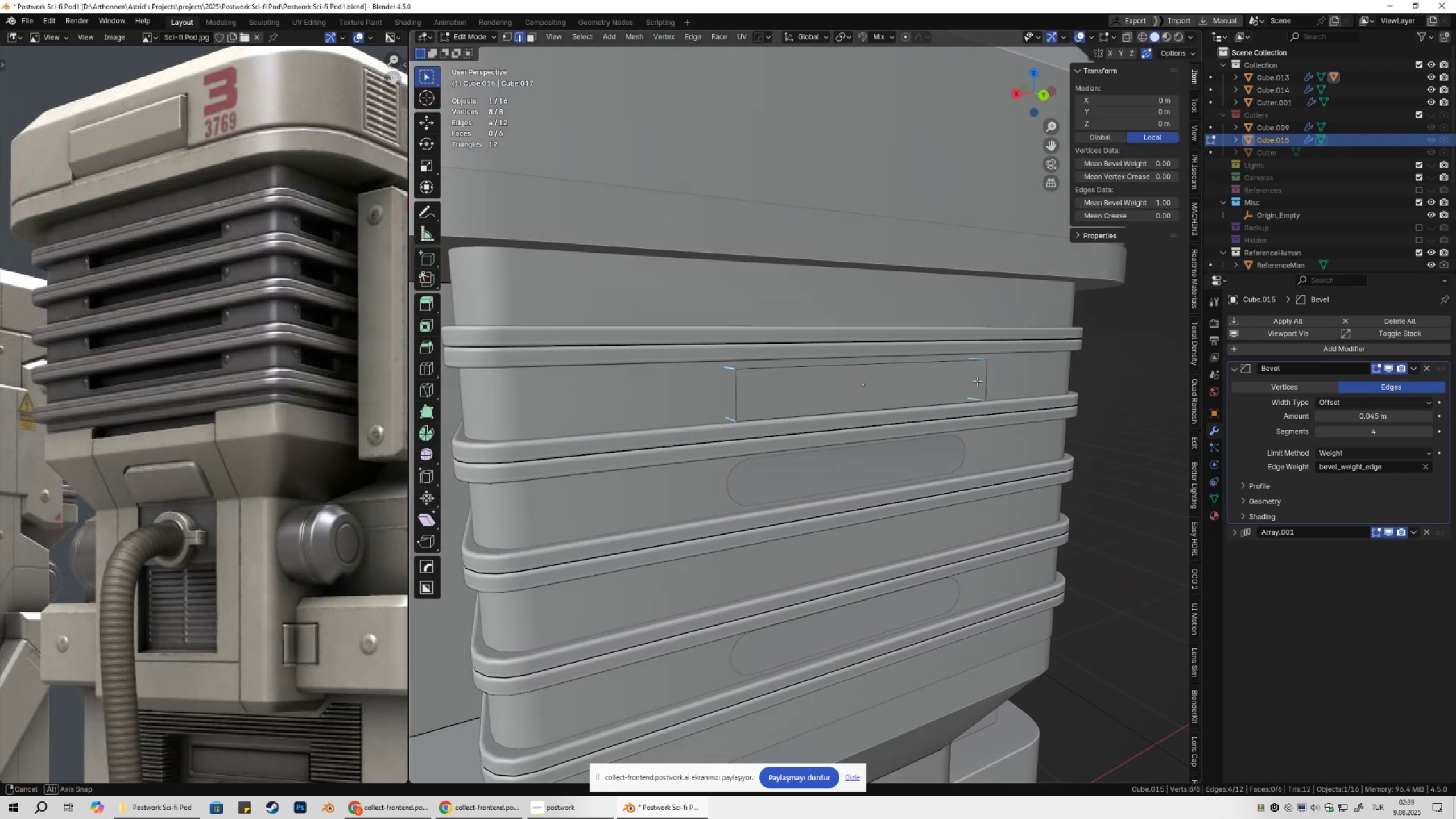 
key(Tab)
 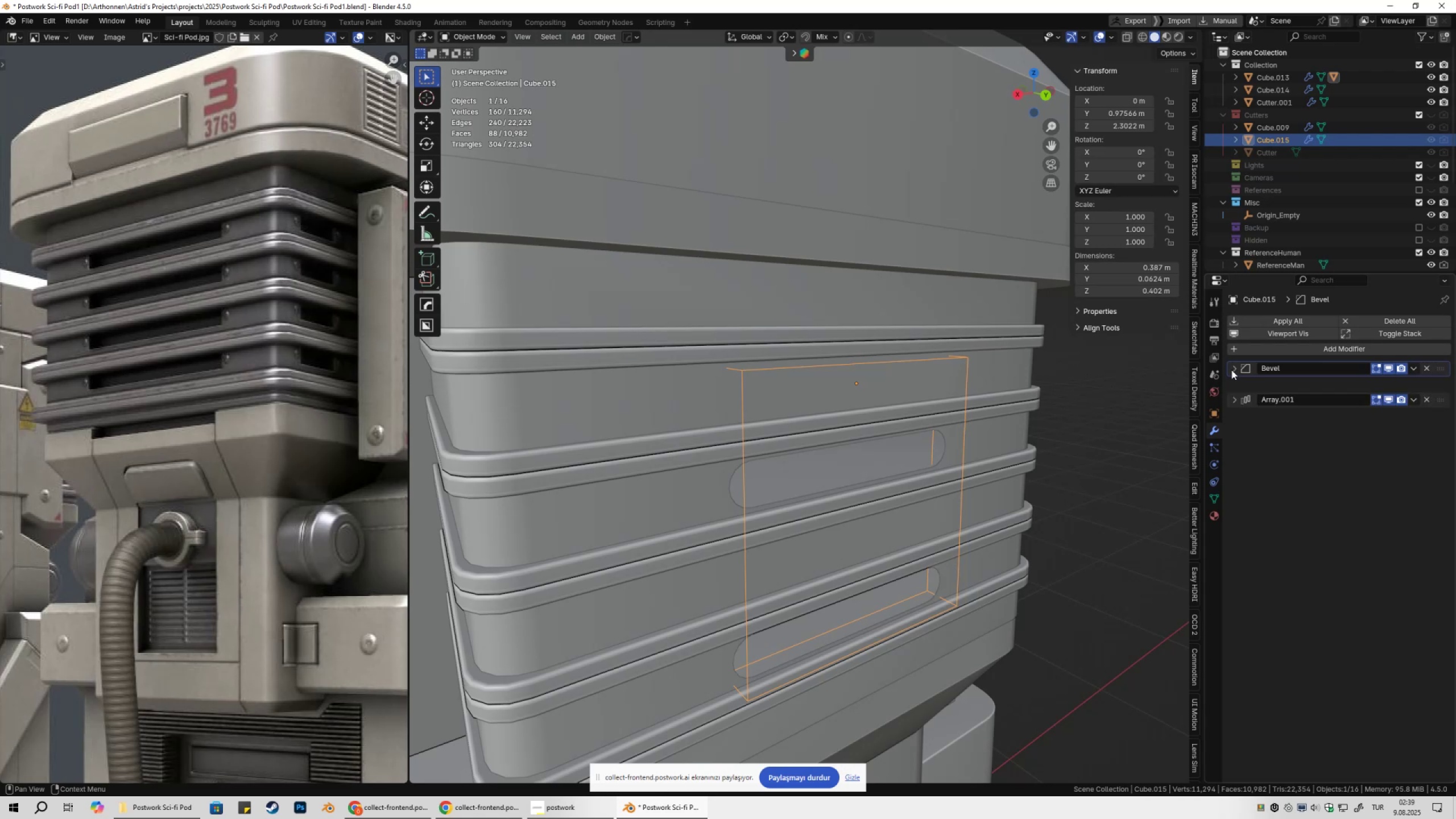 
double_click([645, 388])
 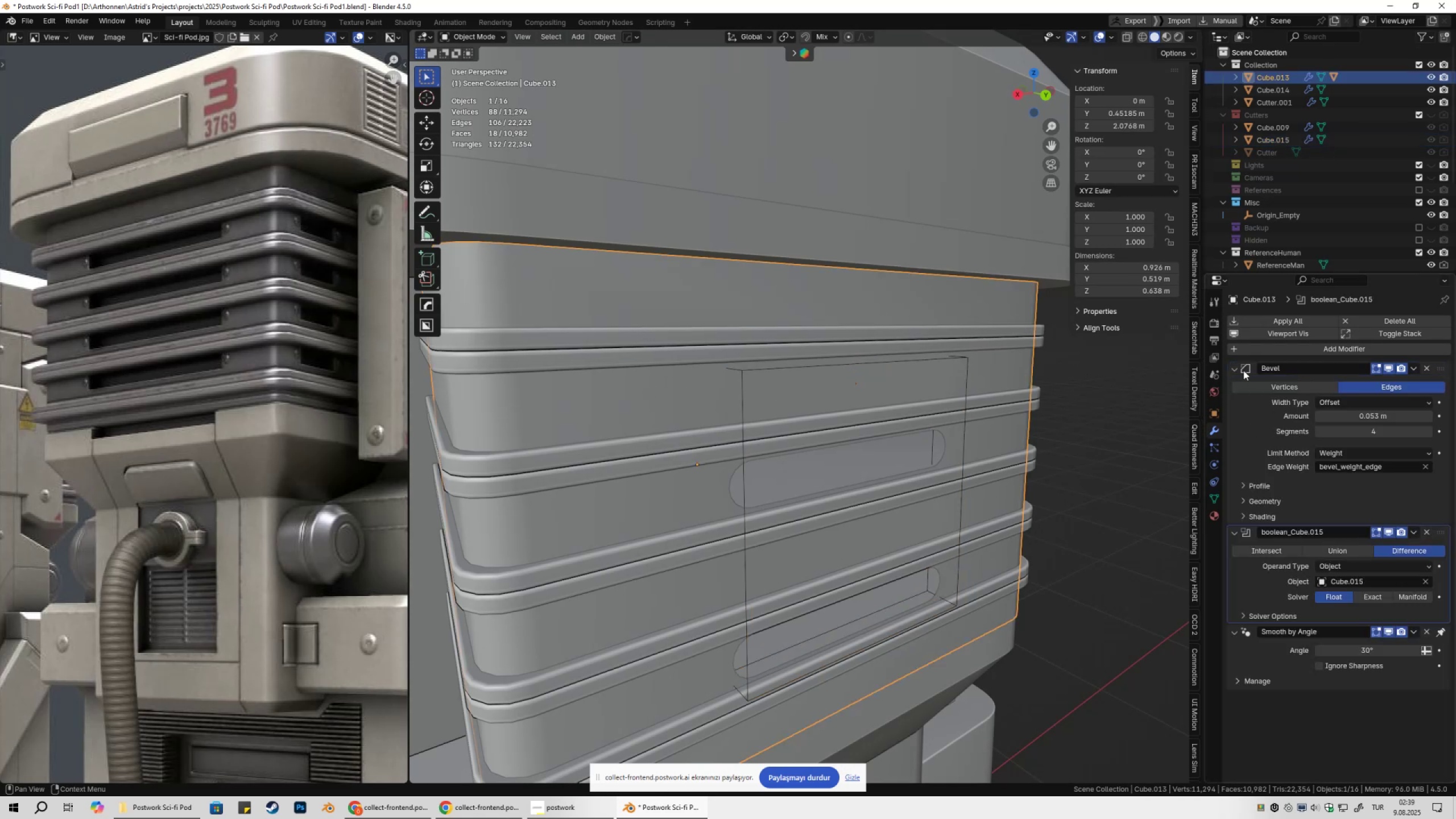 
left_click([1237, 369])
 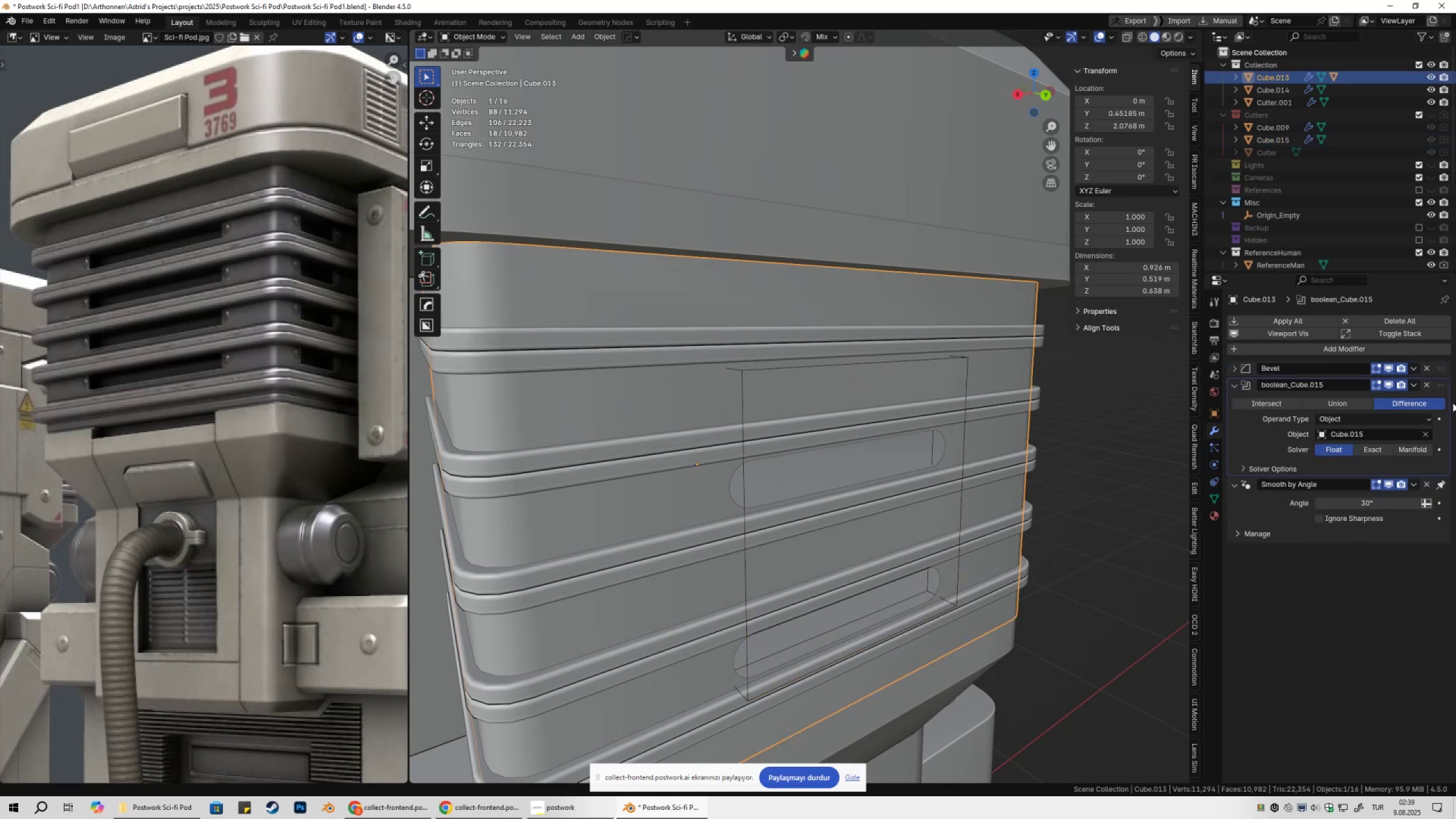 
left_click_drag(start_coordinate=[1440, 388], to_coordinate=[1438, 341])
 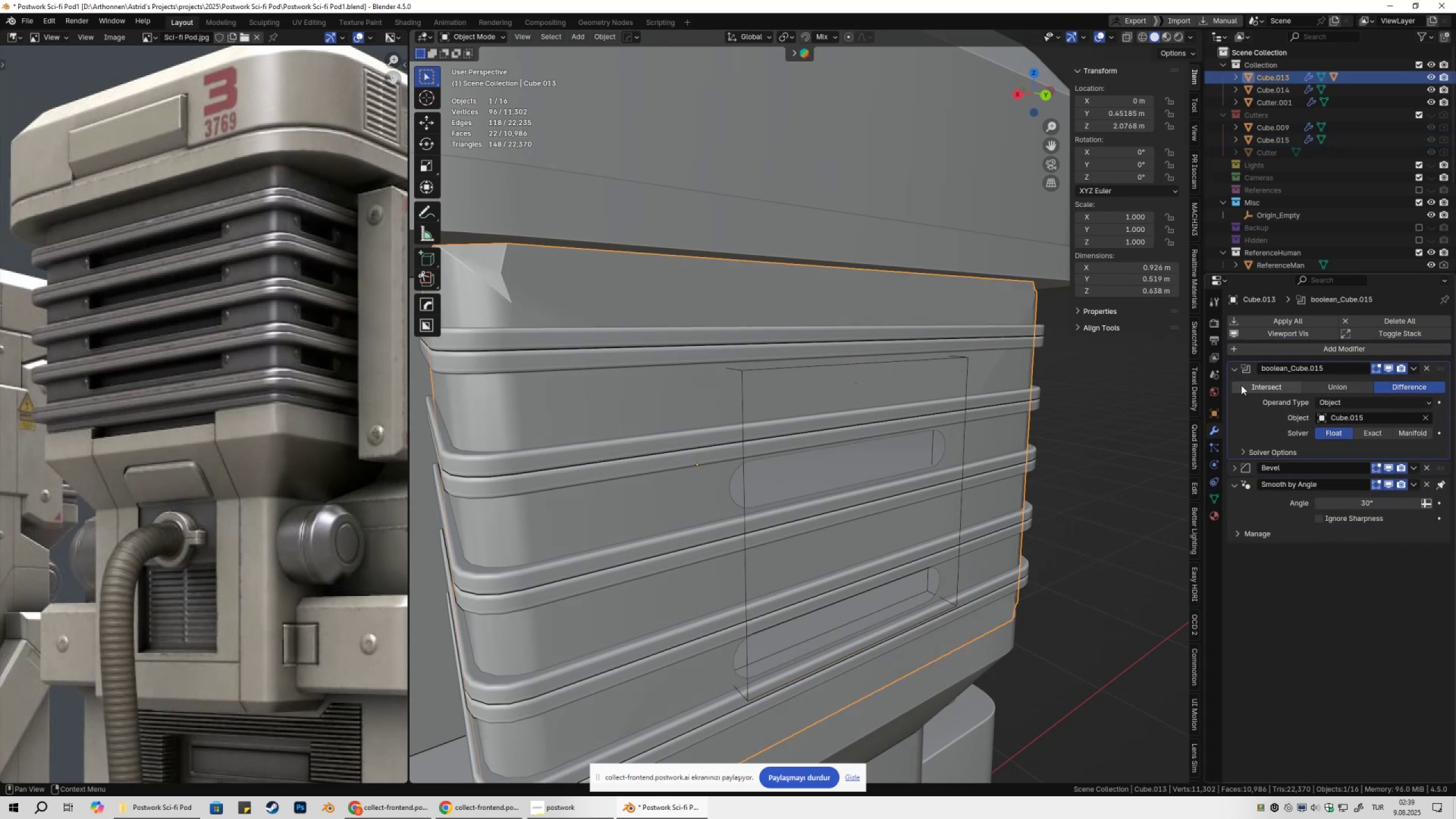 
left_click([1230, 367])
 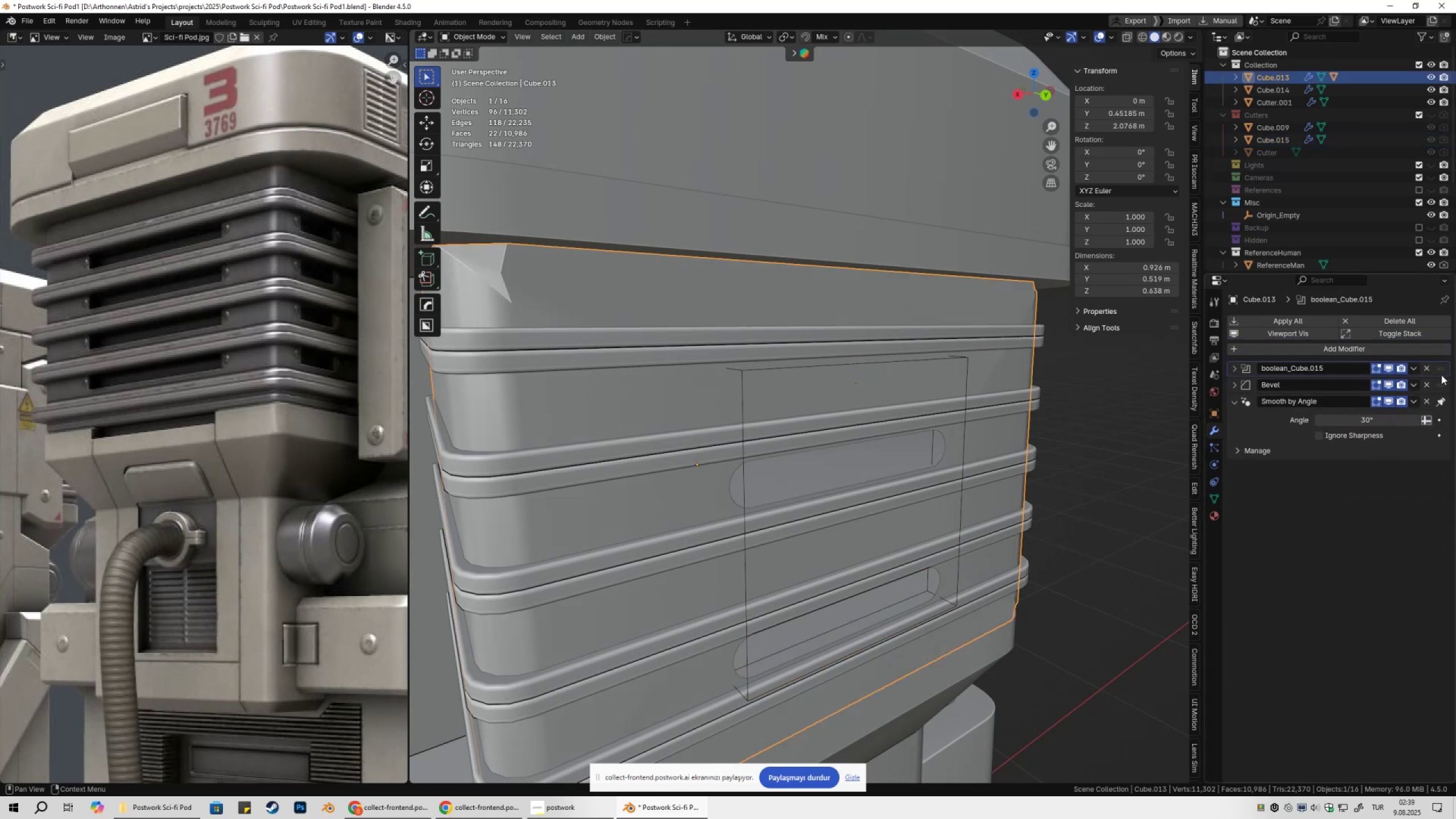 
left_click_drag(start_coordinate=[1446, 369], to_coordinate=[1436, 395])
 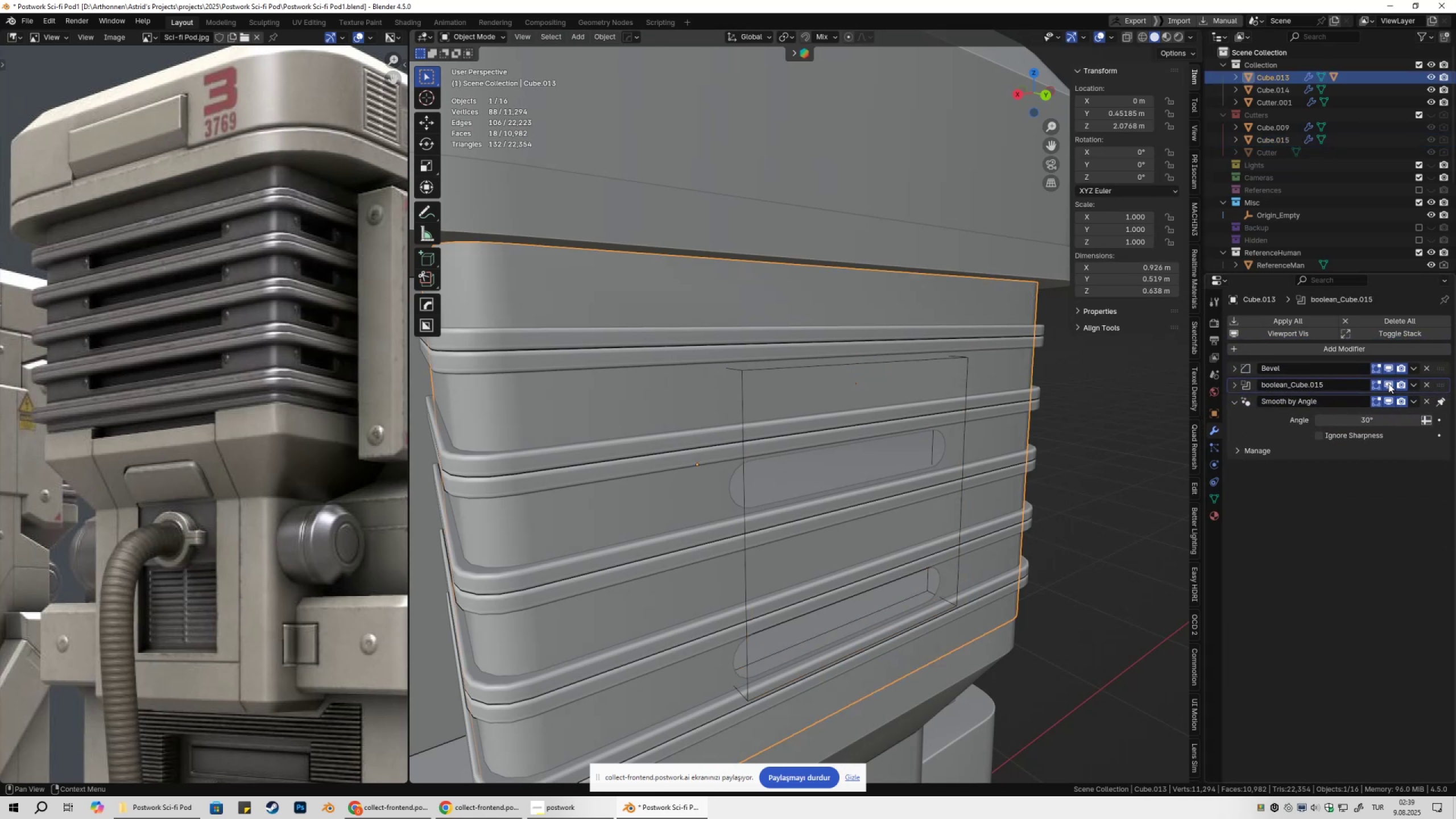 
double_click([1388, 383])
 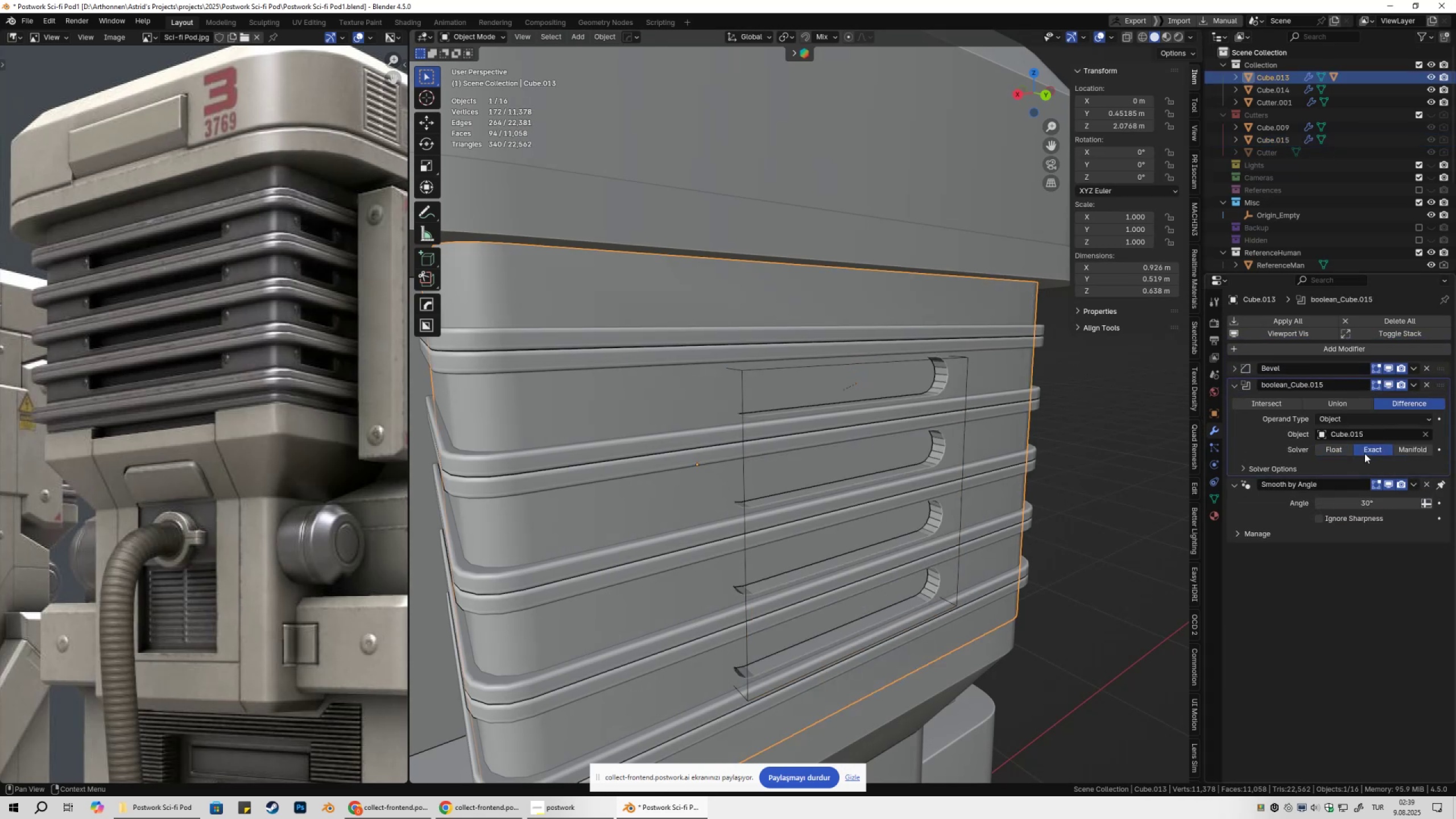 
left_click([1408, 452])
 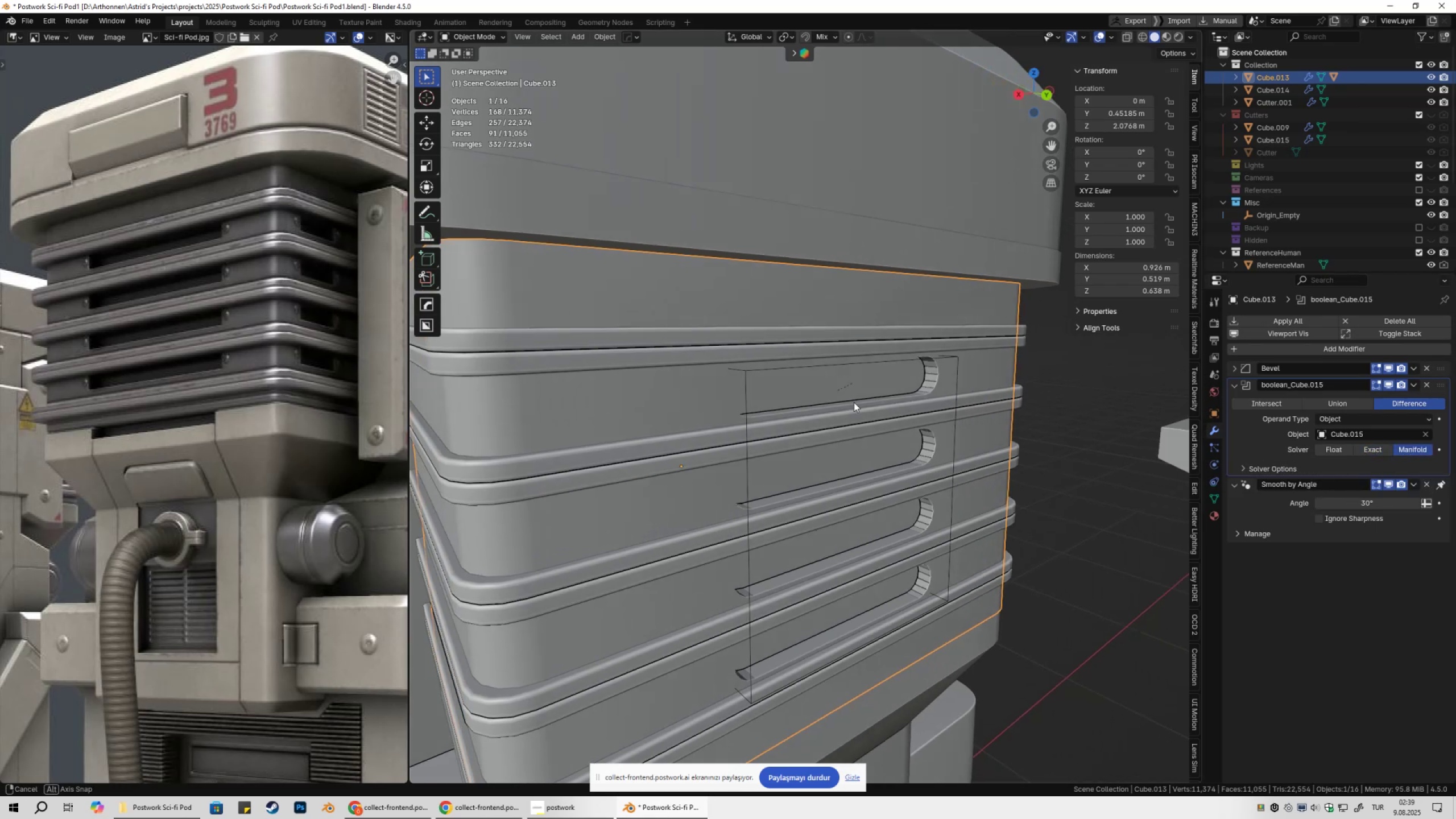 
left_click([761, 372])
 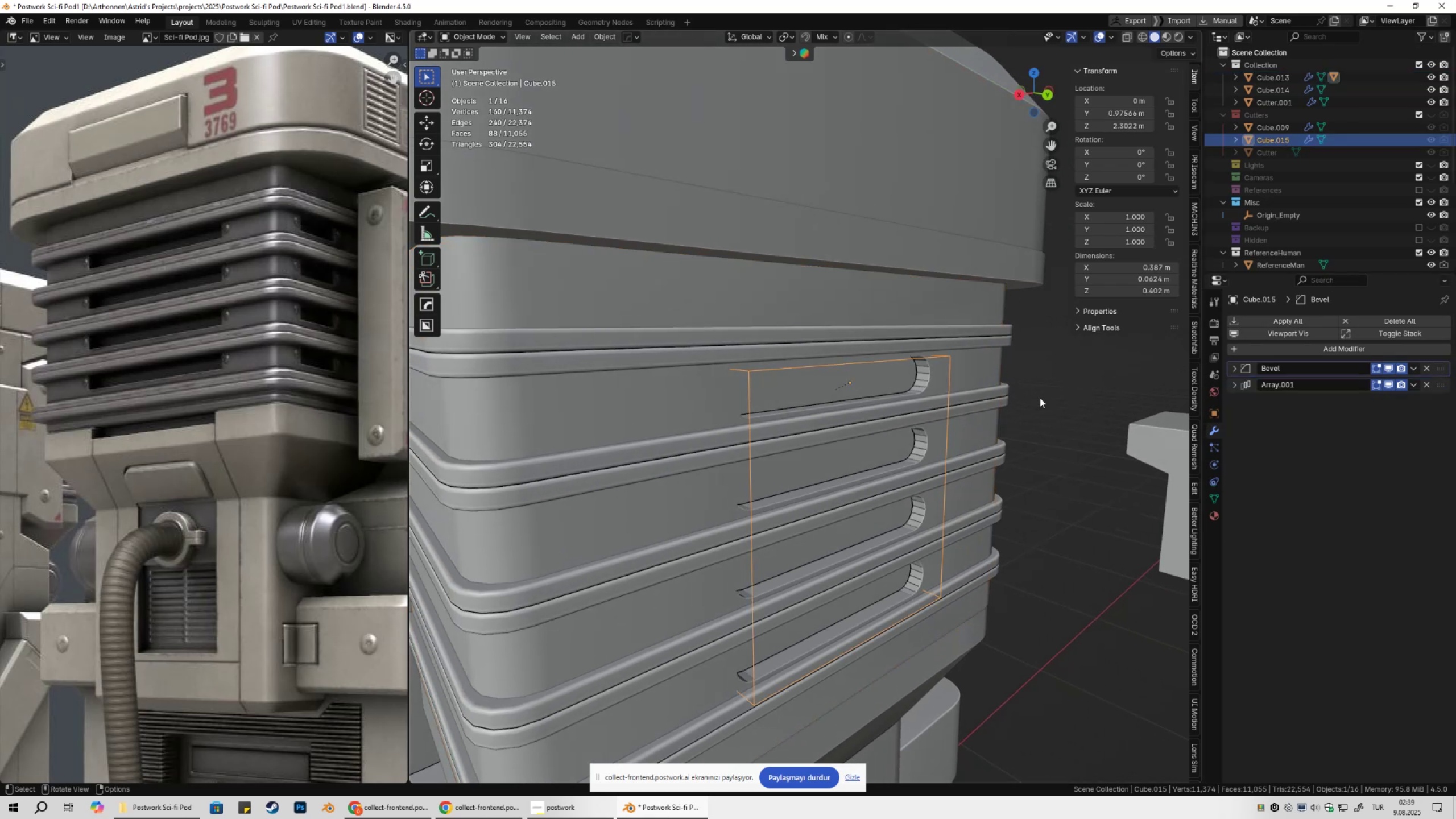 
right_click([1040, 398])
 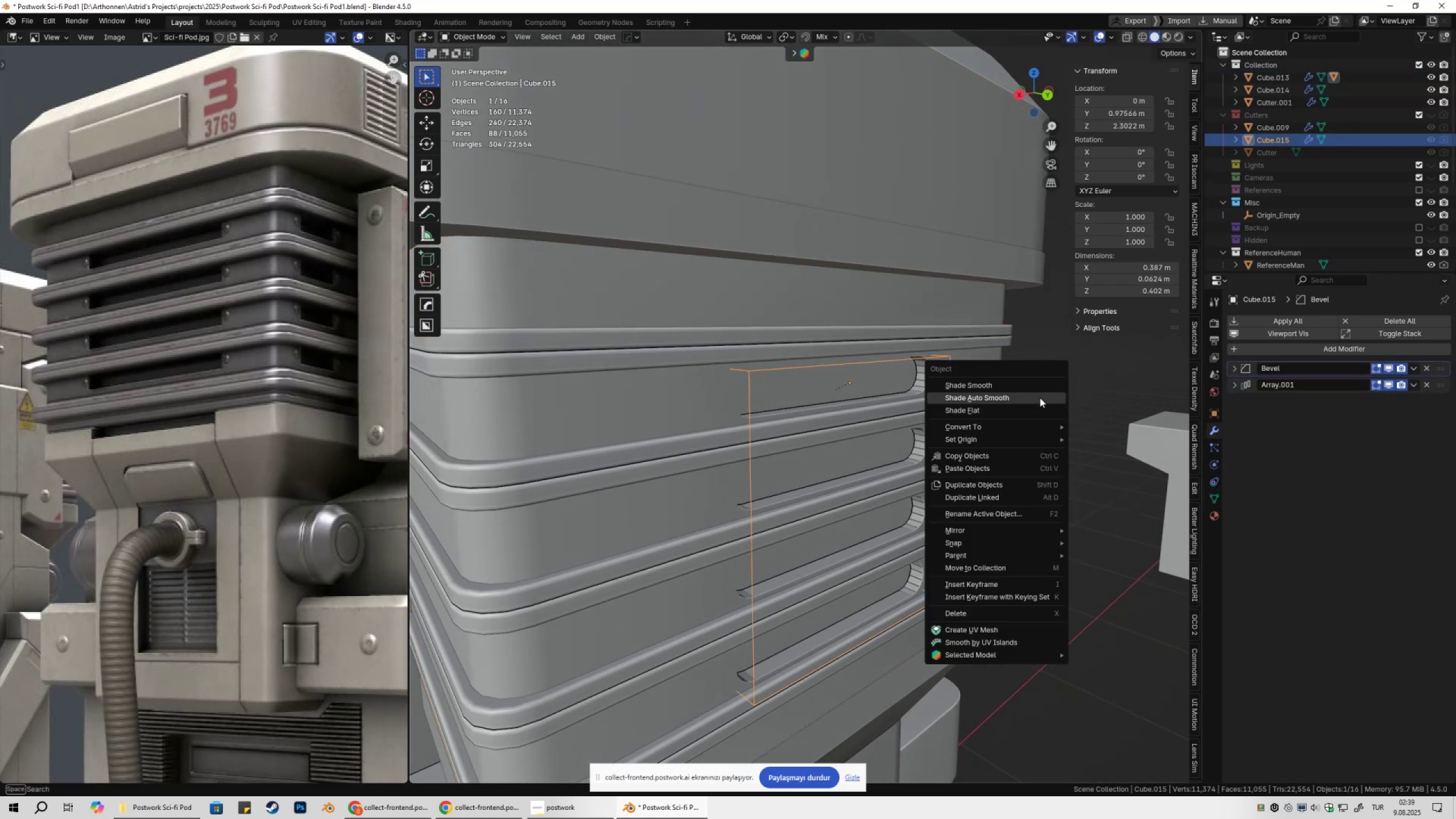 
left_click([1040, 398])
 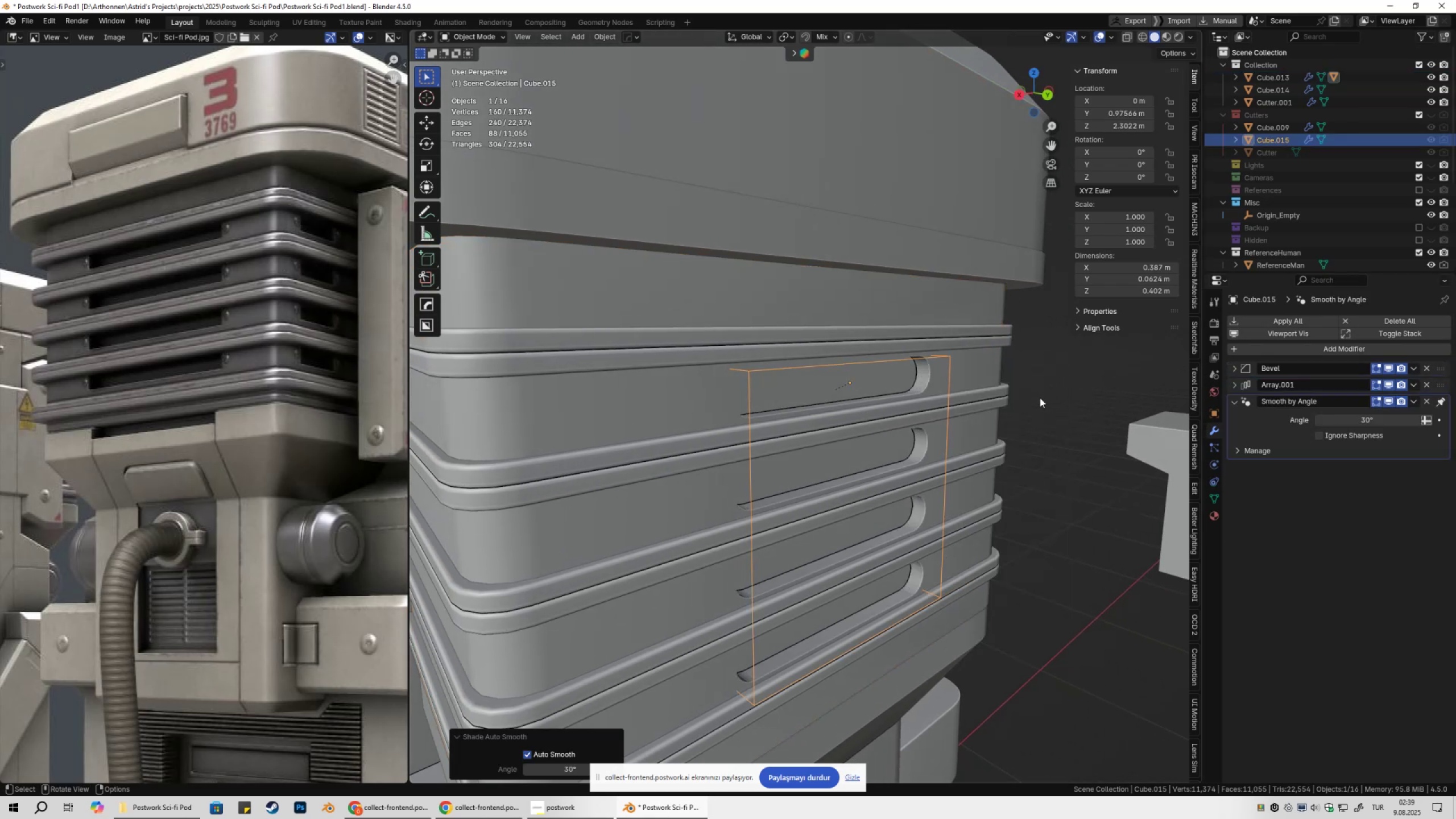 
left_click([1040, 398])
 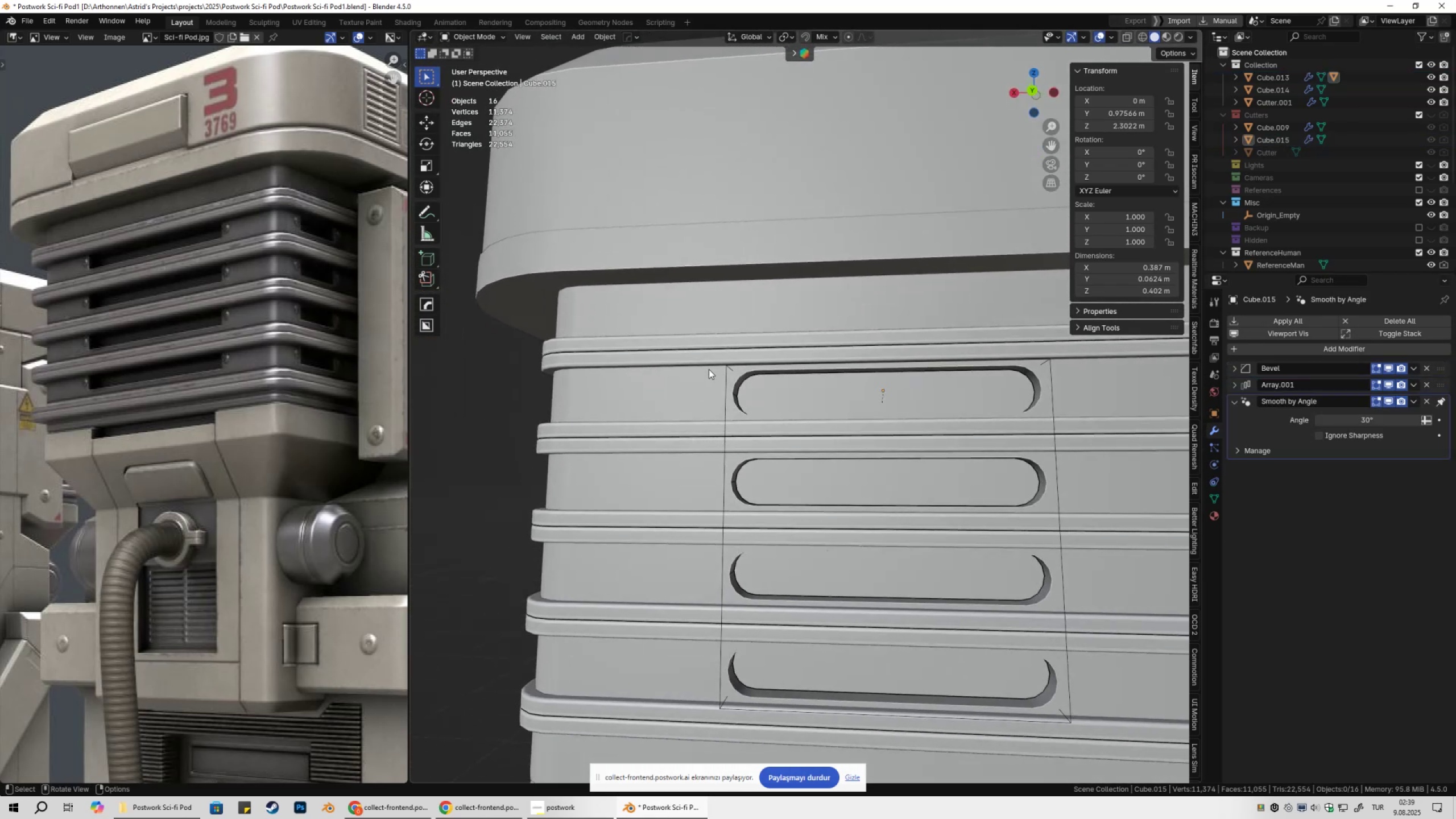 
left_click([725, 367])
 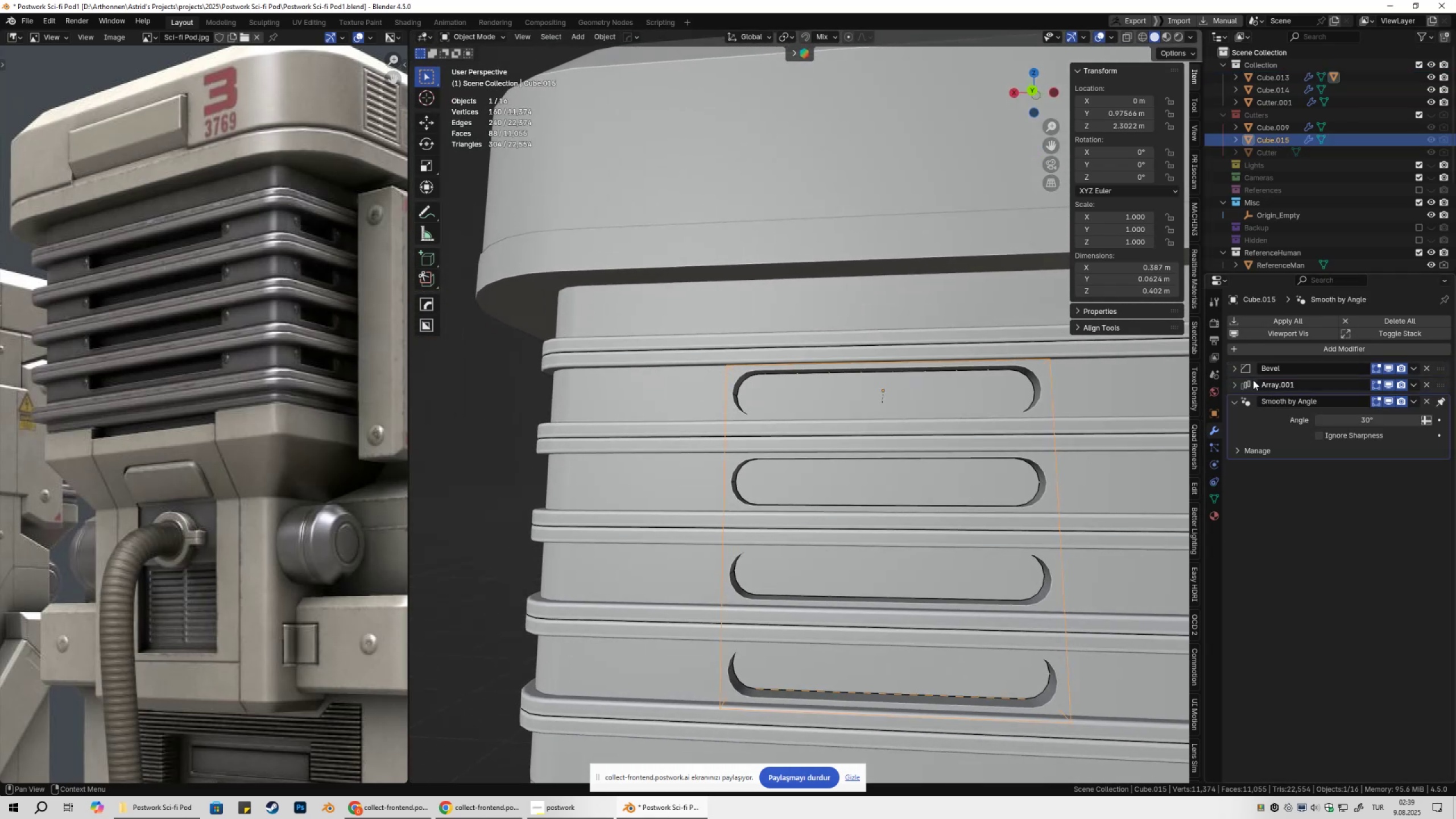 
left_click([1236, 374])
 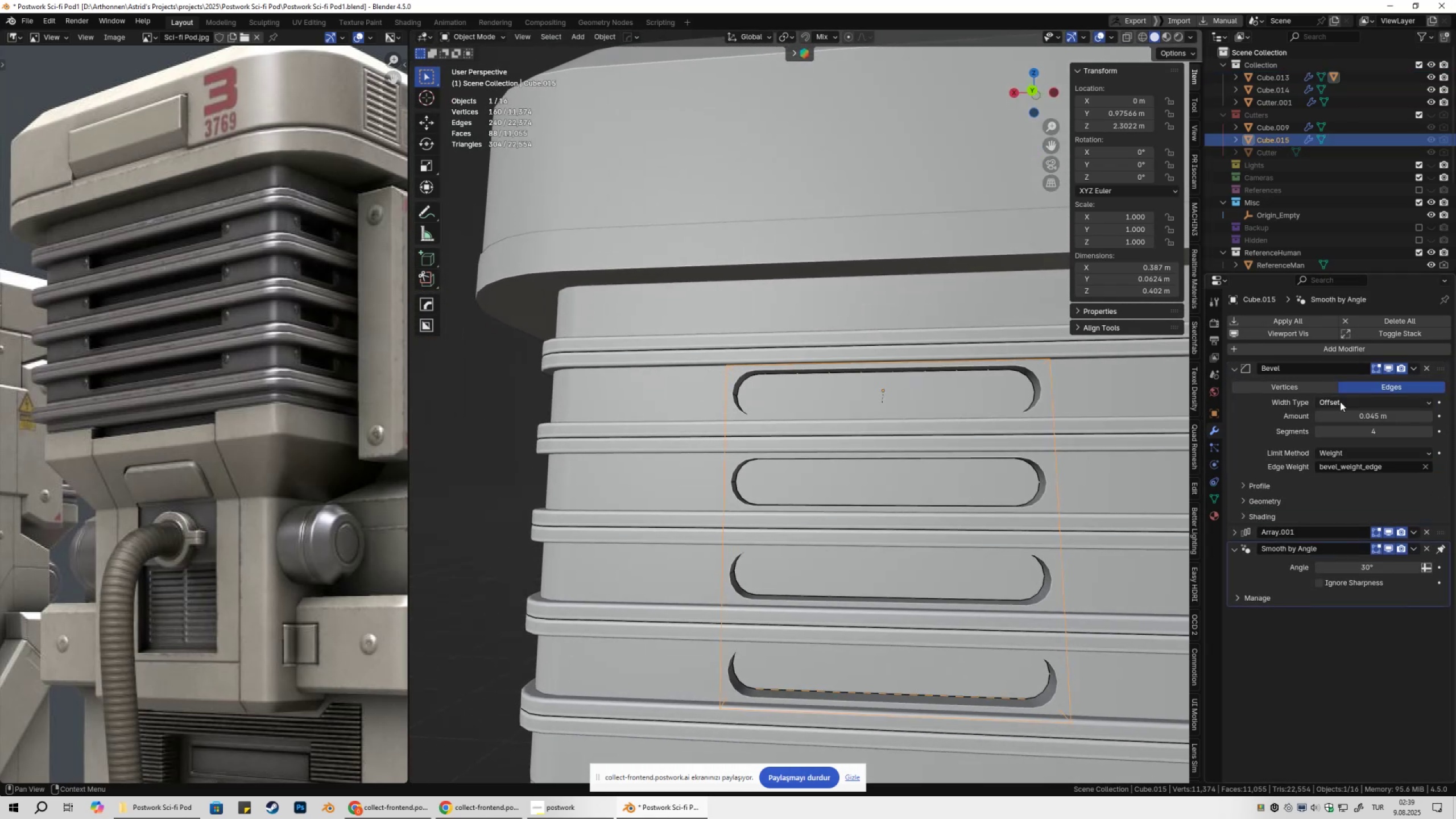 
hold_key(key=ShiftLeft, duration=1.5)
left_click_drag(start_coordinate=[1391, 417], to_coordinate=[193, 417])
 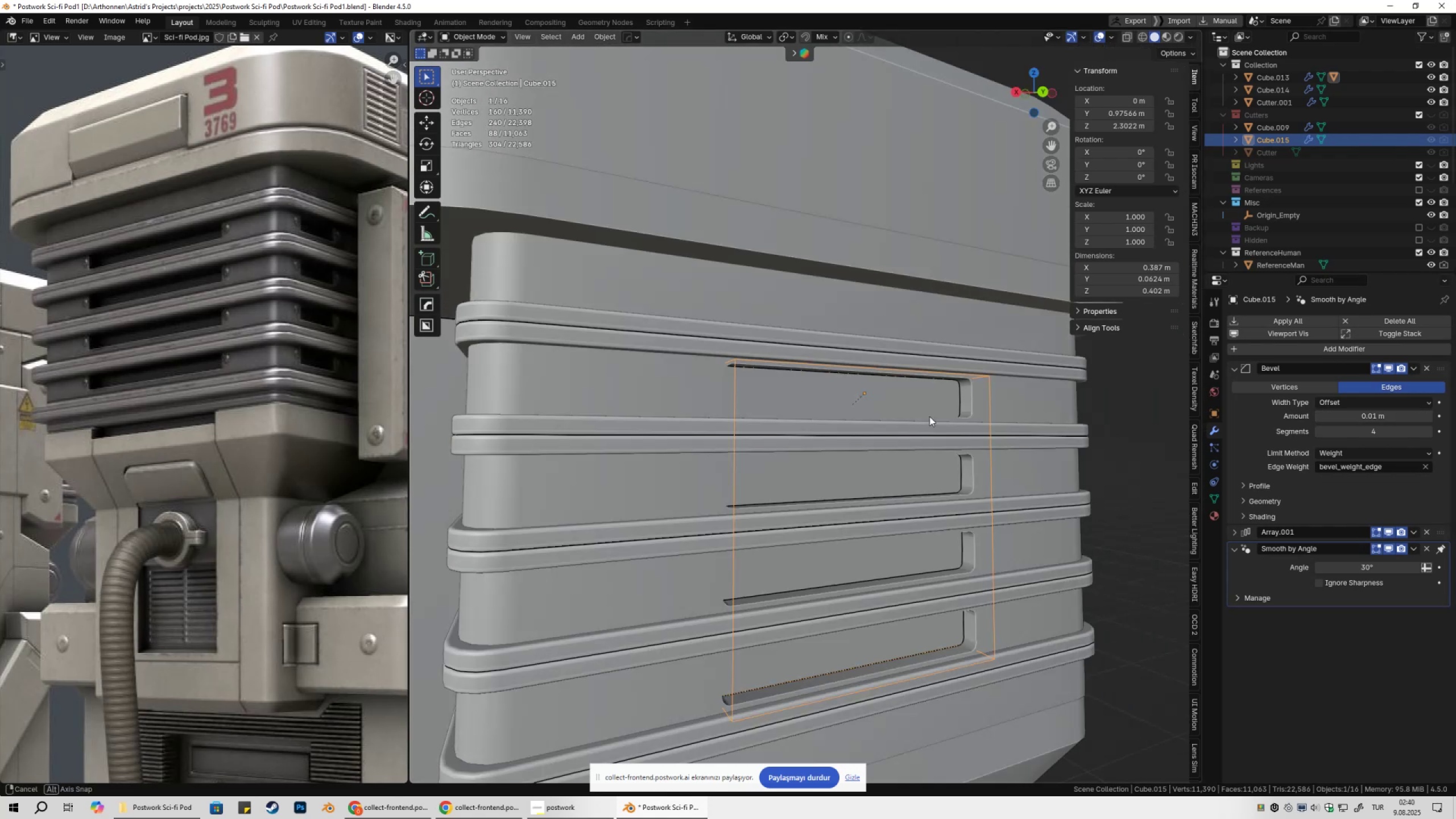 
hold_key(key=ShiftLeft, duration=1.52)
 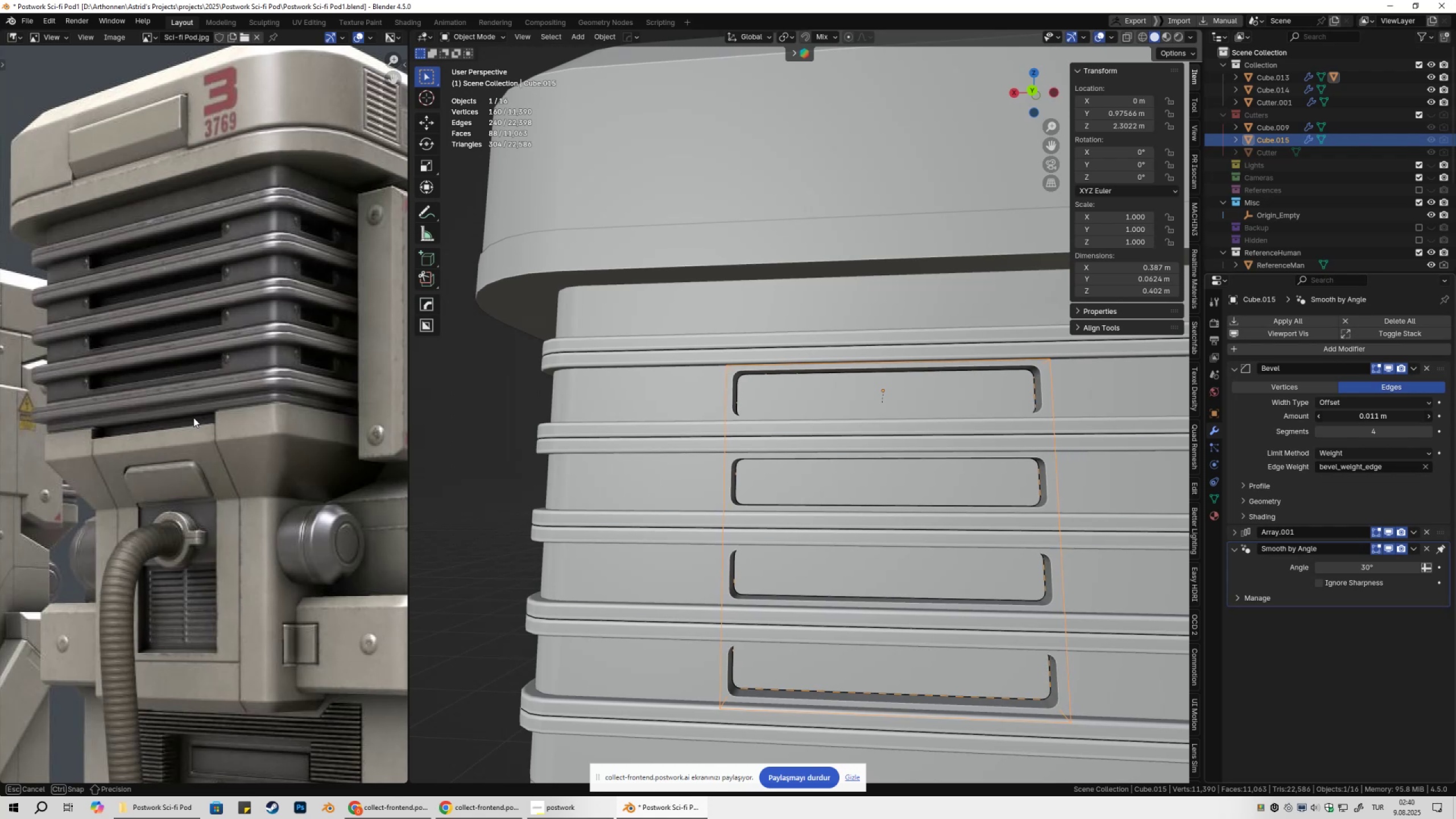 
hold_key(key=ShiftLeft, duration=1.28)
 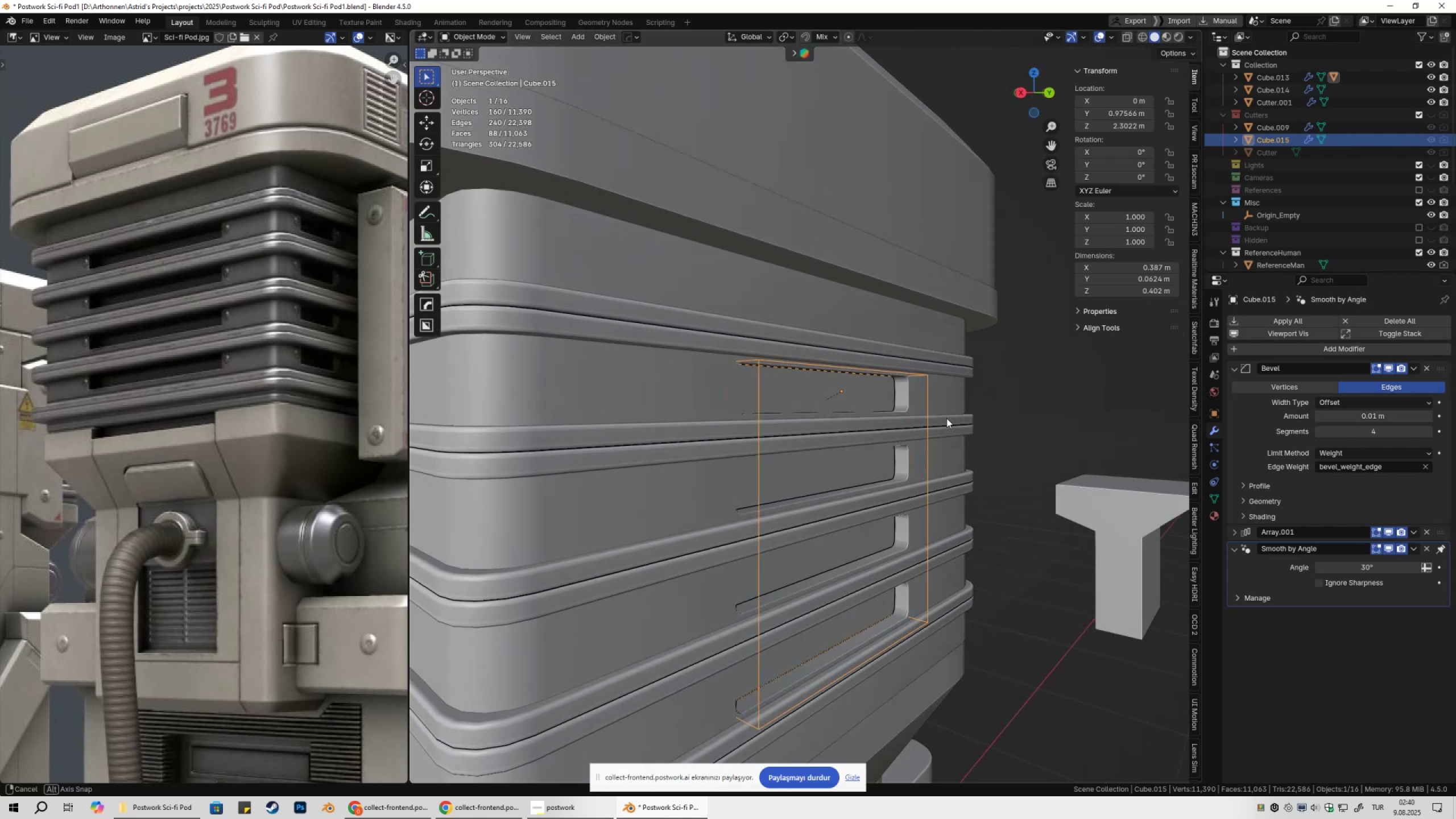 
scroll: coordinate [947, 417], scroll_direction: up, amount: 1.0
 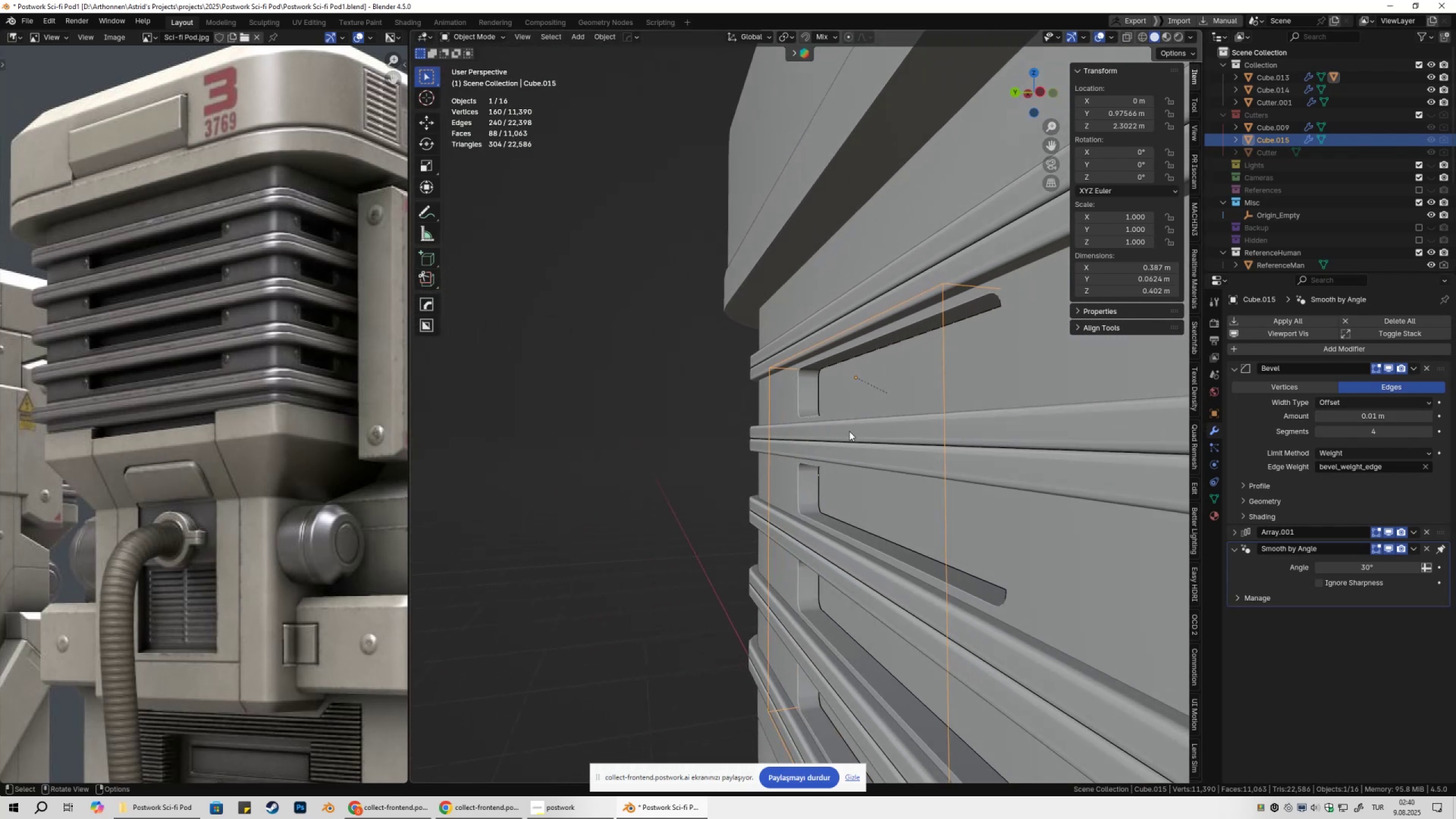 
type(gy)
 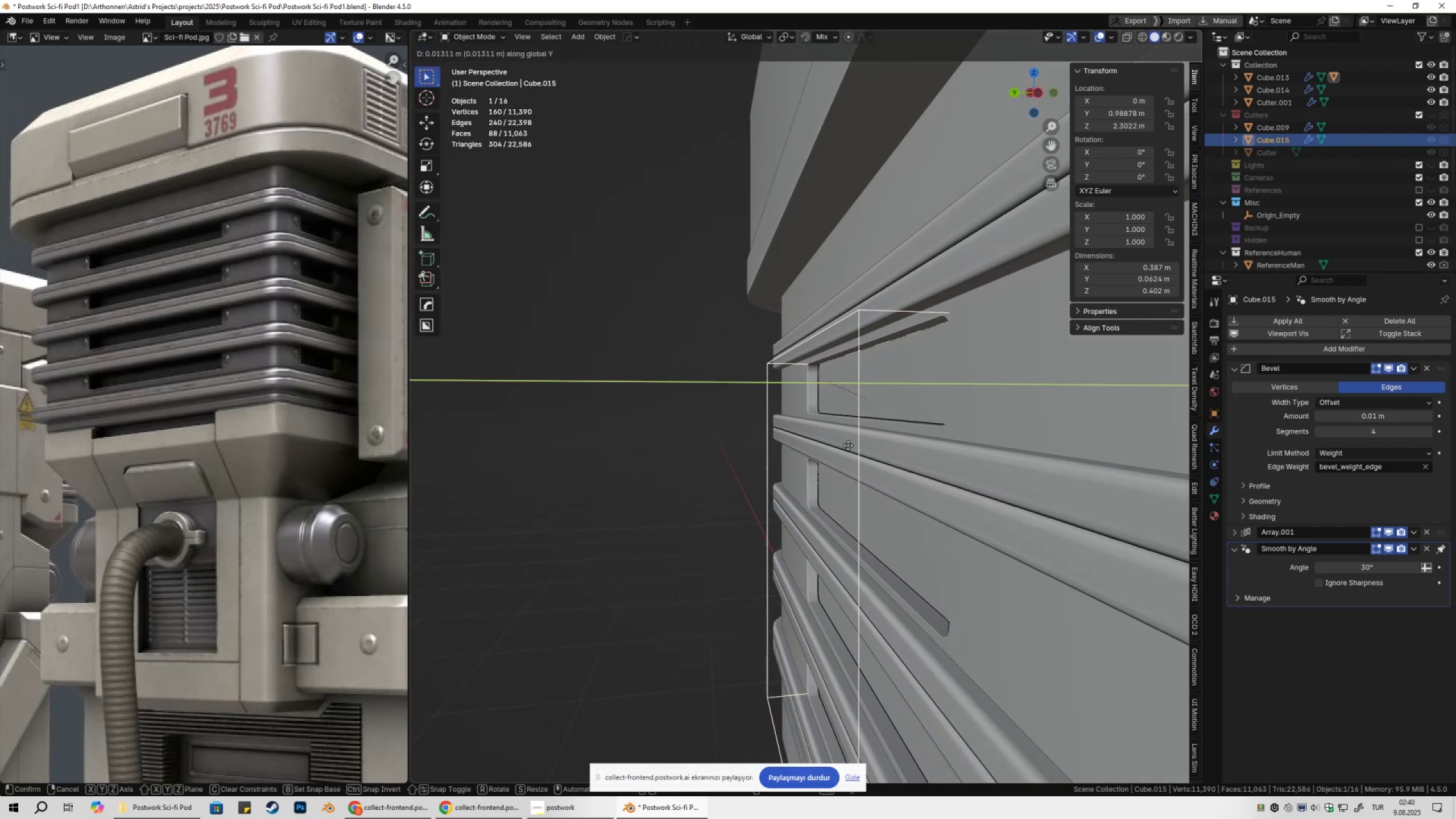 
hold_key(key=ShiftLeft, duration=1.54)
 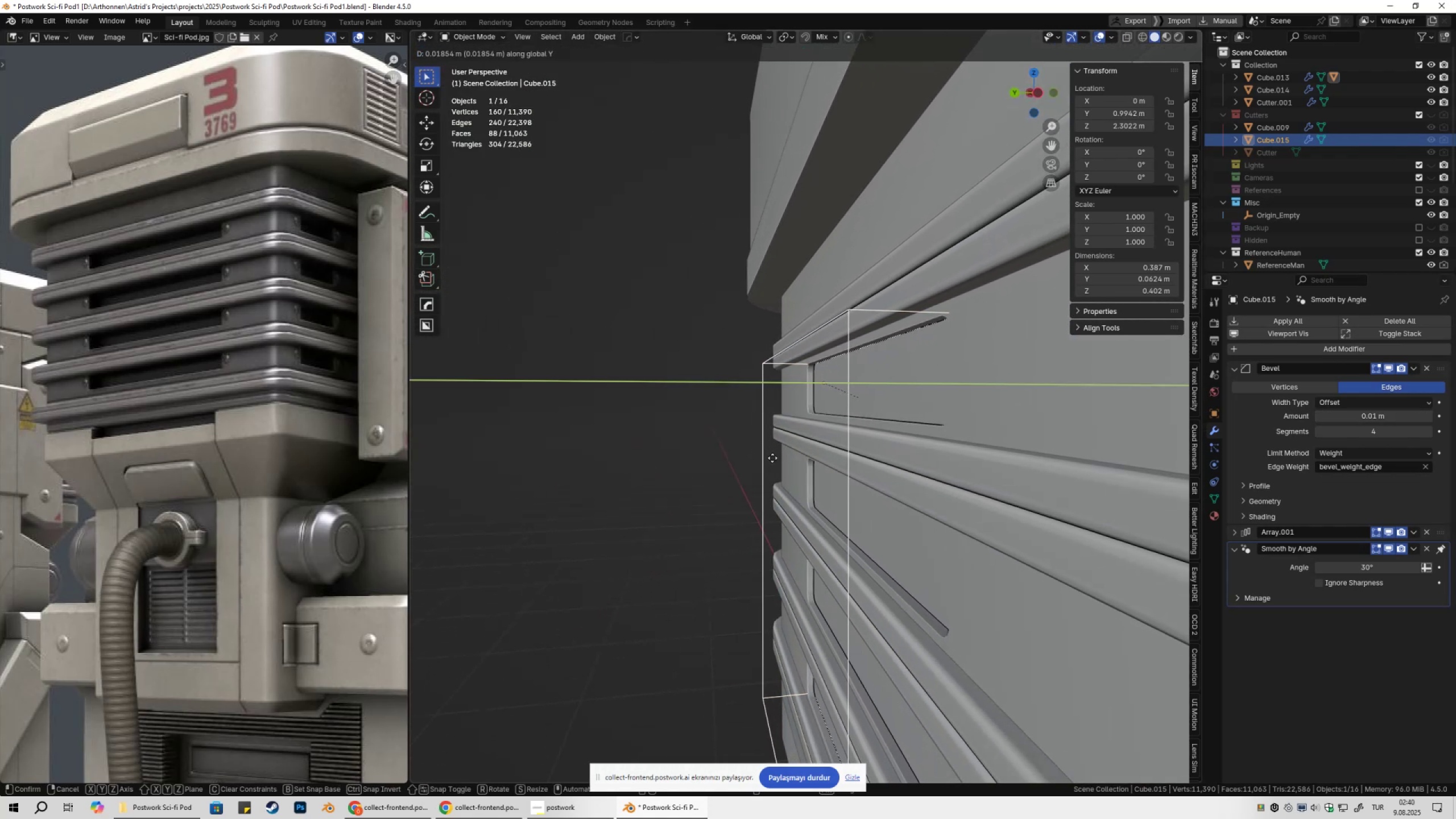 
hold_key(key=ShiftLeft, duration=1.51)
left_click([792, 458])
 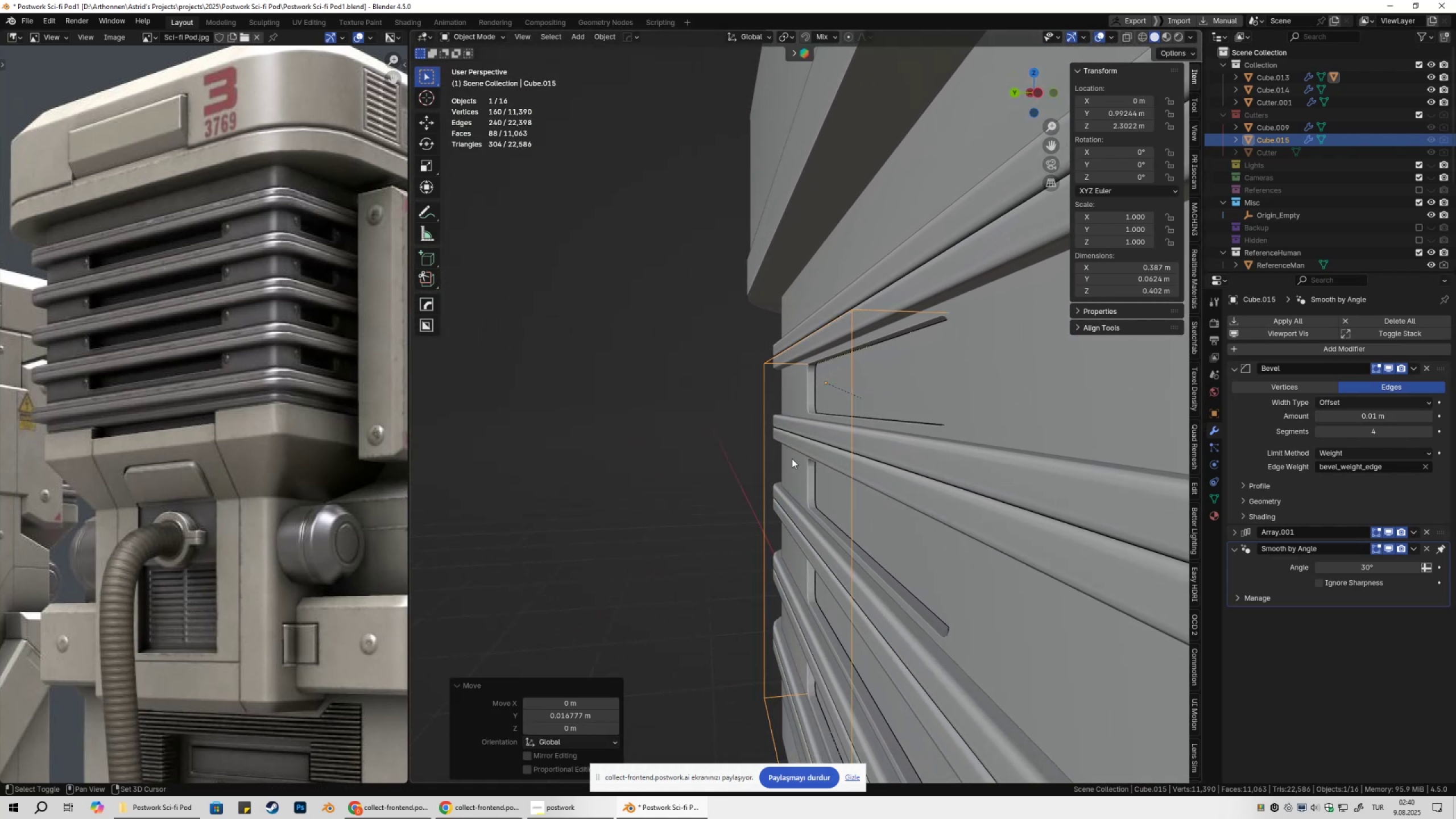 
scroll: coordinate [724, 377], scroll_direction: down, amount: 7.0
 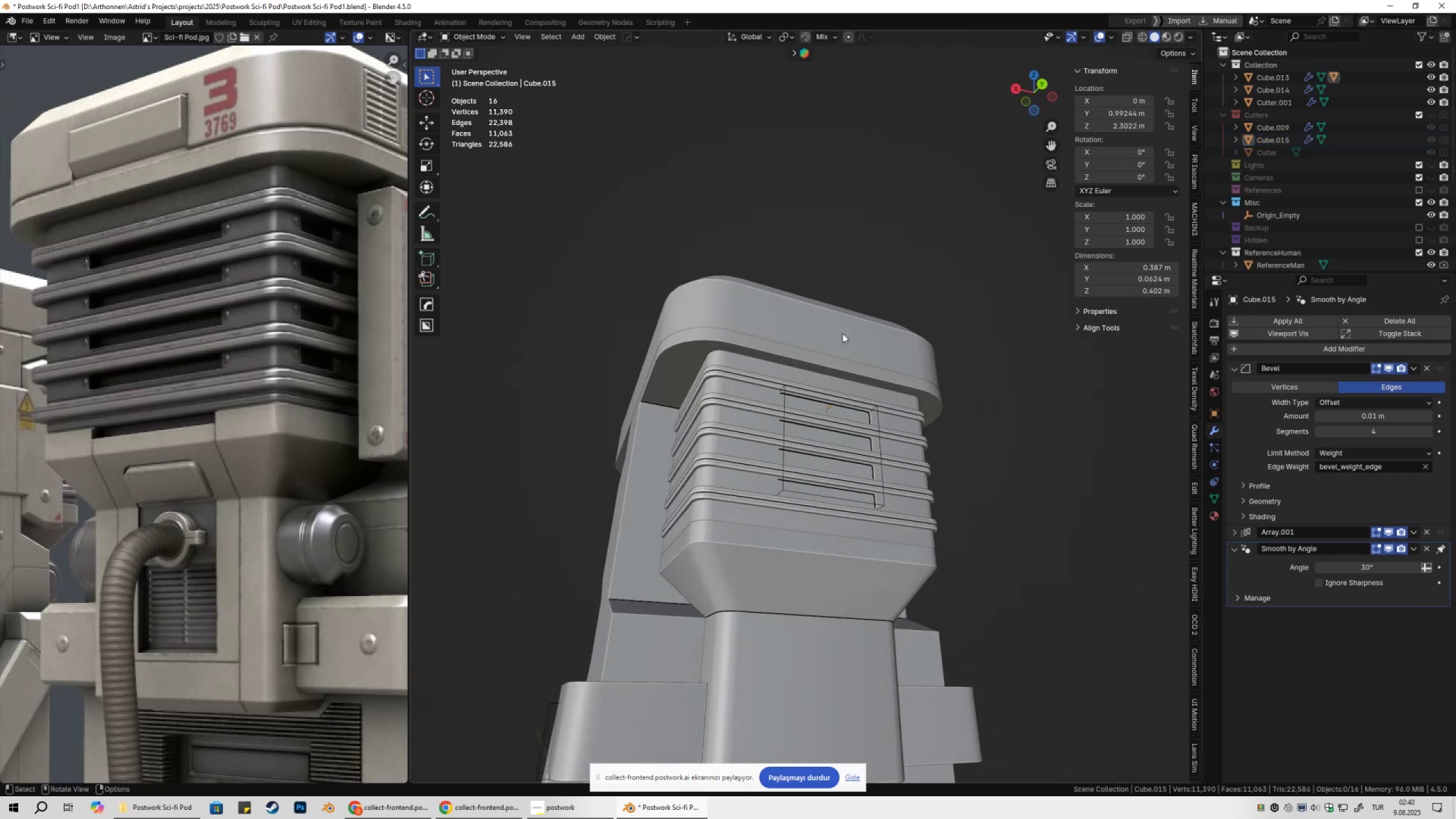 
left_click([965, 292])
 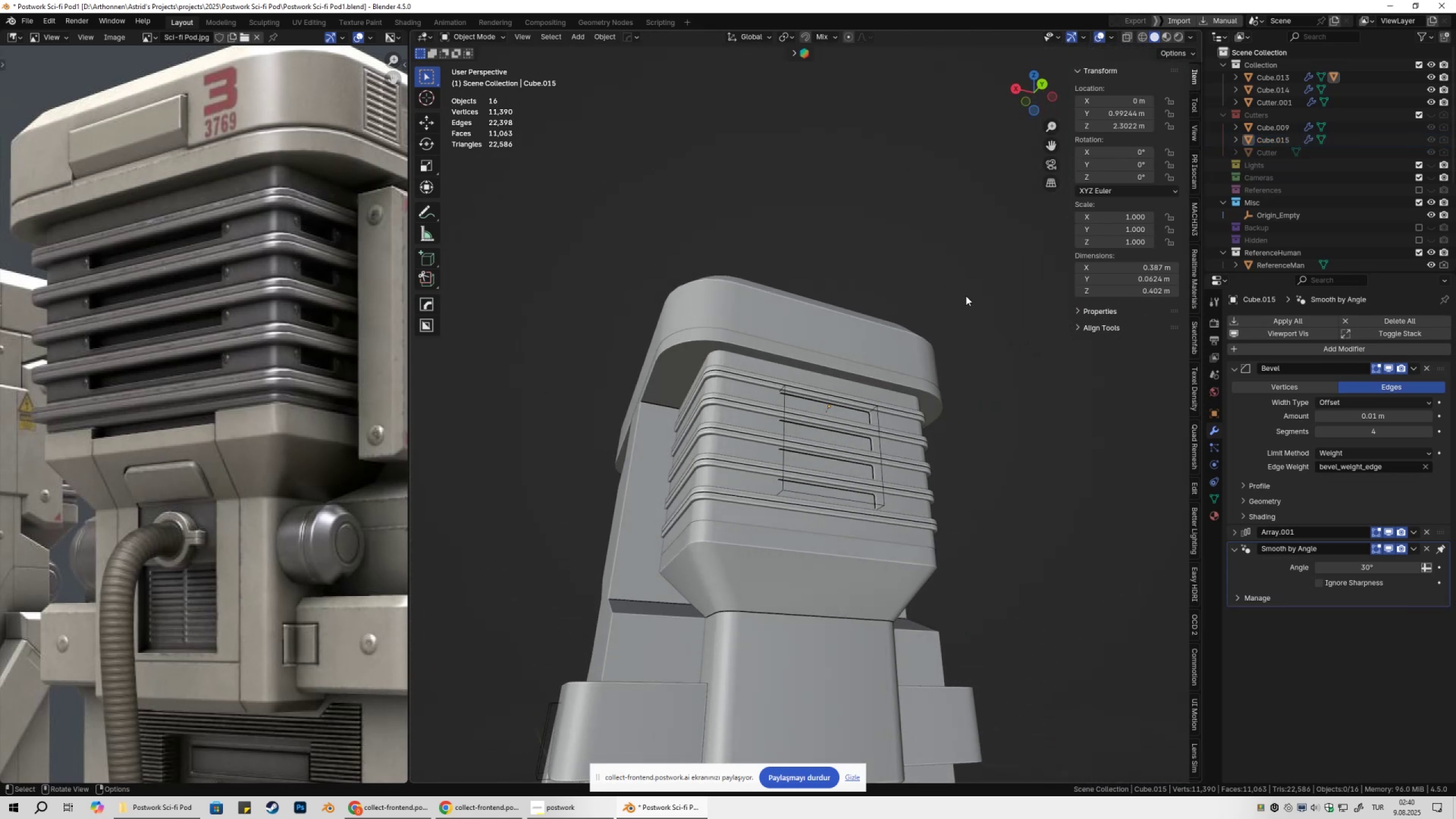 
hold_key(key=ShiftLeft, duration=0.33)
 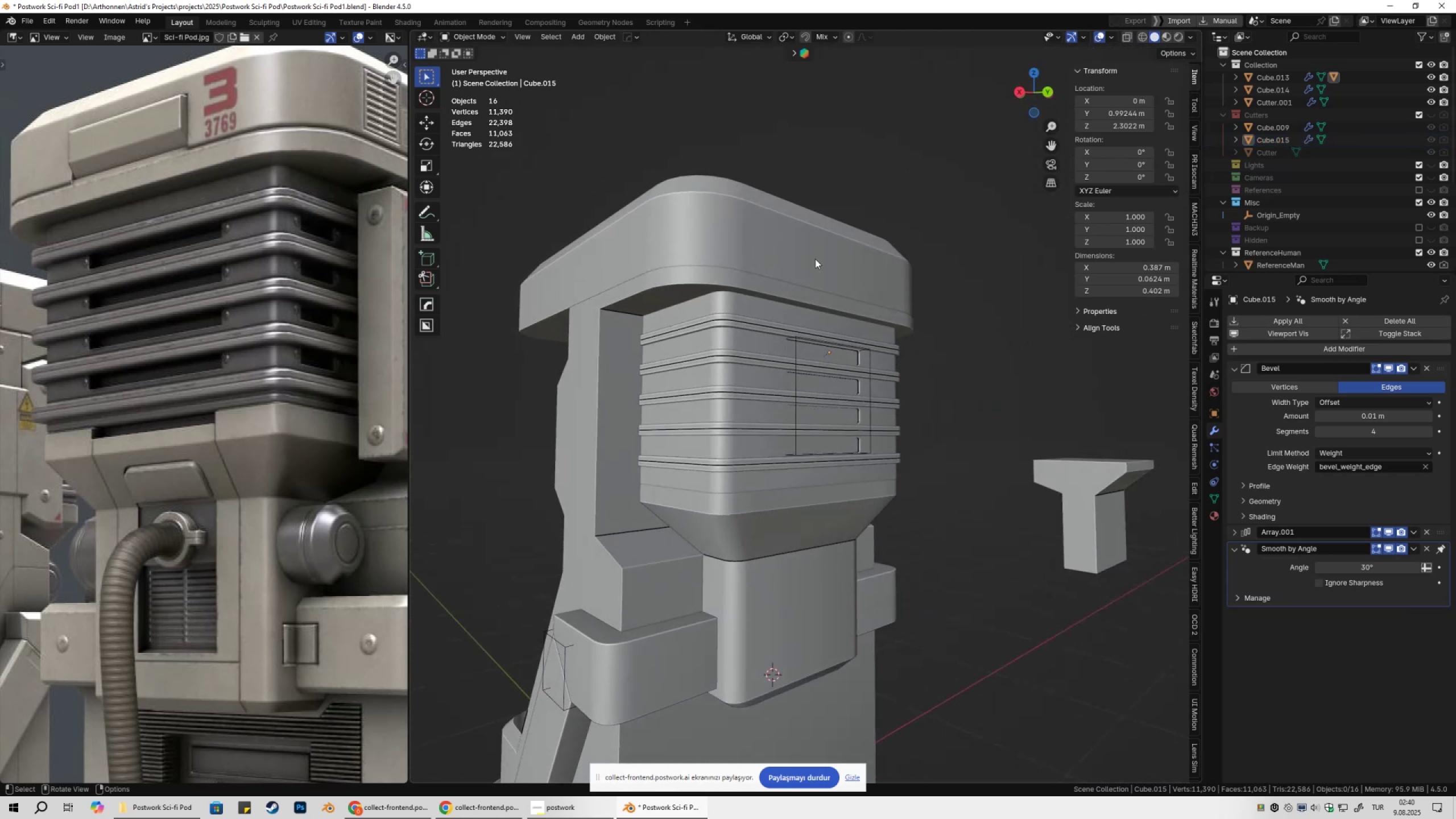 
key(Shift+ShiftLeft)
 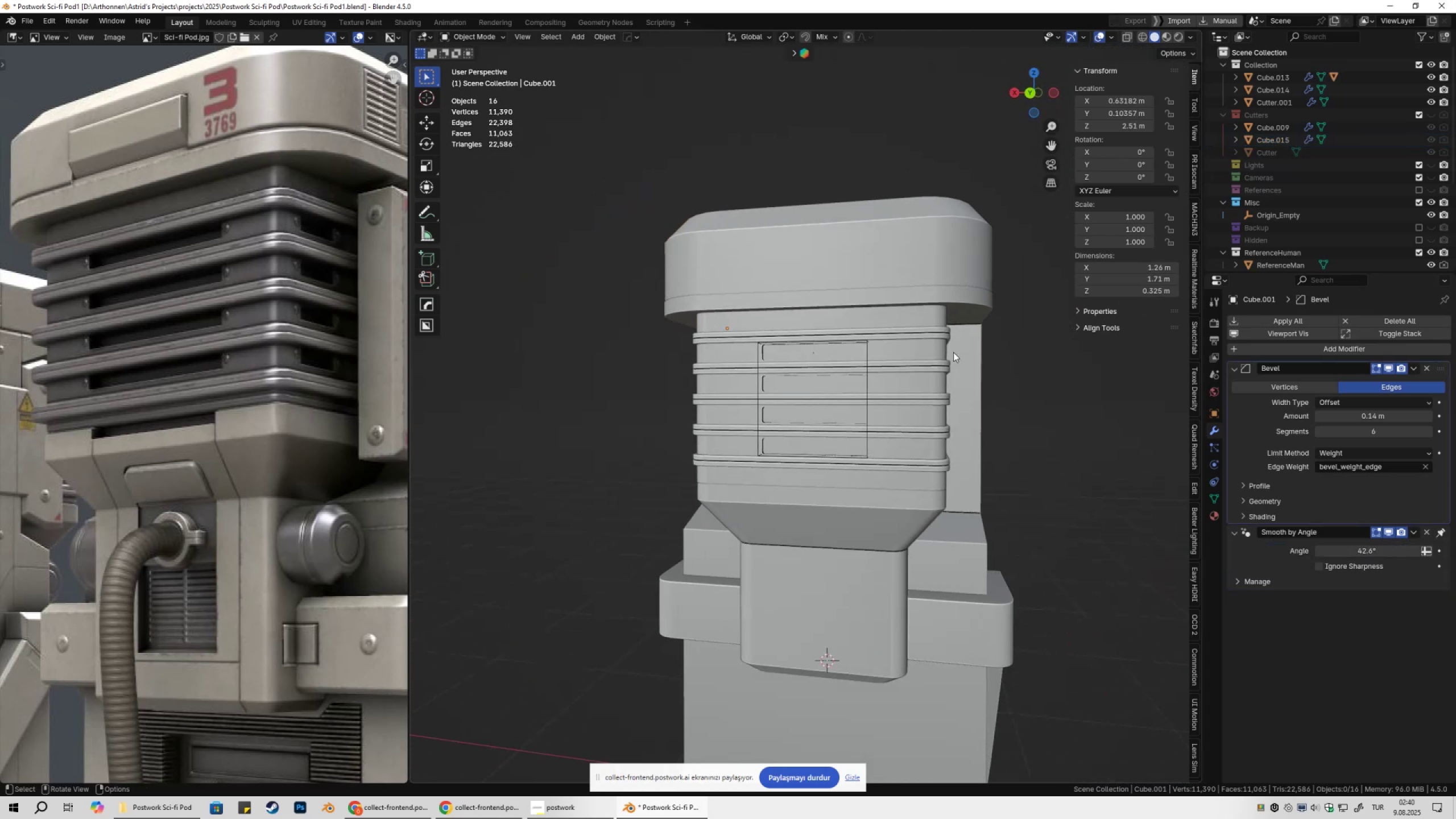 
key(Control+ControlLeft)
 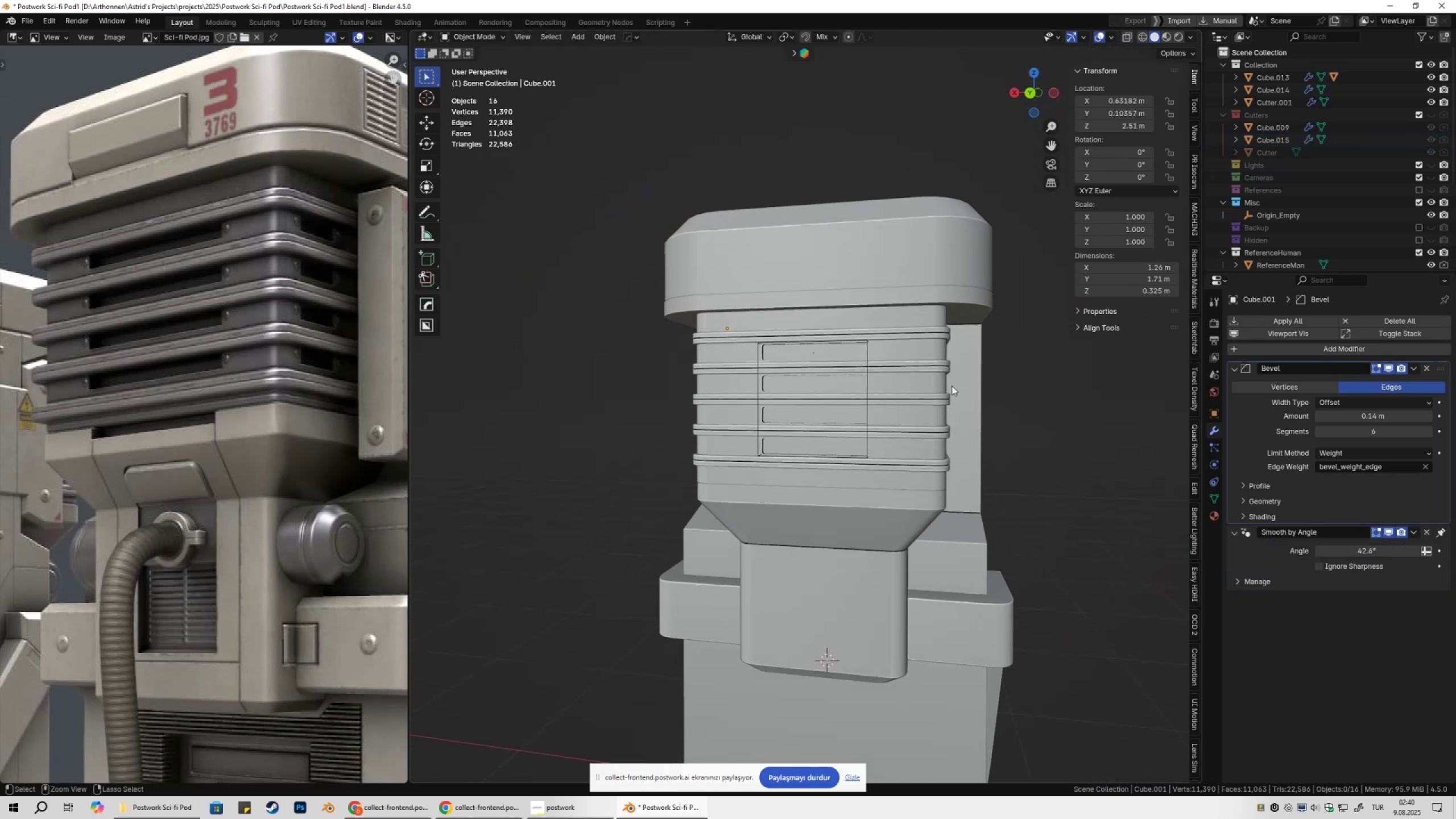 
key(Control+S)
 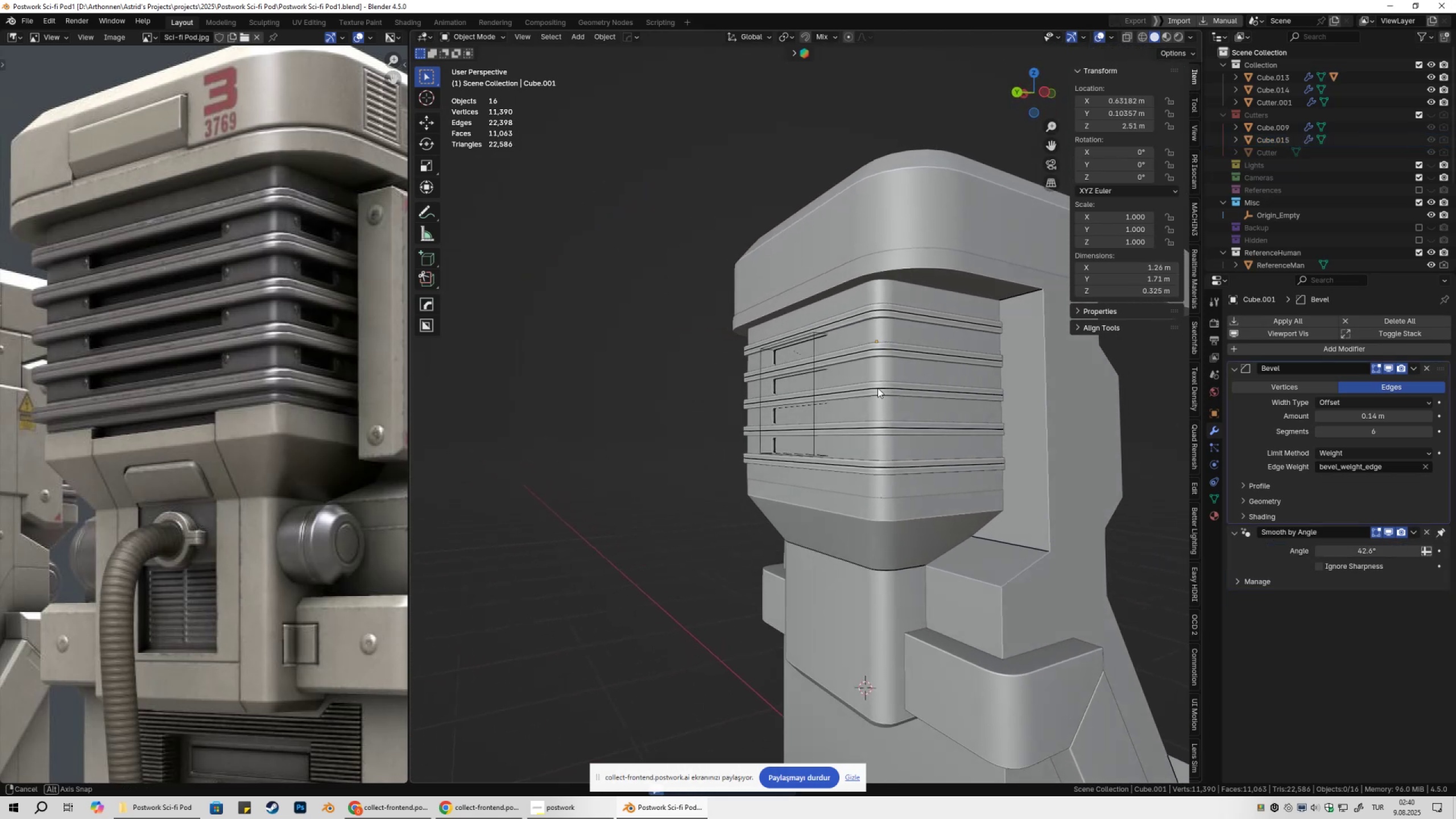 
hold_key(key=ShiftLeft, duration=0.57)
 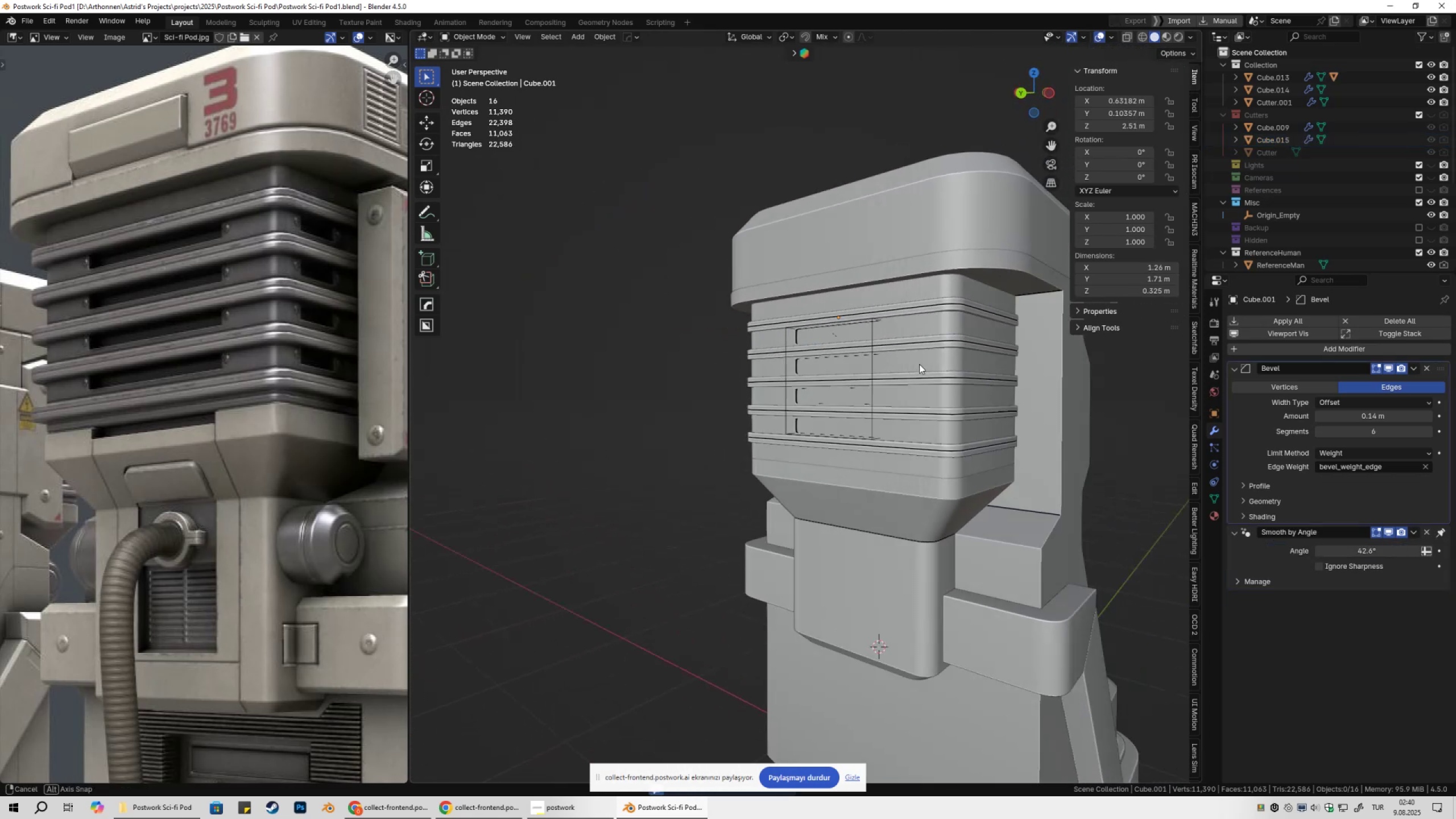 
hold_key(key=ShiftLeft, duration=0.38)
 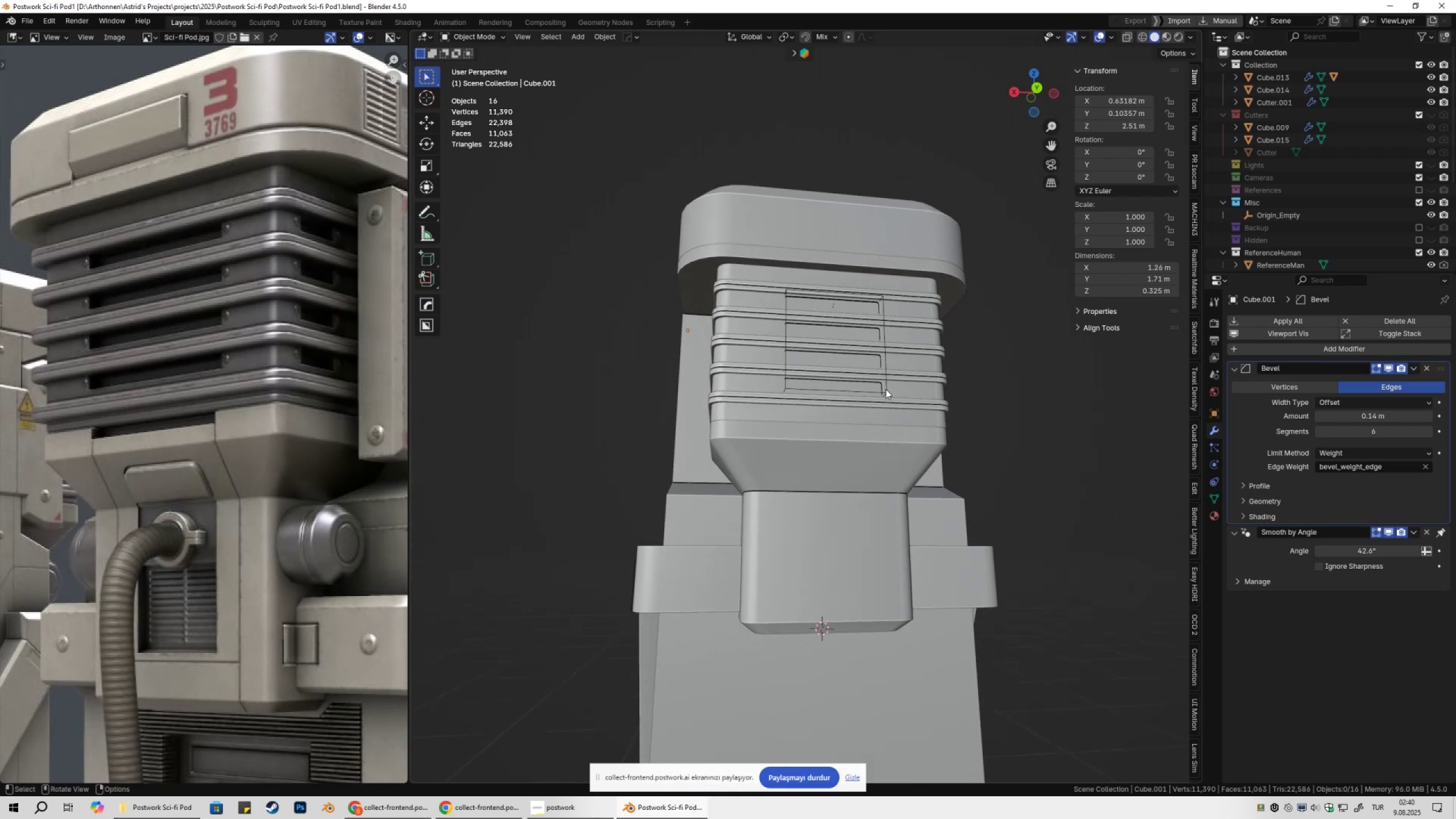 
wait(10.56)
 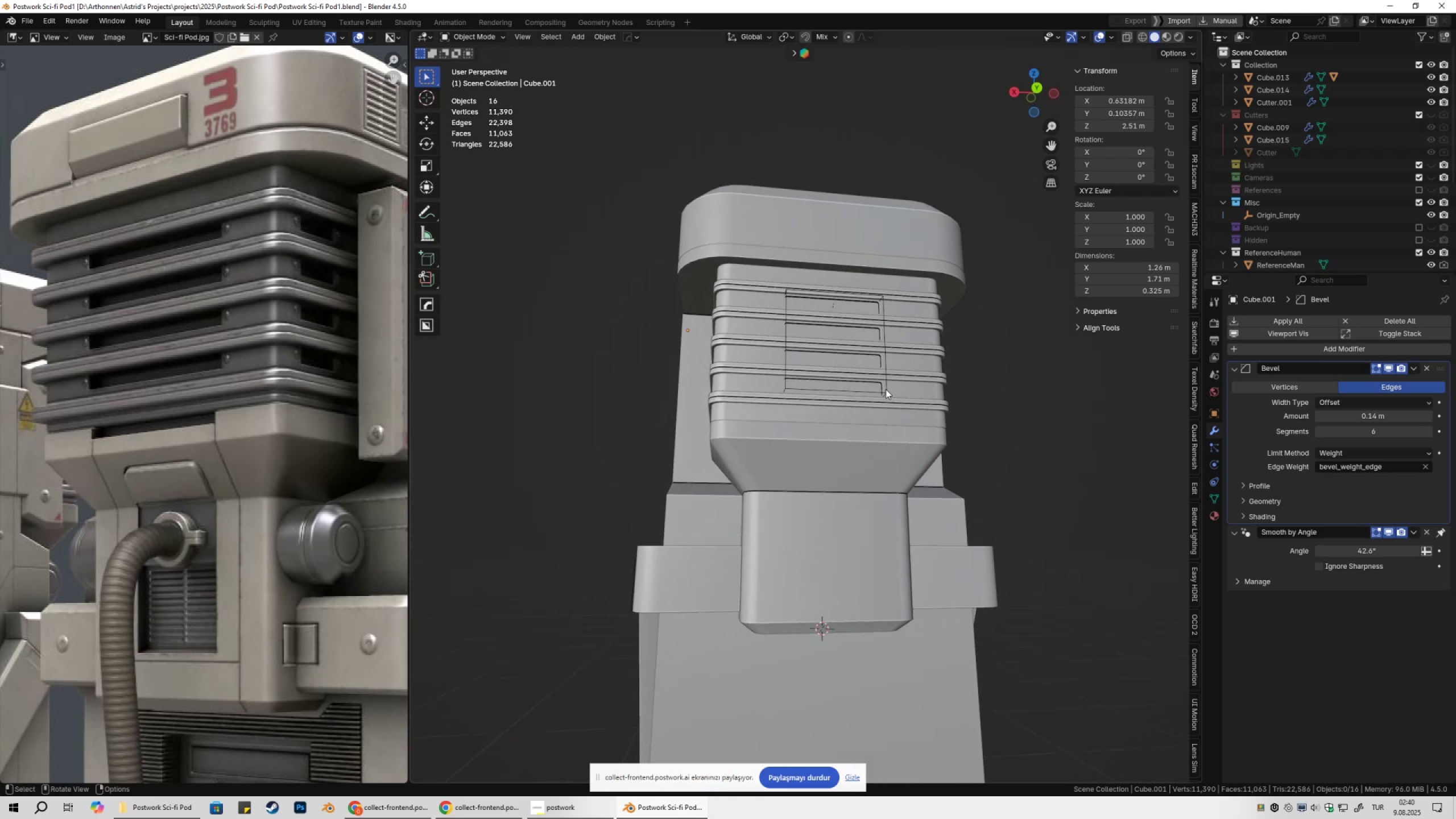 
left_click([866, 444])
 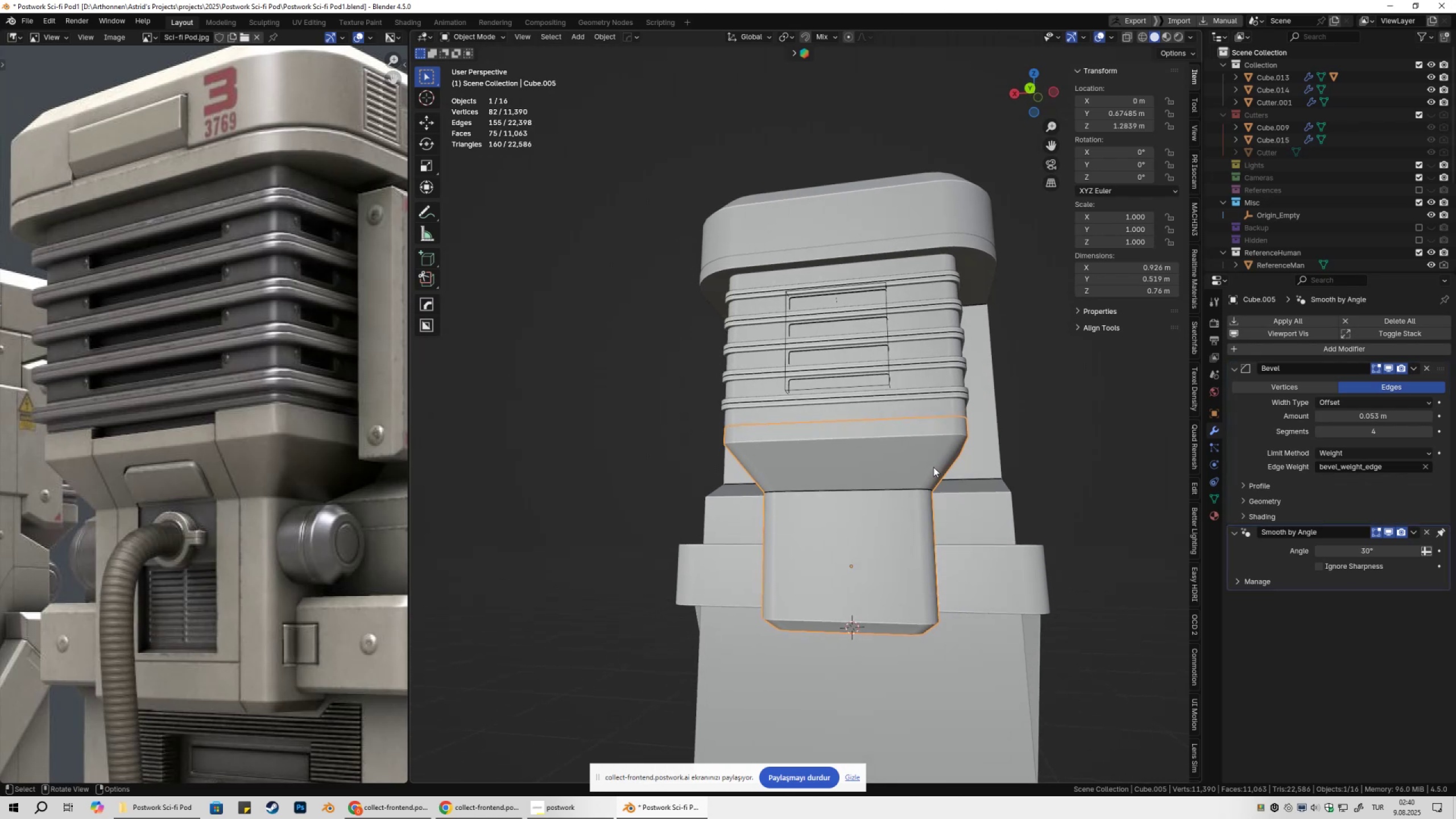 
wait(11.85)
 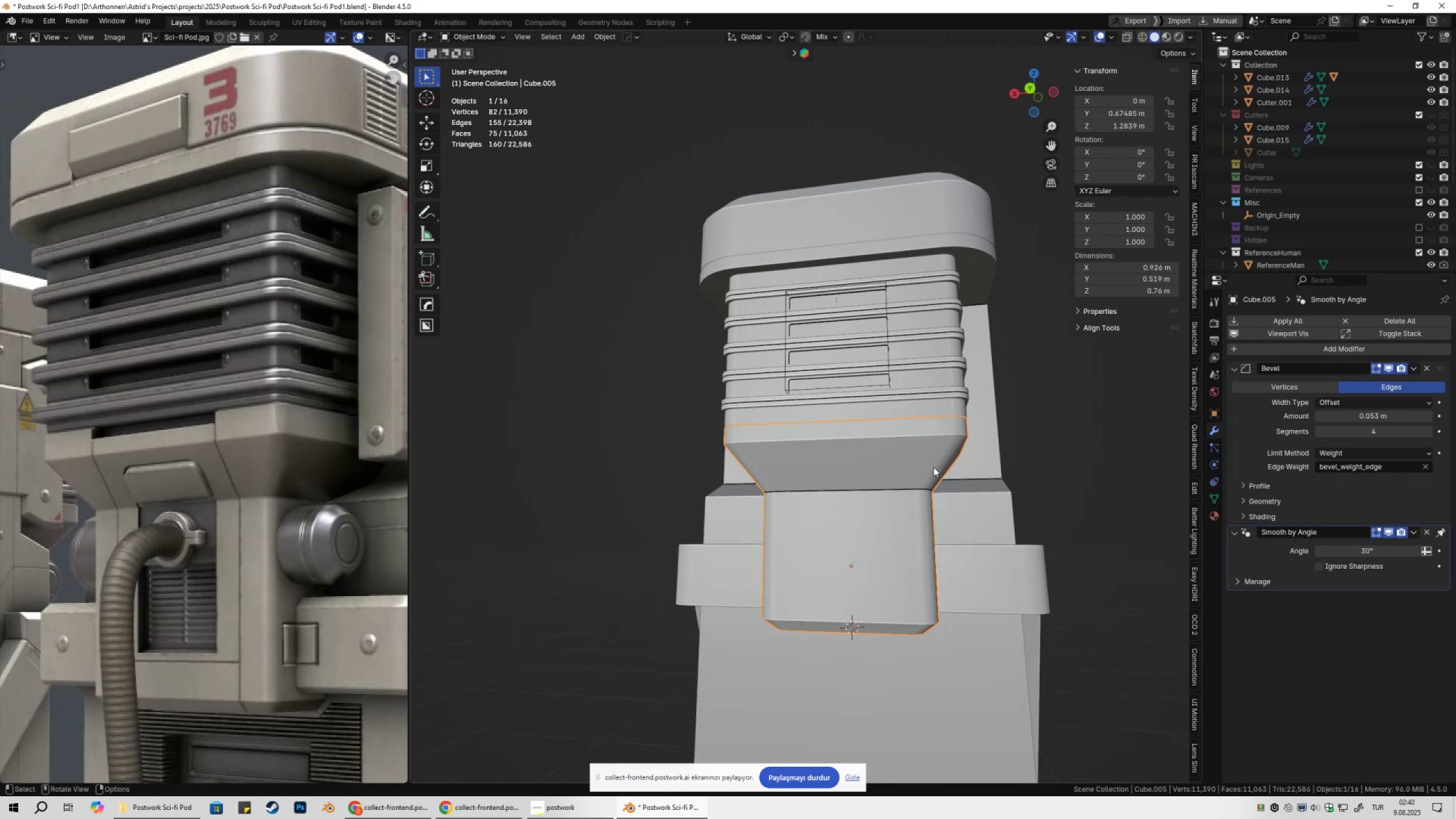 
left_click([924, 446])
 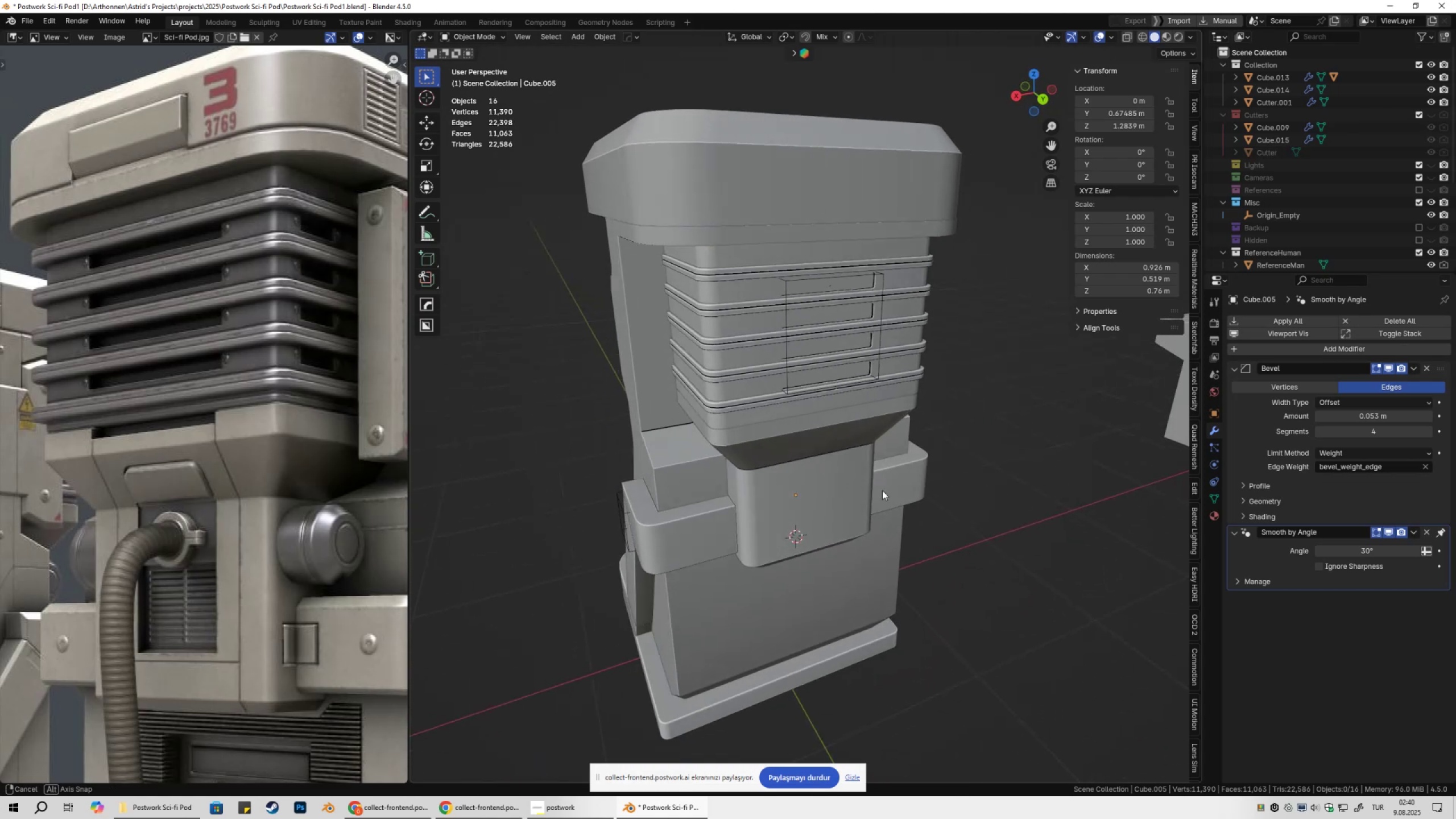 
scroll: coordinate [921, 491], scroll_direction: down, amount: 5.0
 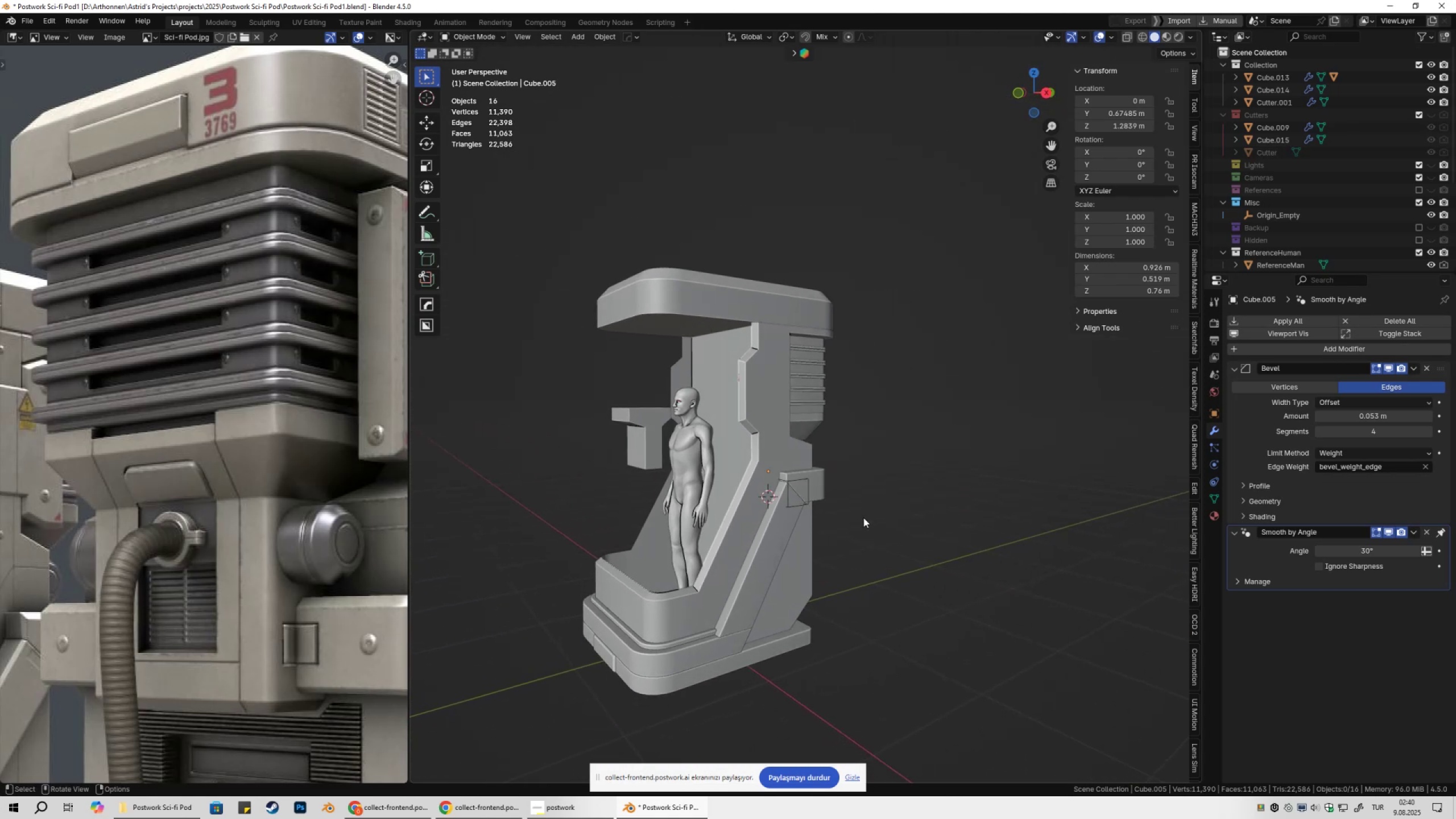 
wait(9.76)
 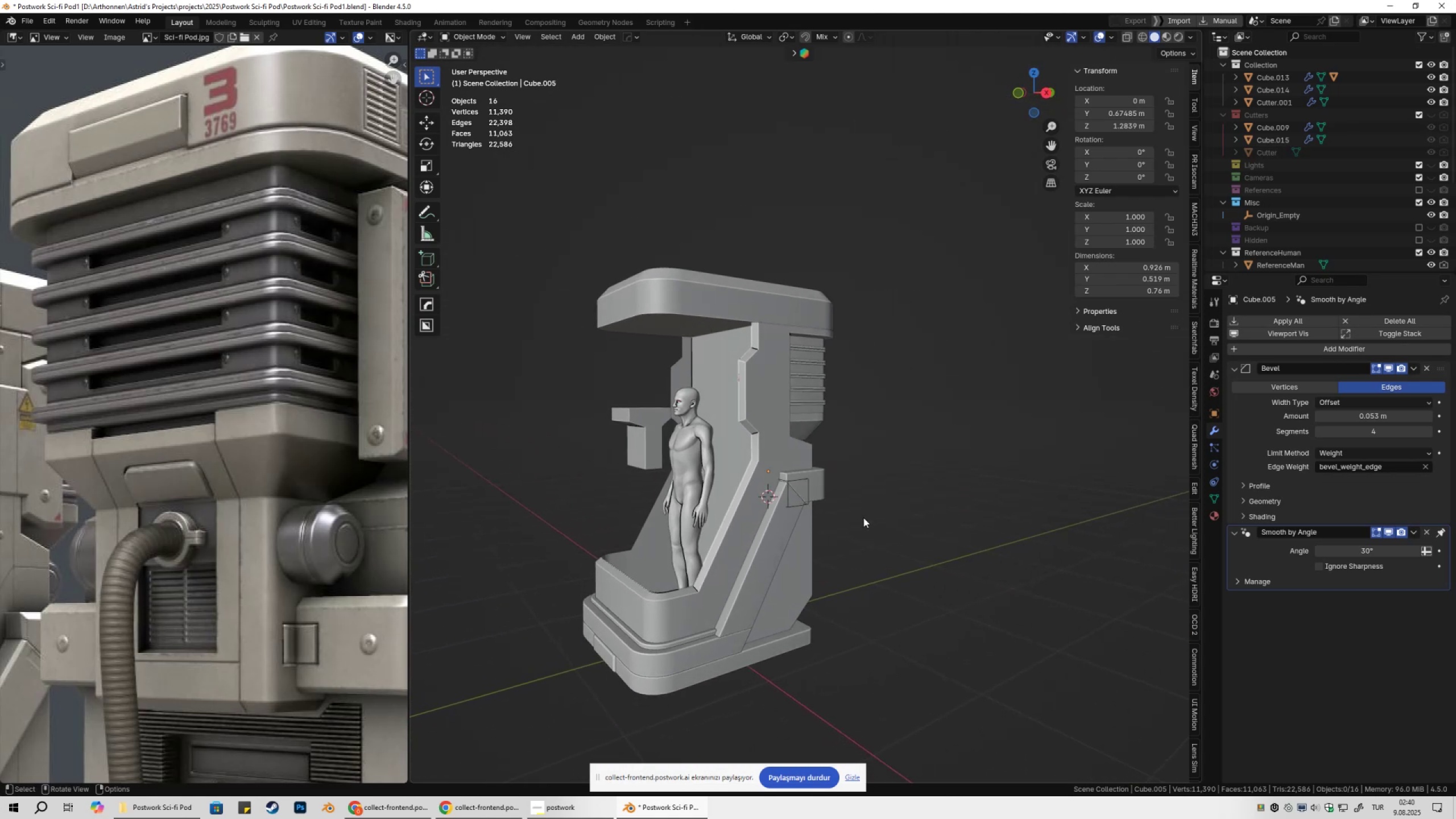 
left_click([746, 297])
 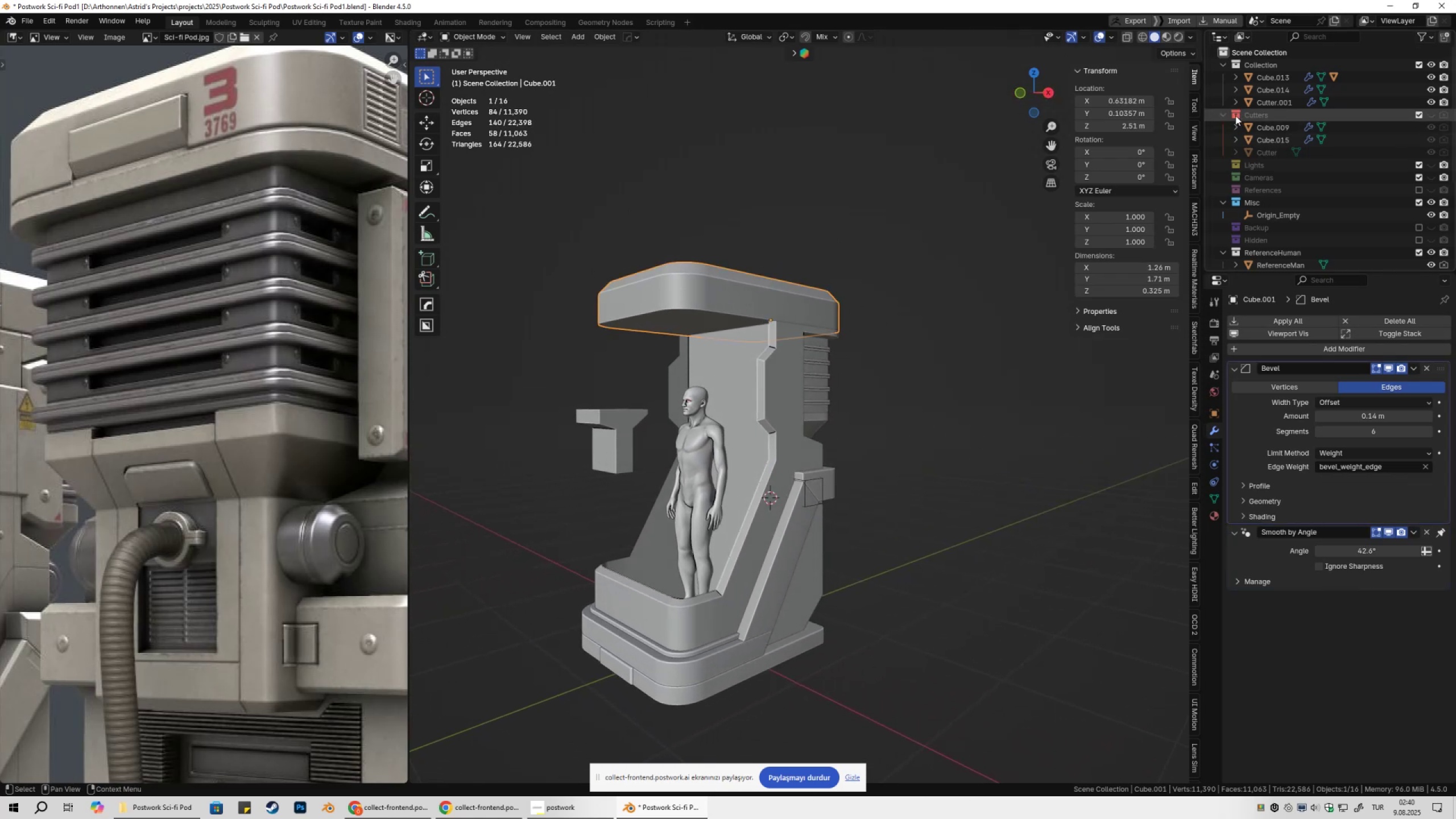 
left_click([1220, 113])
 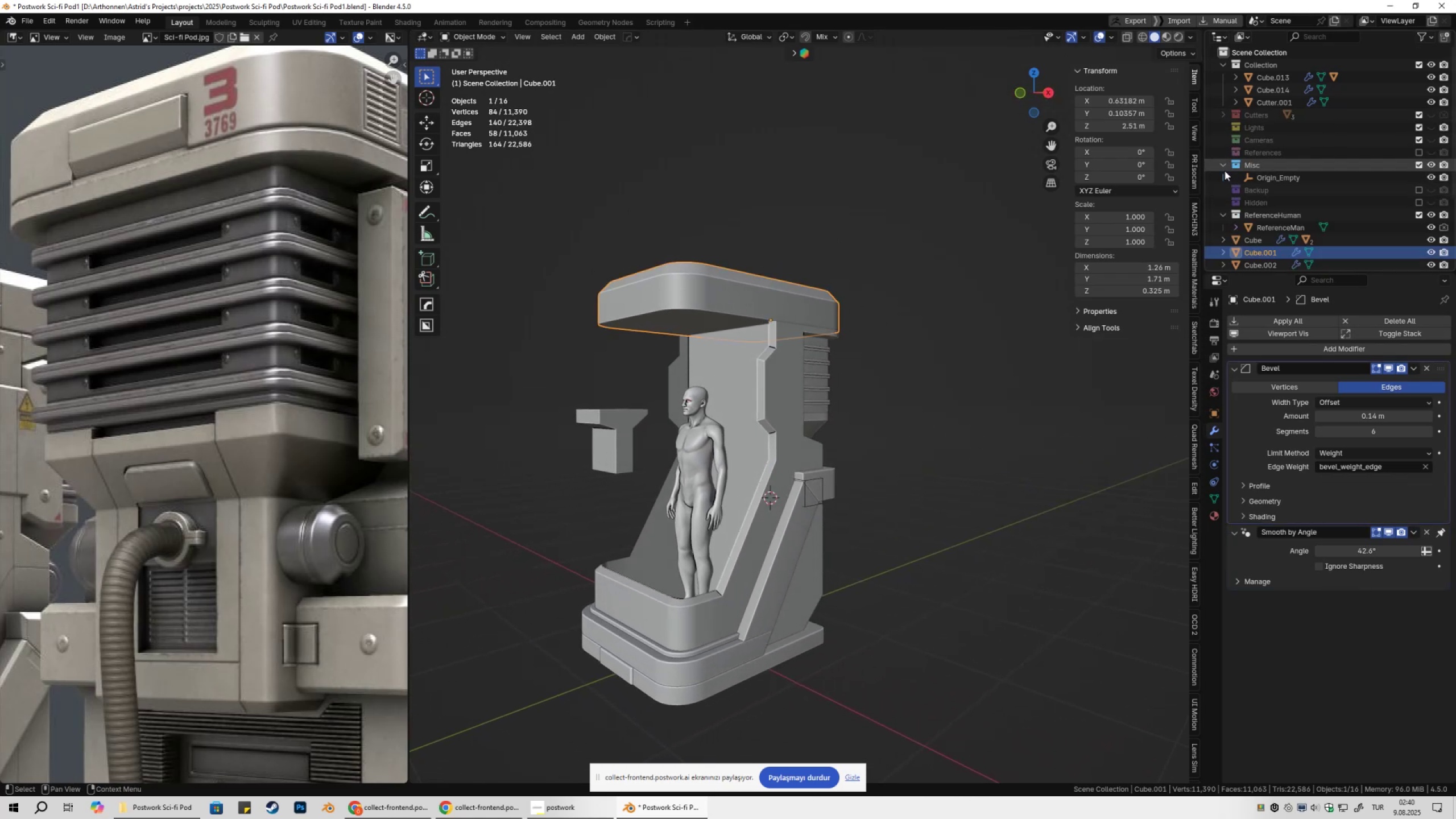 
left_click([1223, 170])
 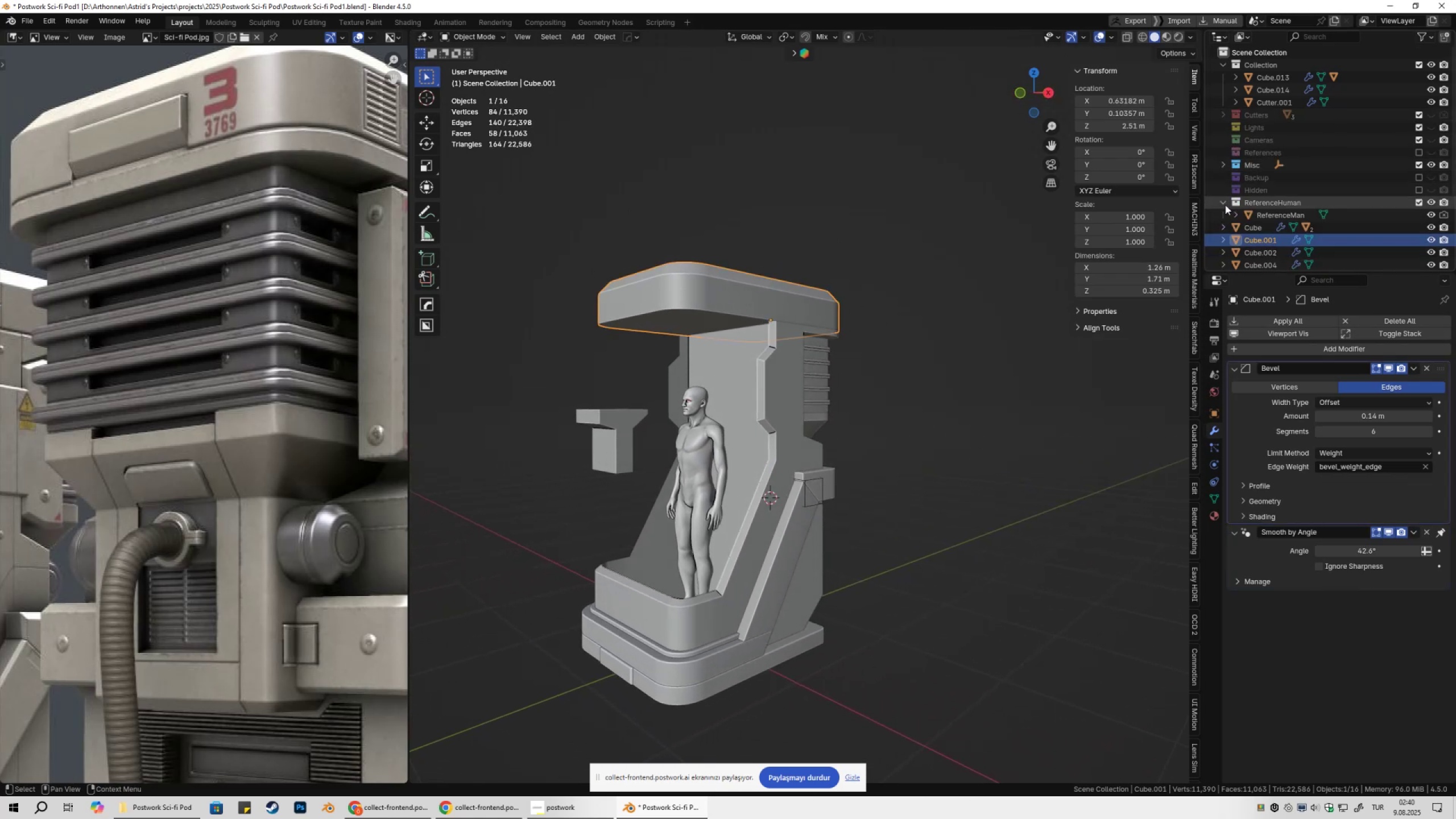 
left_click([1219, 205])
 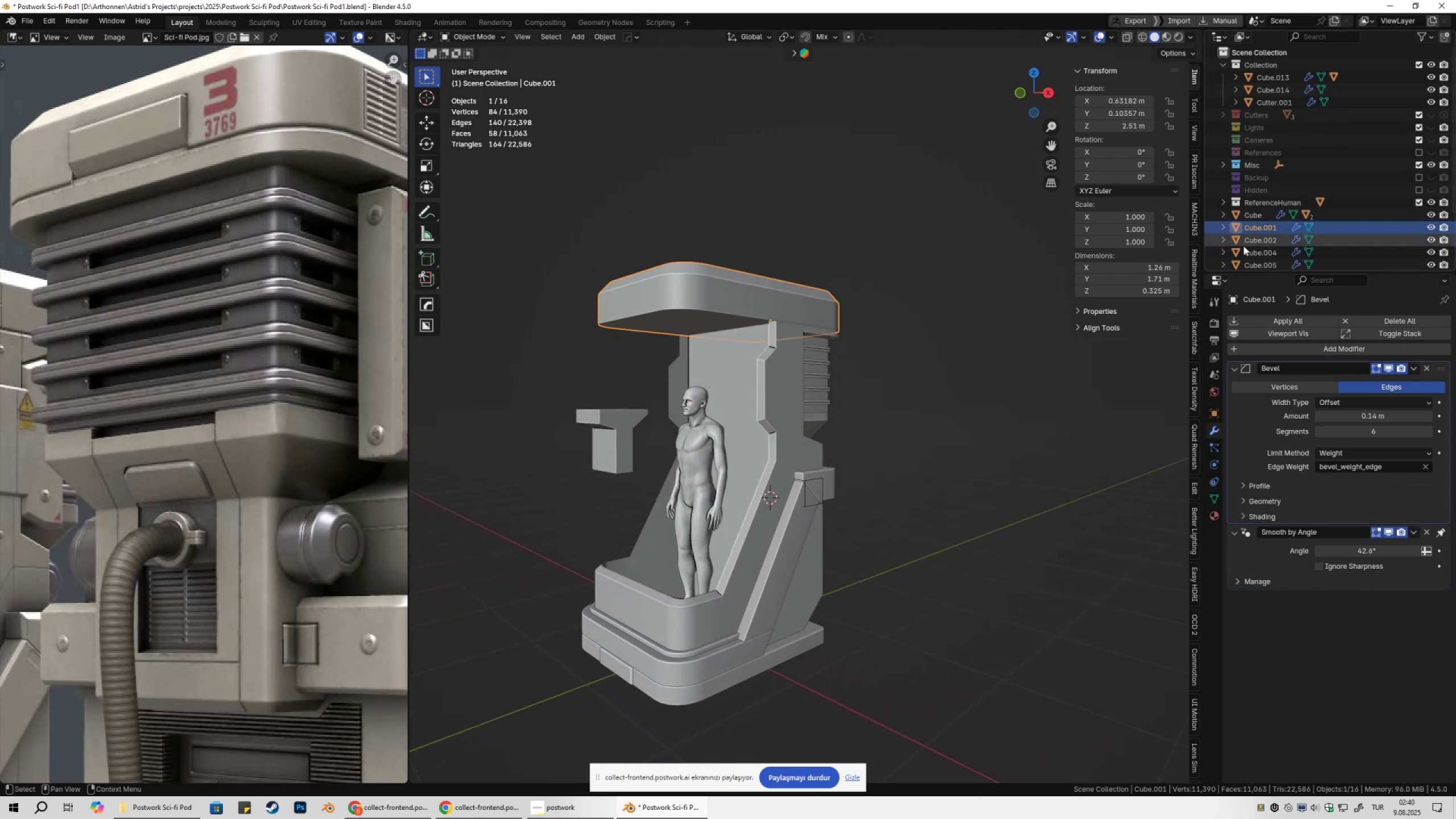 
scroll: coordinate [1271, 242], scroll_direction: down, amount: 4.0
 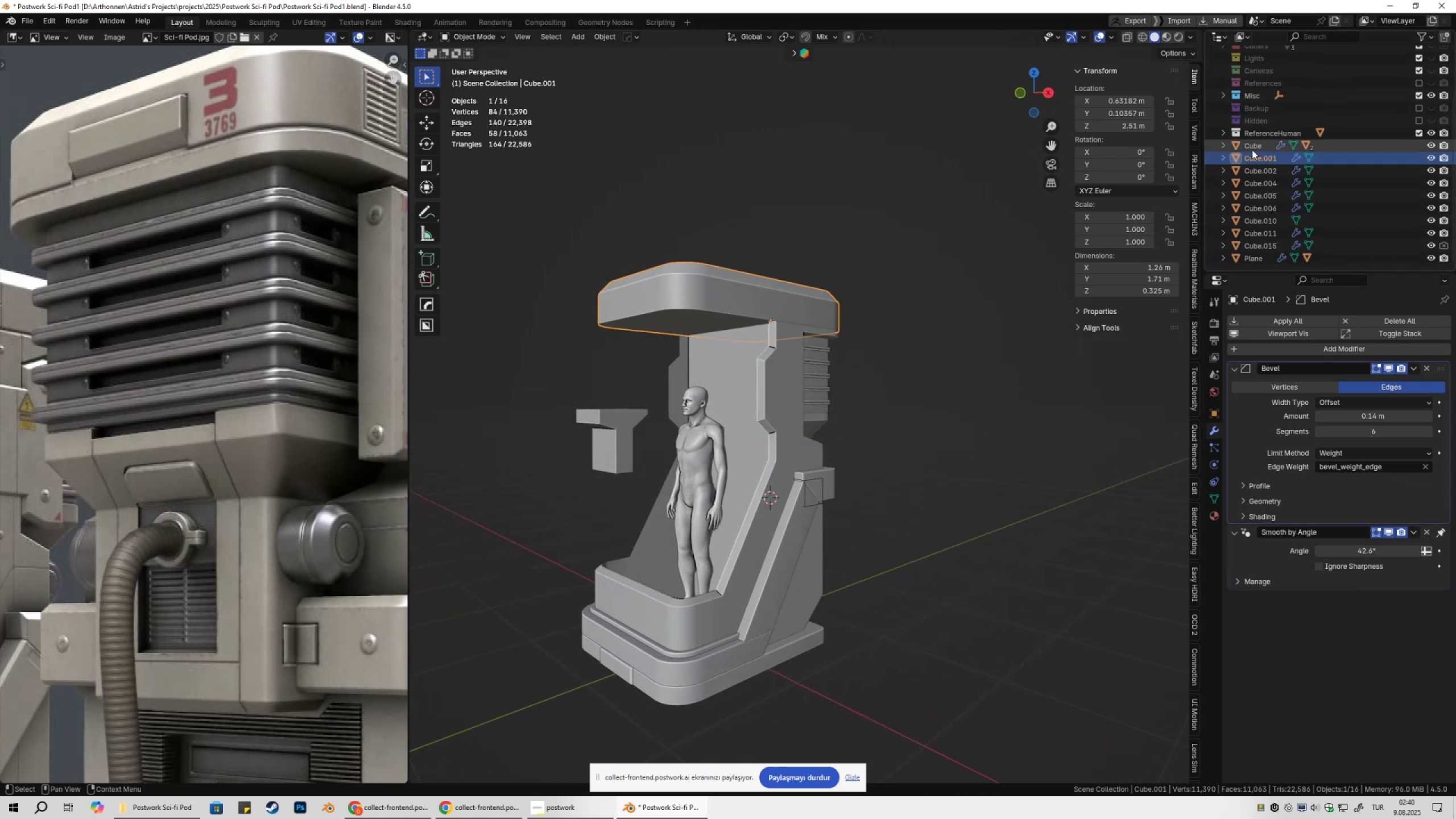 
left_click([1251, 144])
 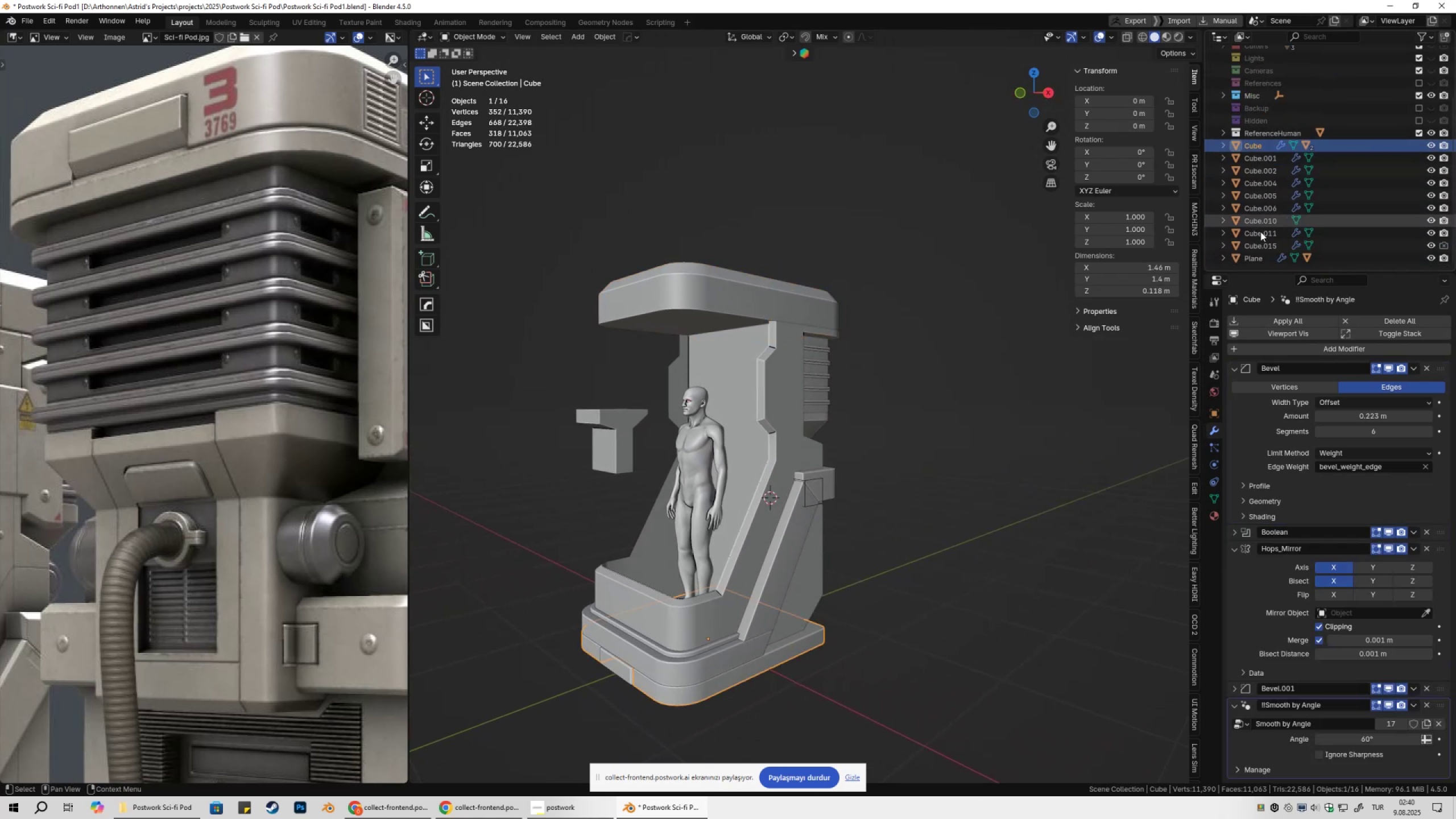 
hold_key(key=ShiftLeft, duration=0.46)
 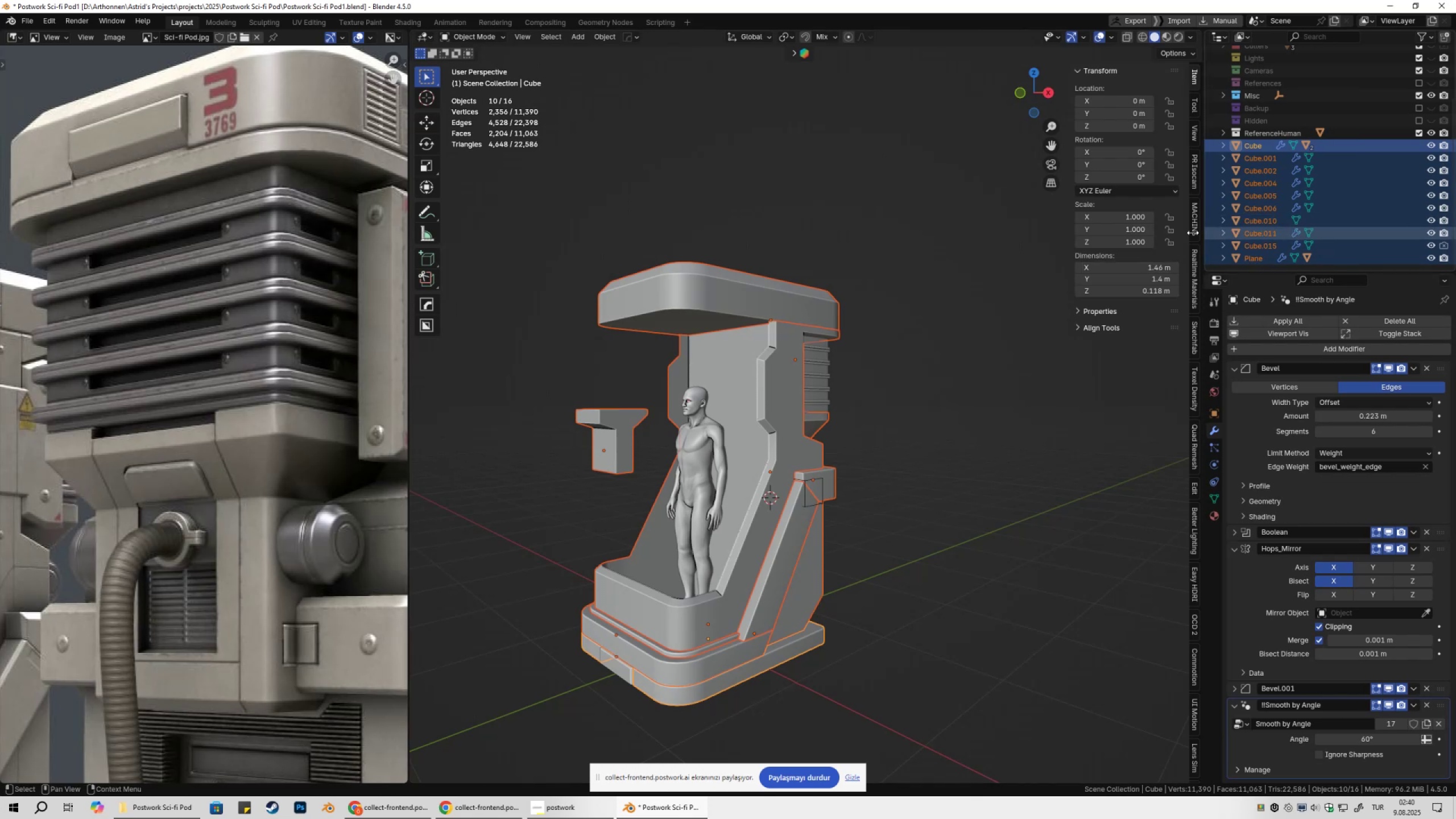 
key(M)
 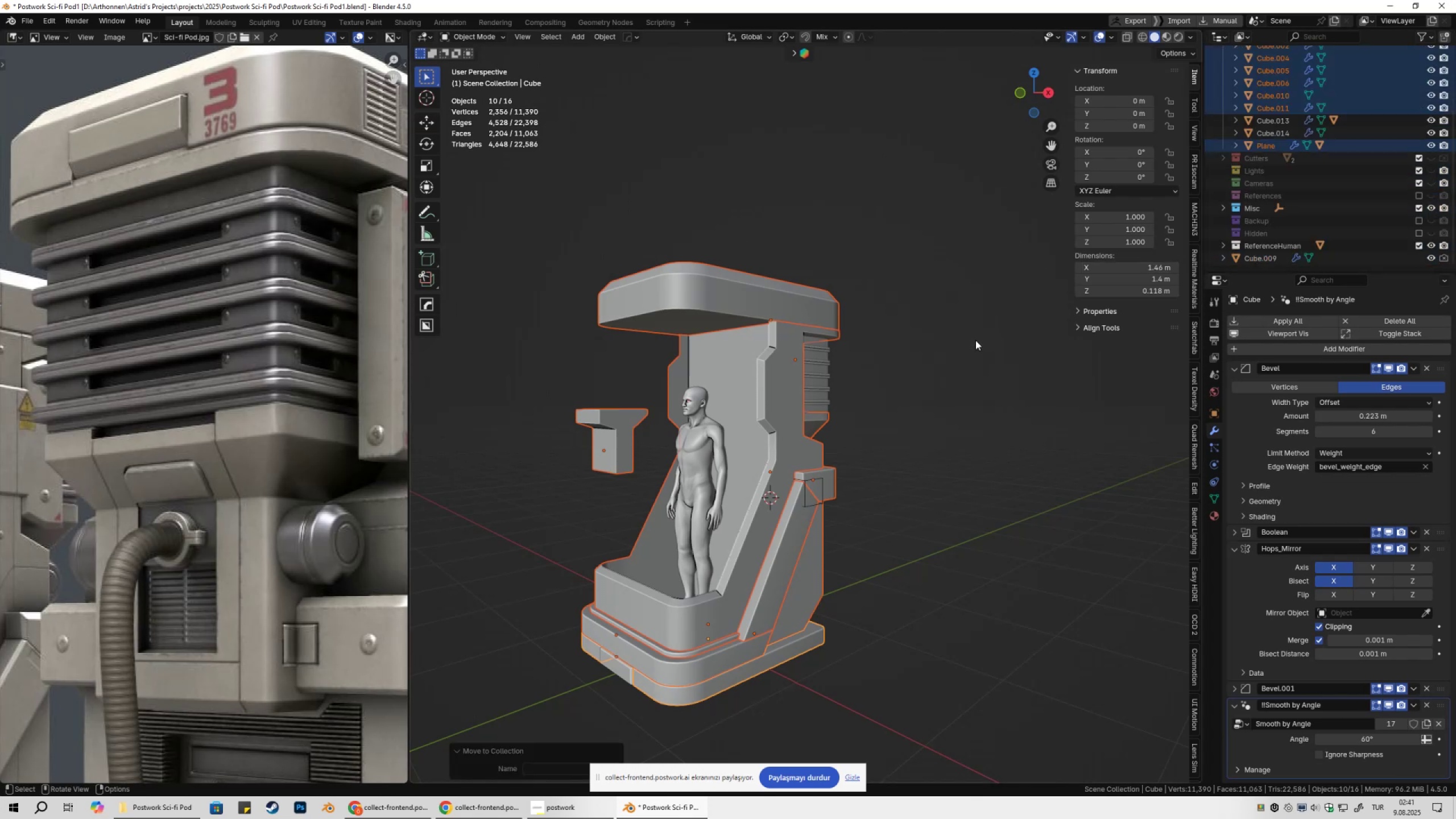 
double_click([1011, 384])
 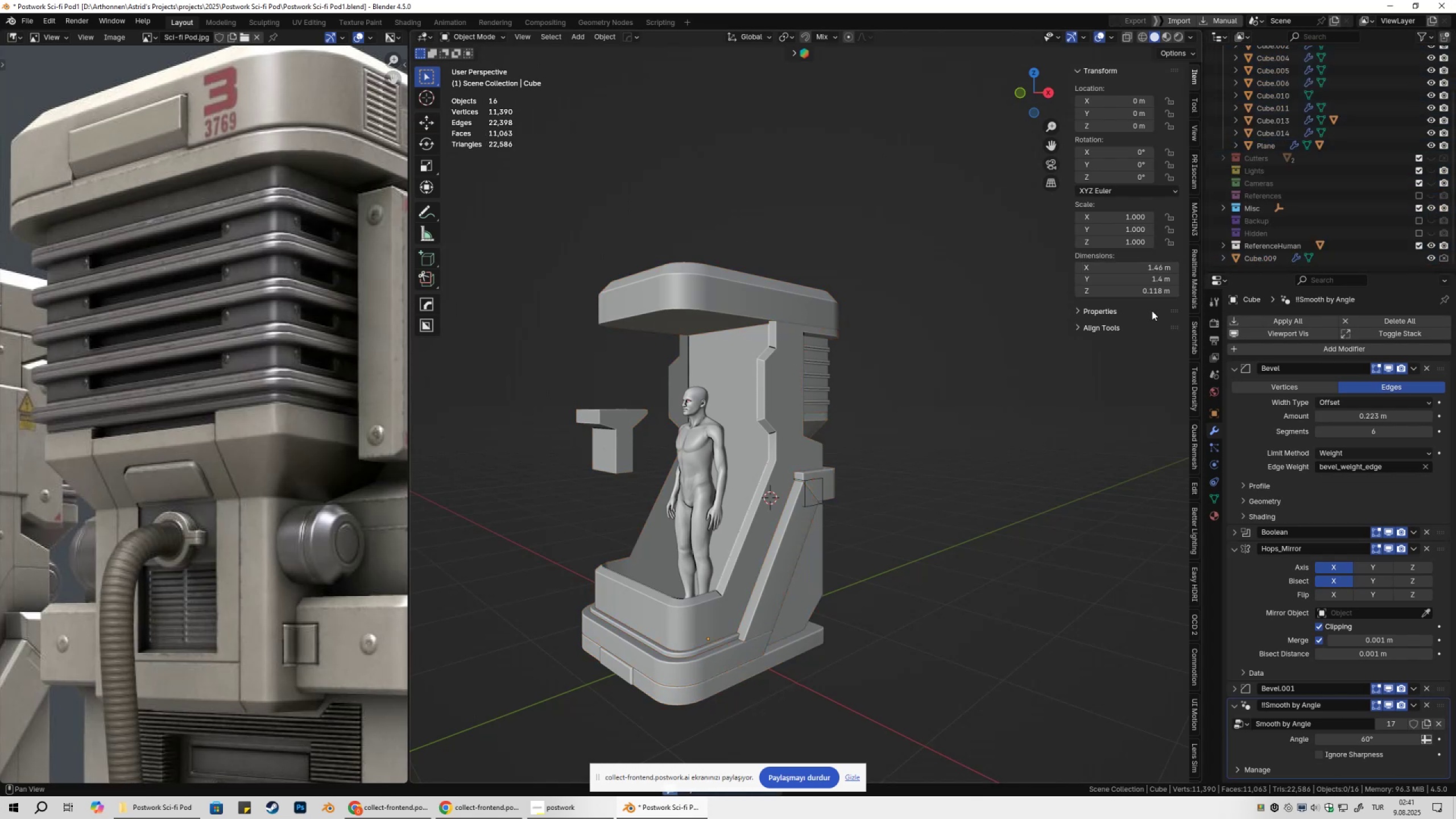 
scroll: coordinate [1326, 211], scroll_direction: up, amount: 6.0
 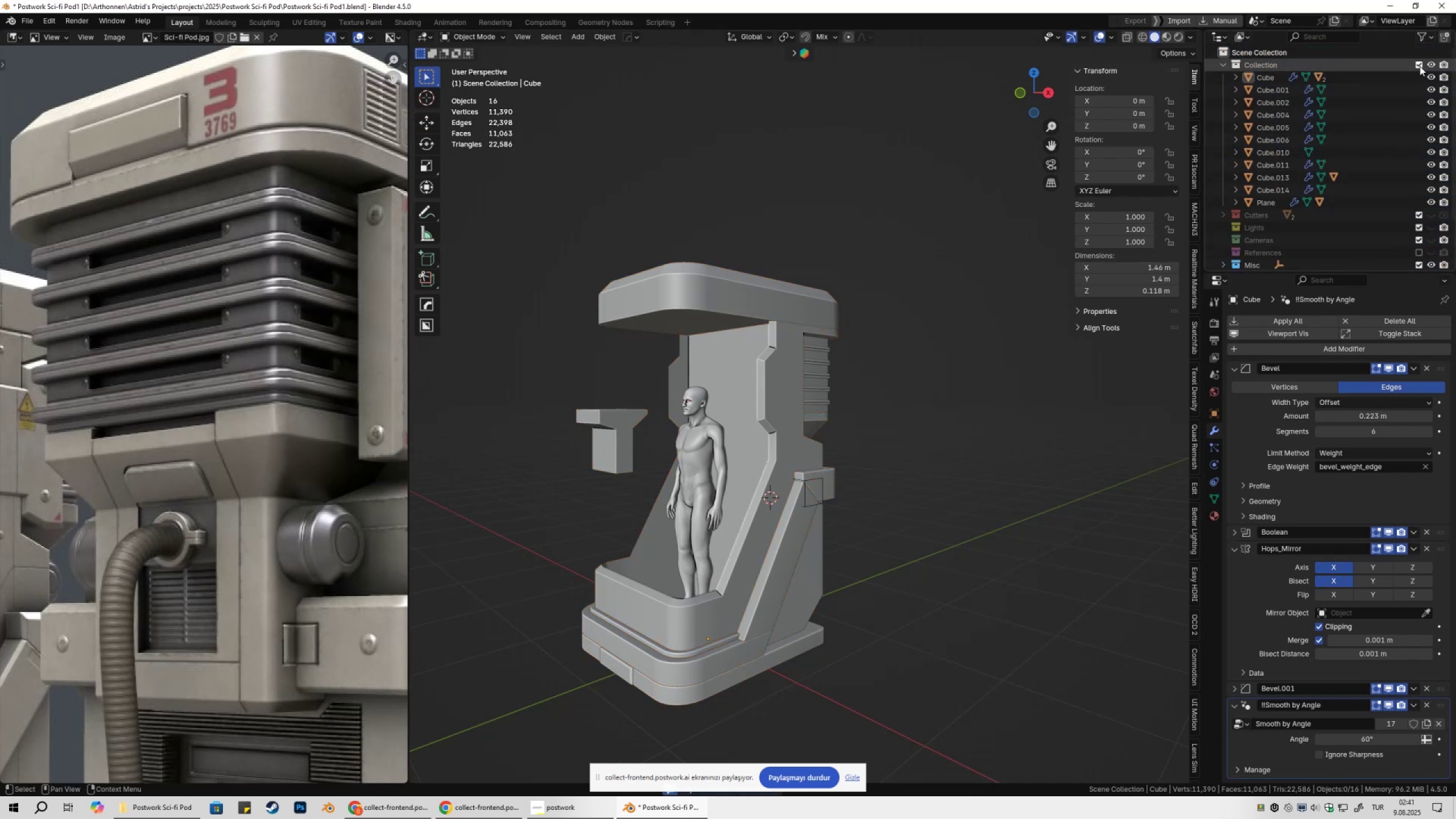 
left_click([1420, 66])
 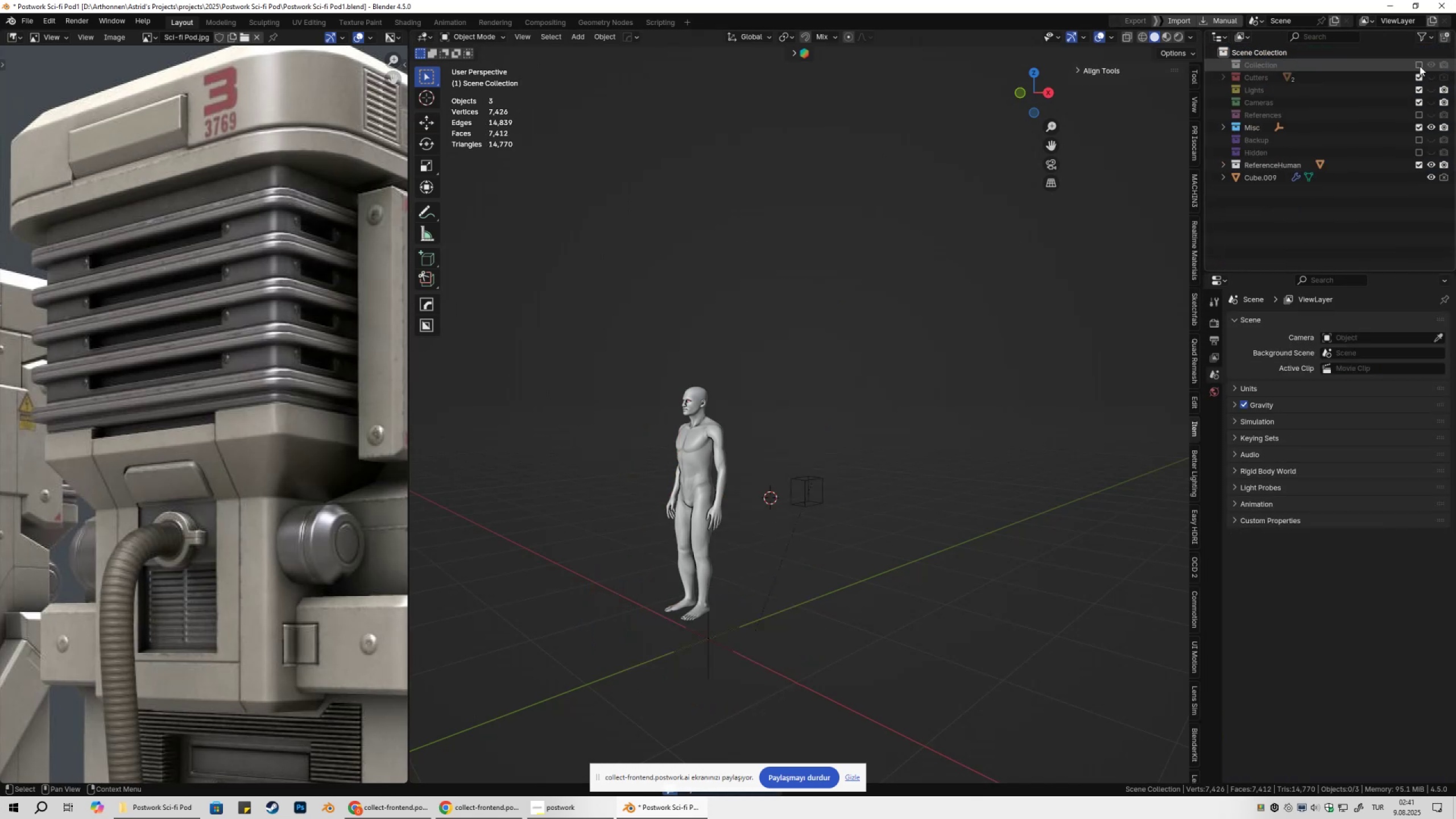 
left_click([1420, 67])
 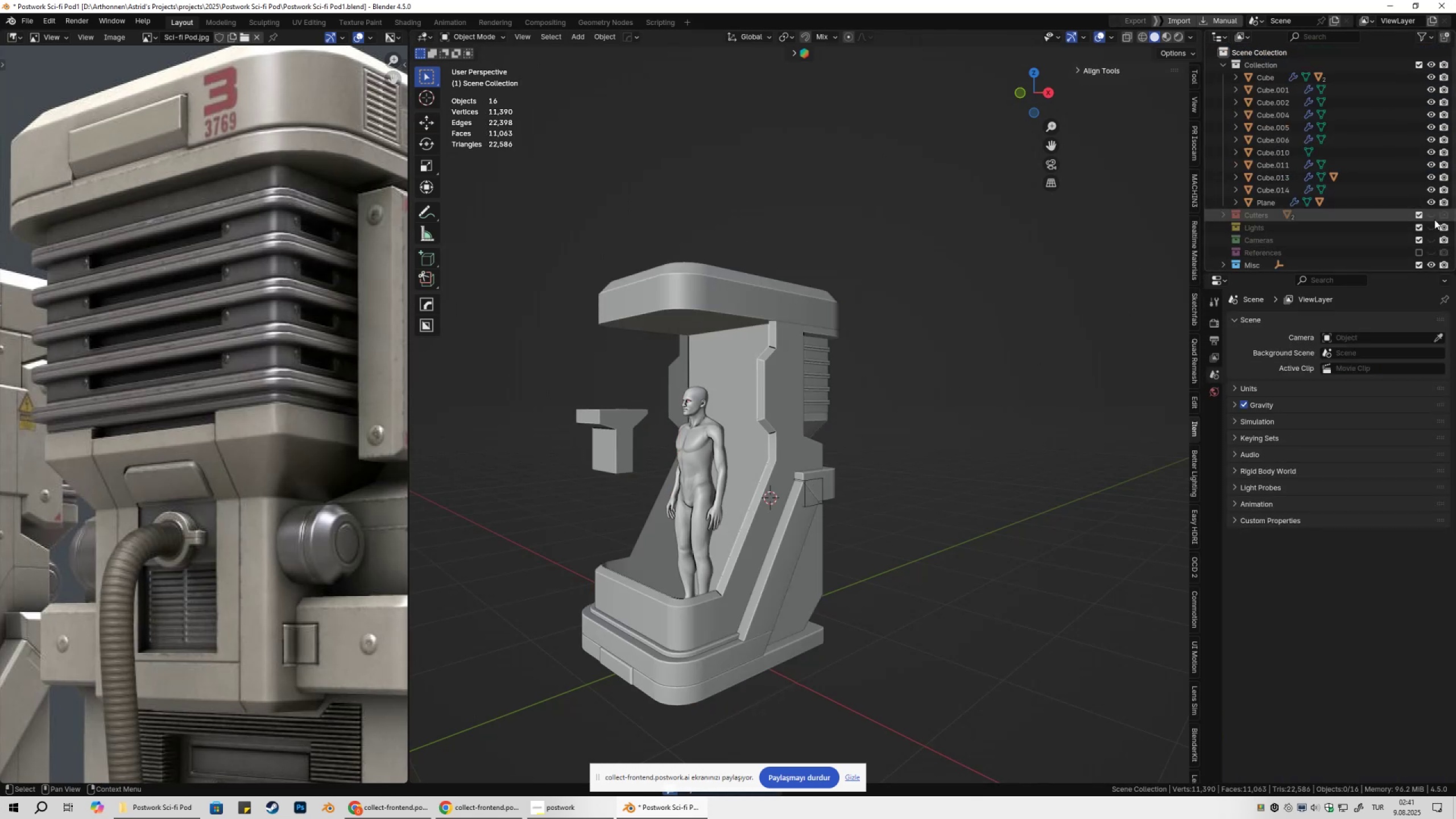 
double_click([1430, 216])
 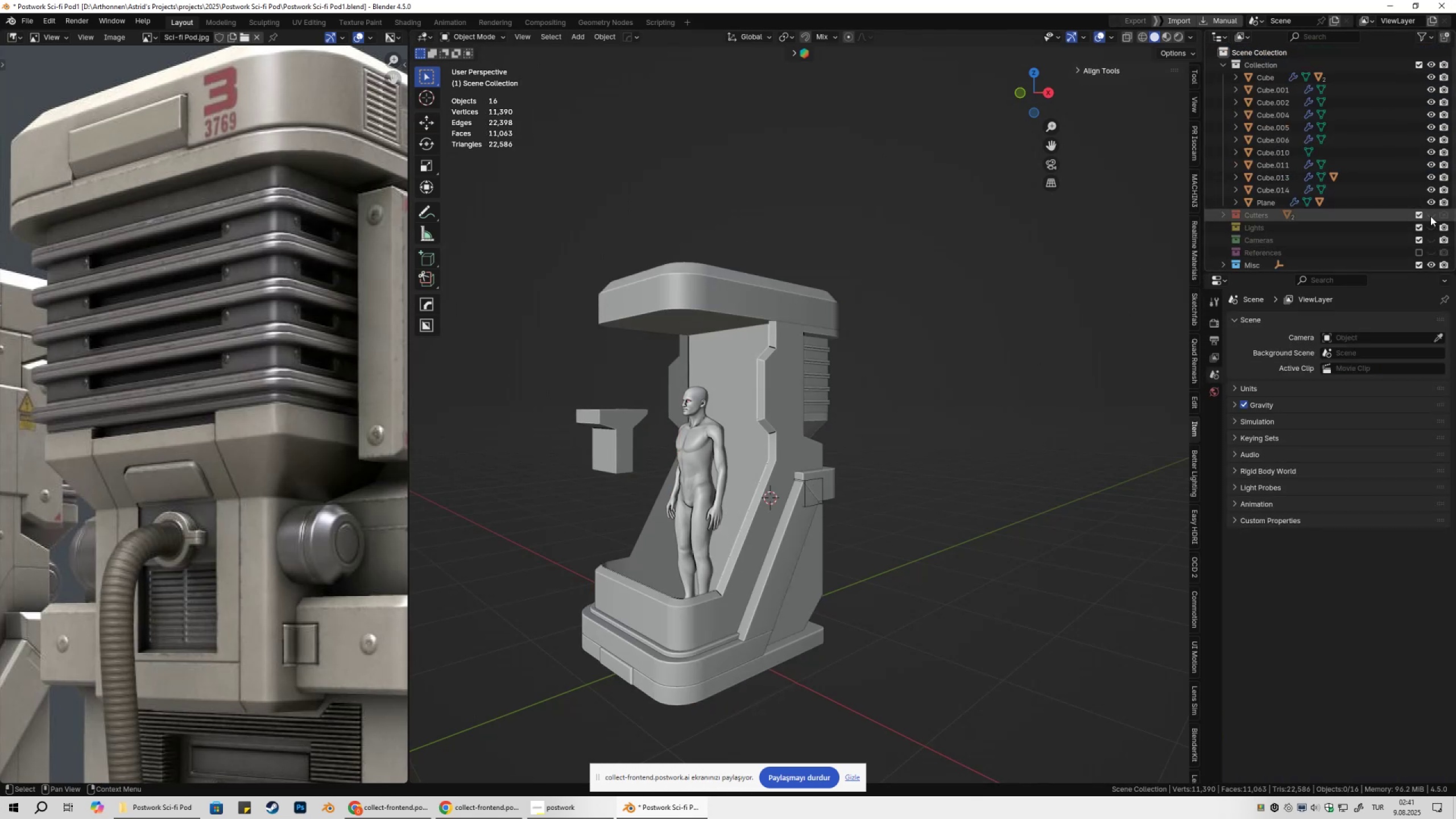 
triple_click([1430, 216])
 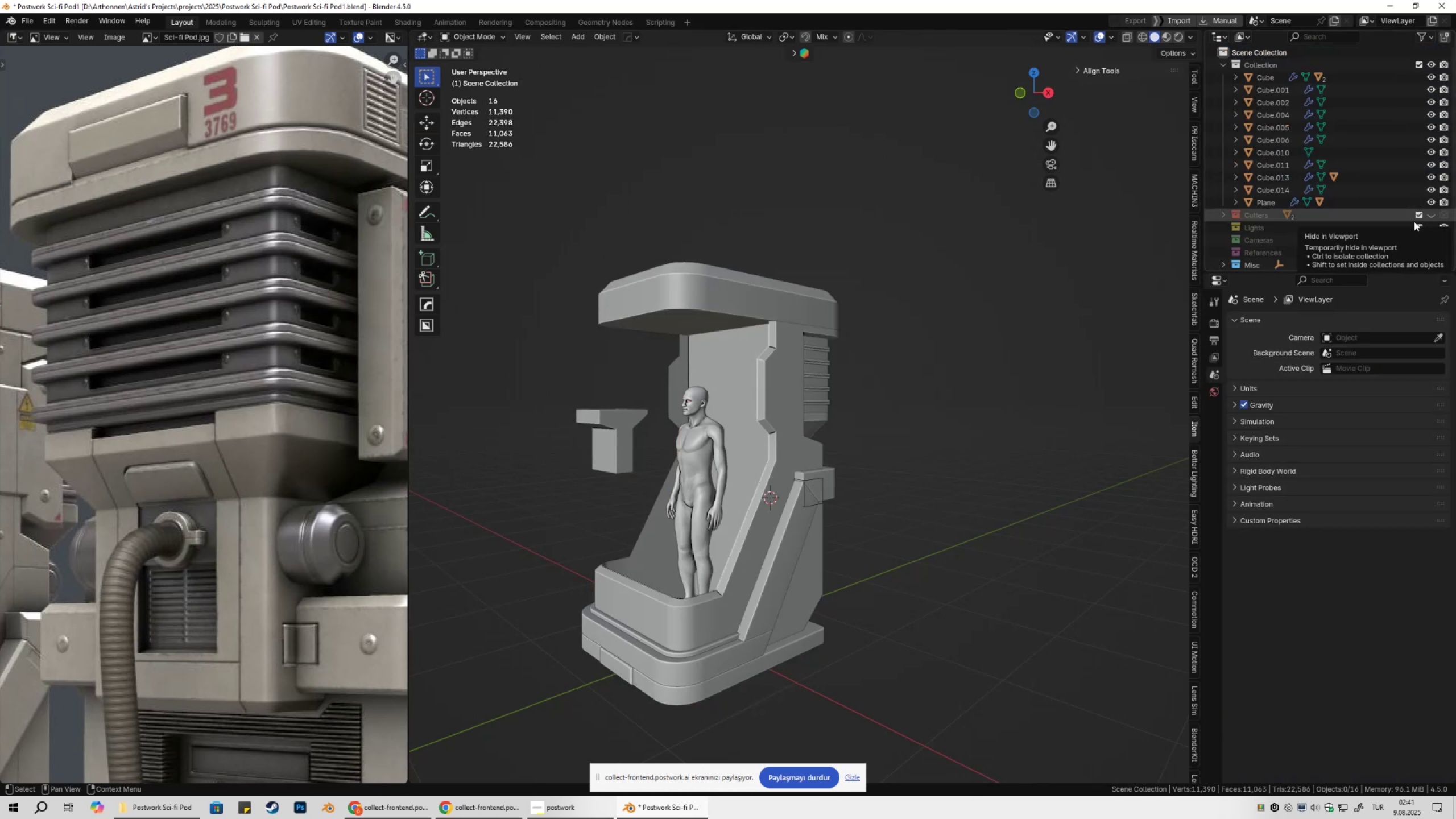 
type(@@@@)
 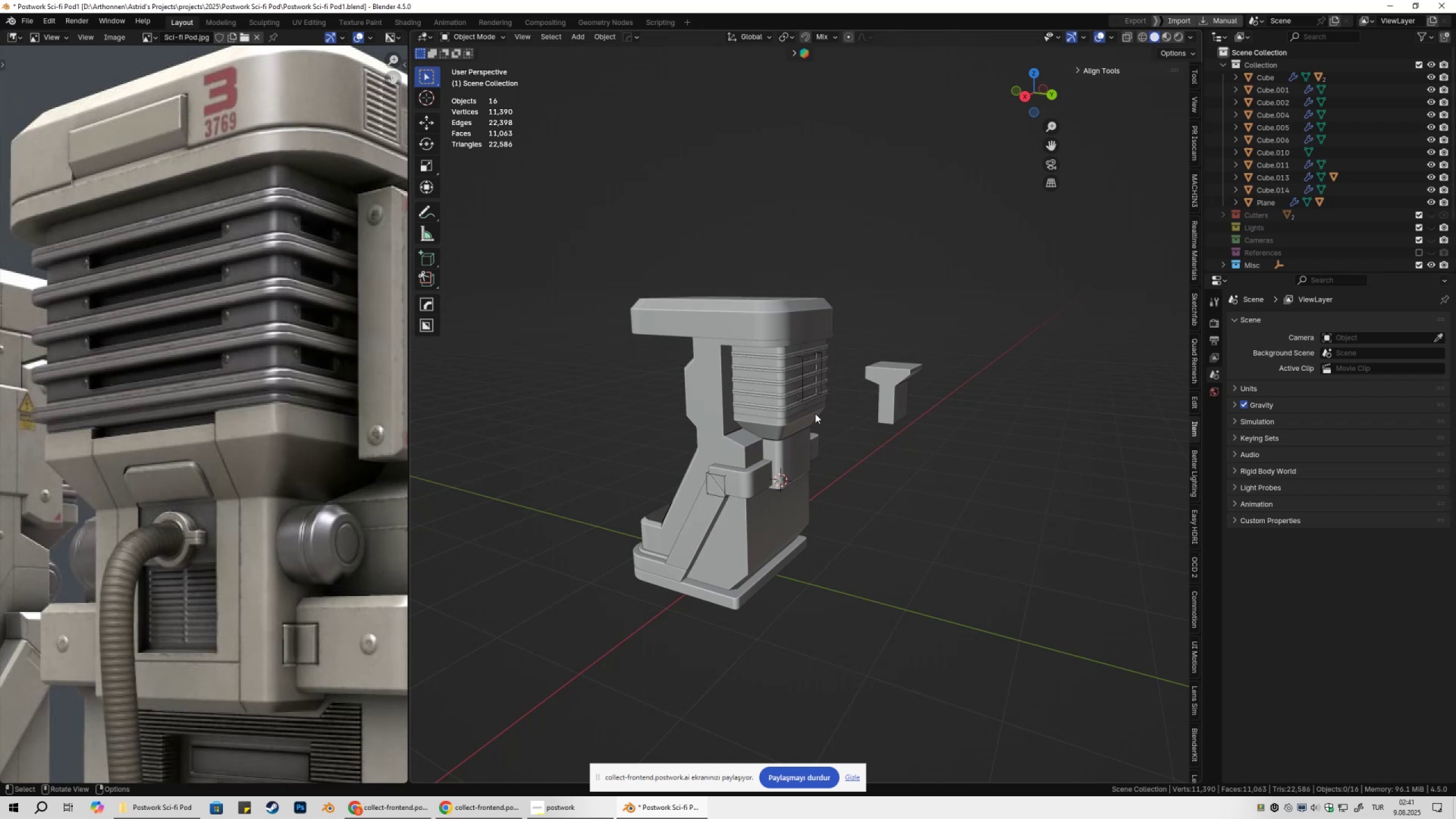 
hold_key(key=ShiftLeft, duration=0.31)
 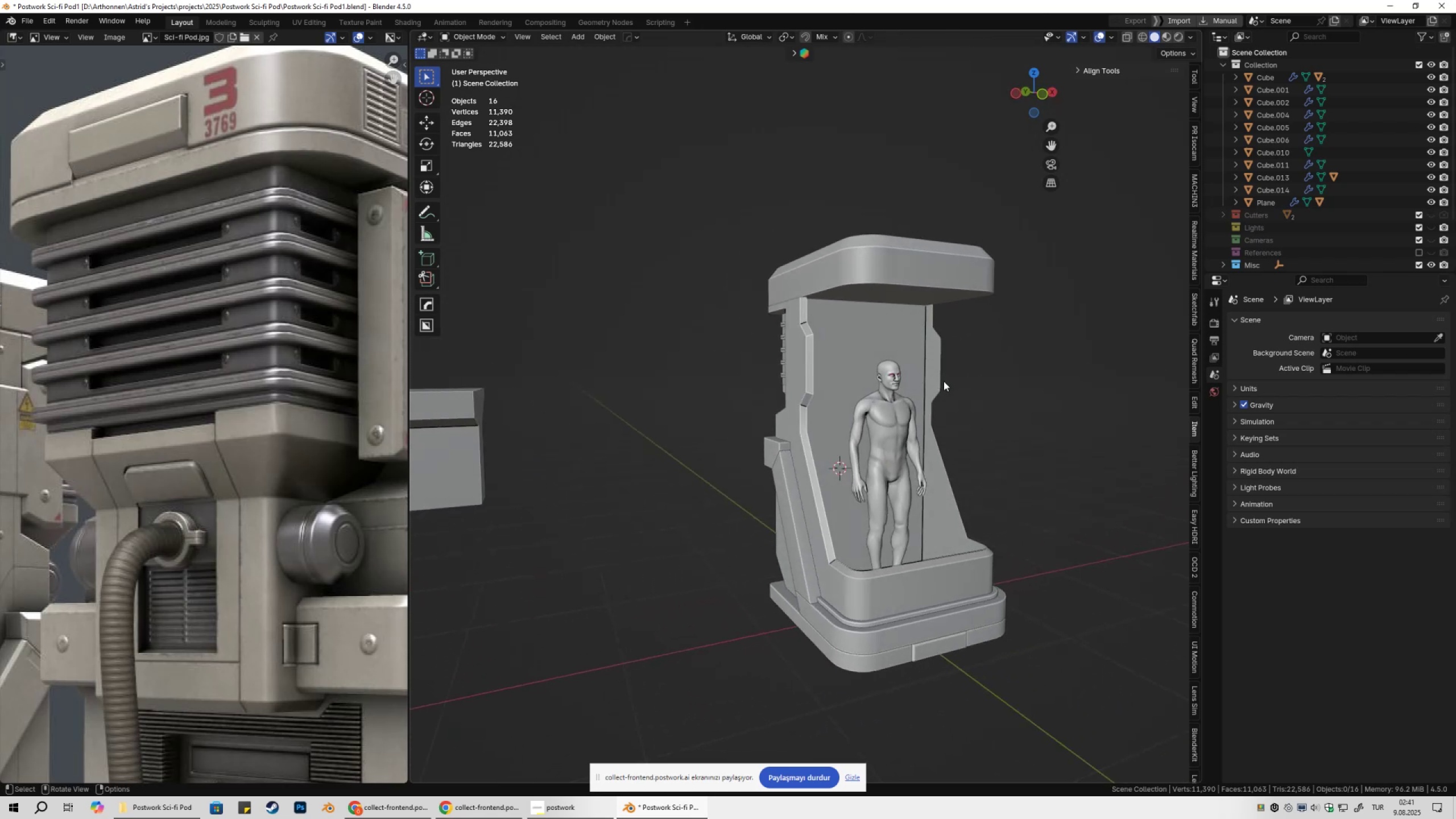 
wait(5.8)
 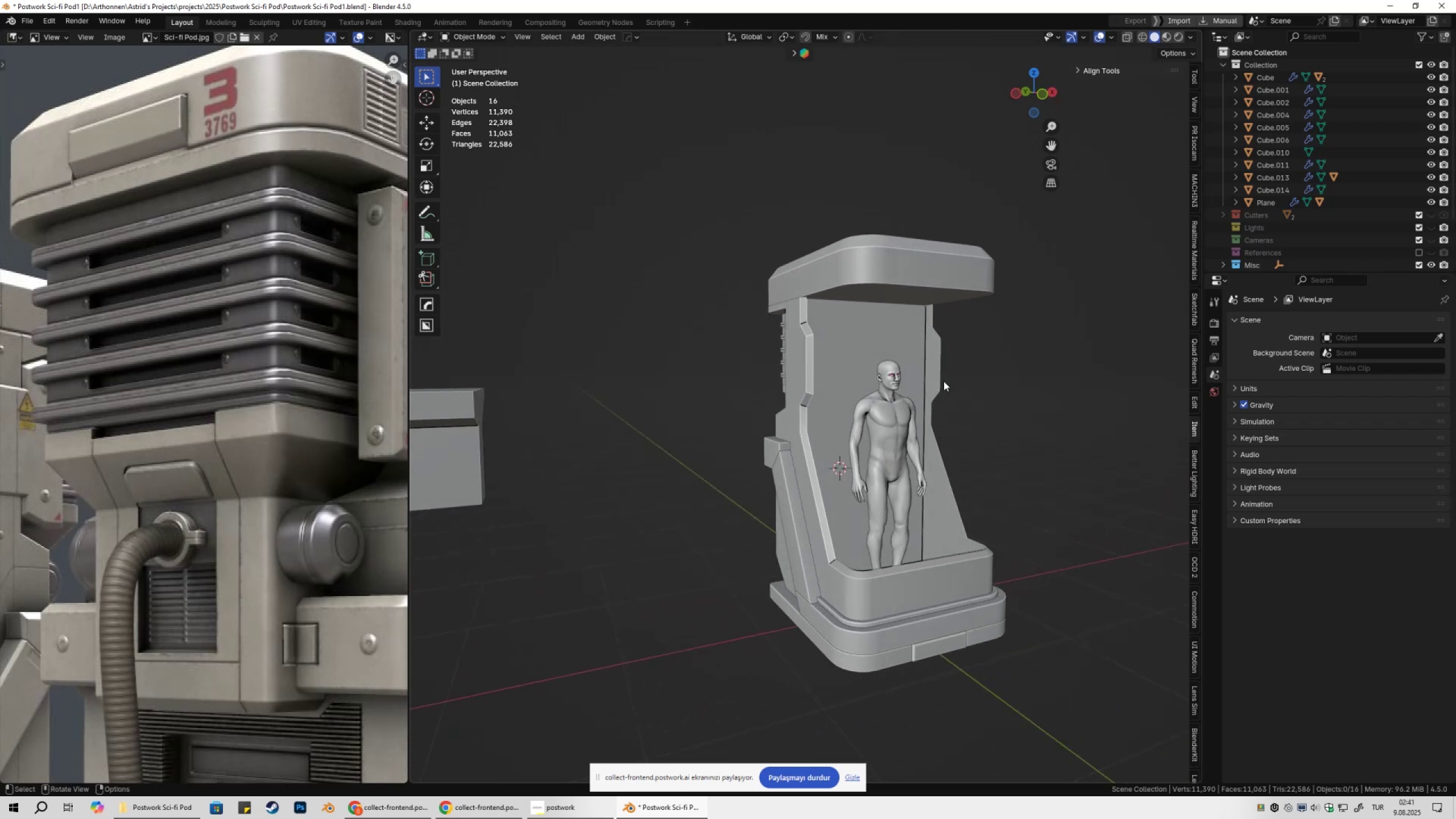 
scroll: coordinate [1298, 169], scroll_direction: down, amount: 5.0
 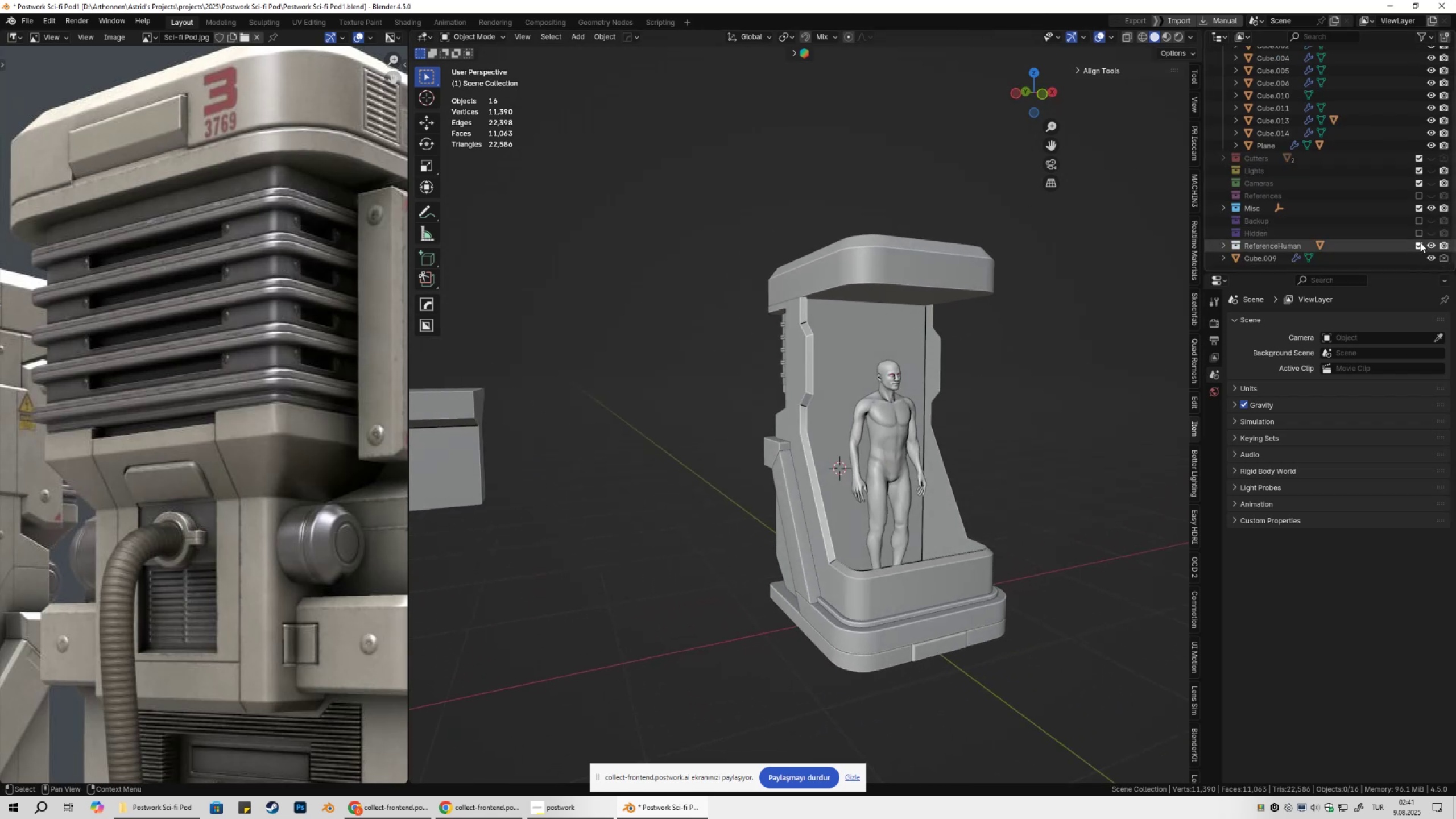 
left_click([1420, 242])
 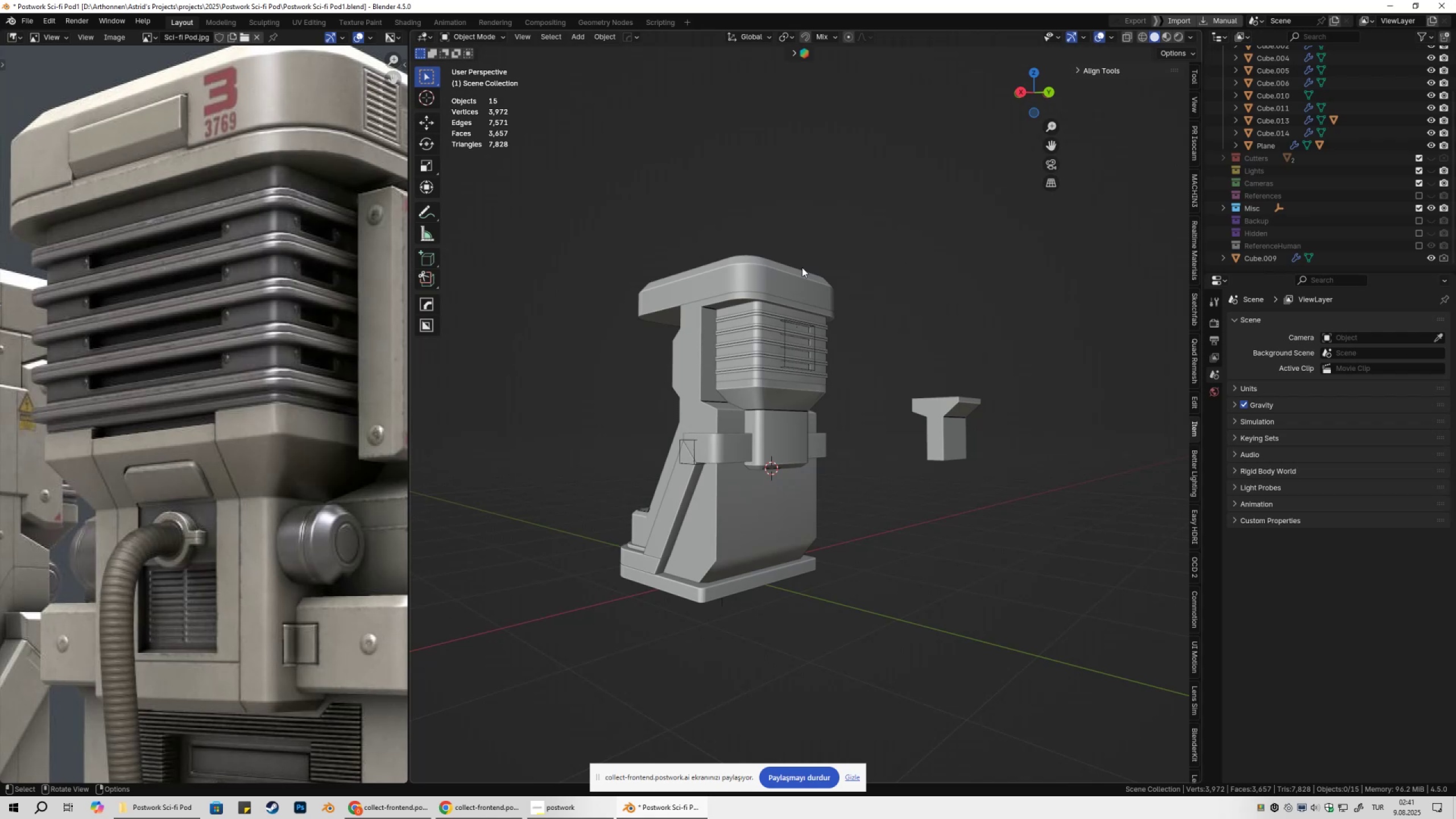 
wait(20.37)
 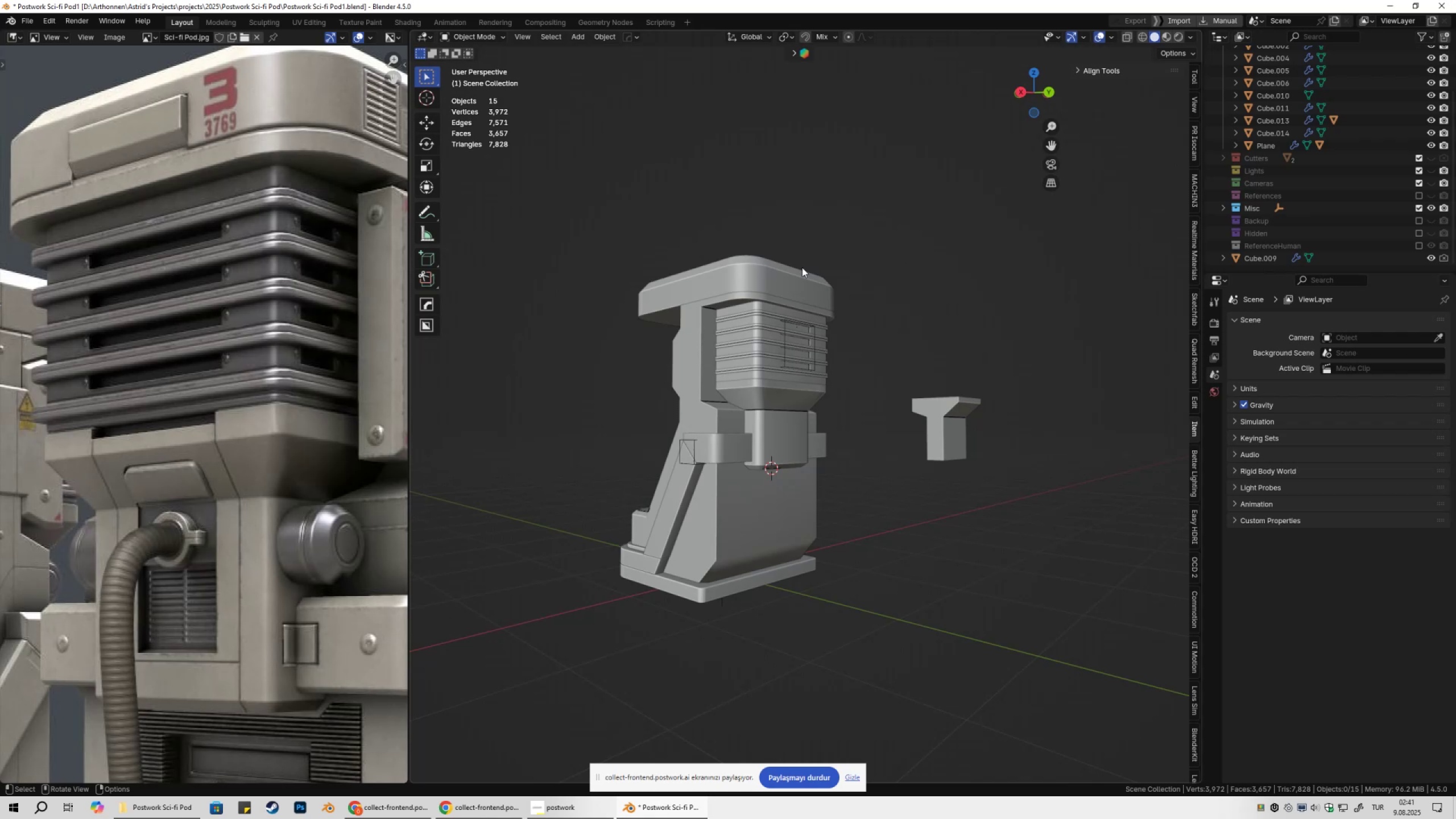 
scroll: coordinate [764, 475], scroll_direction: up, amount: 6.0
 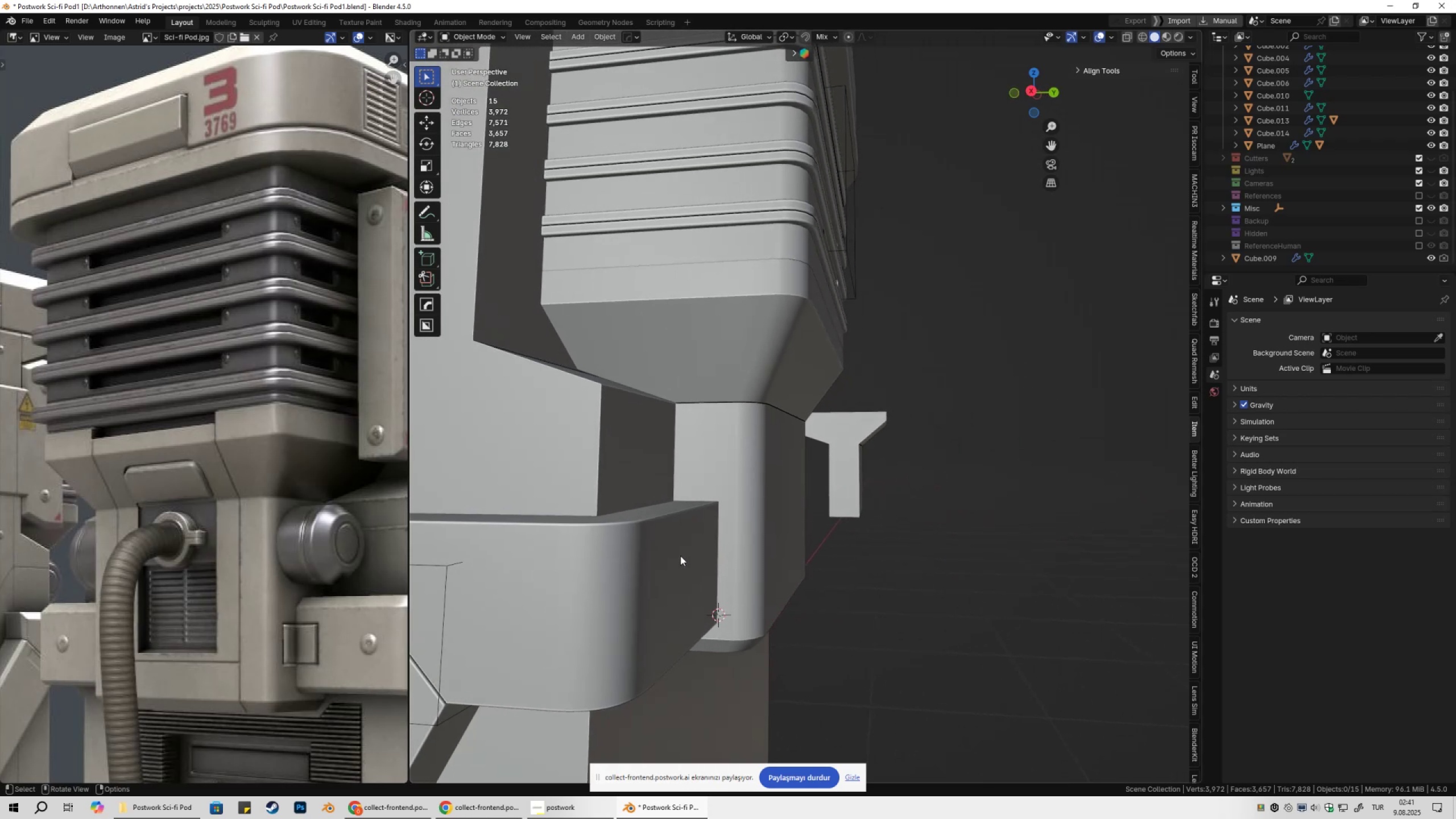 
left_click([706, 446])
 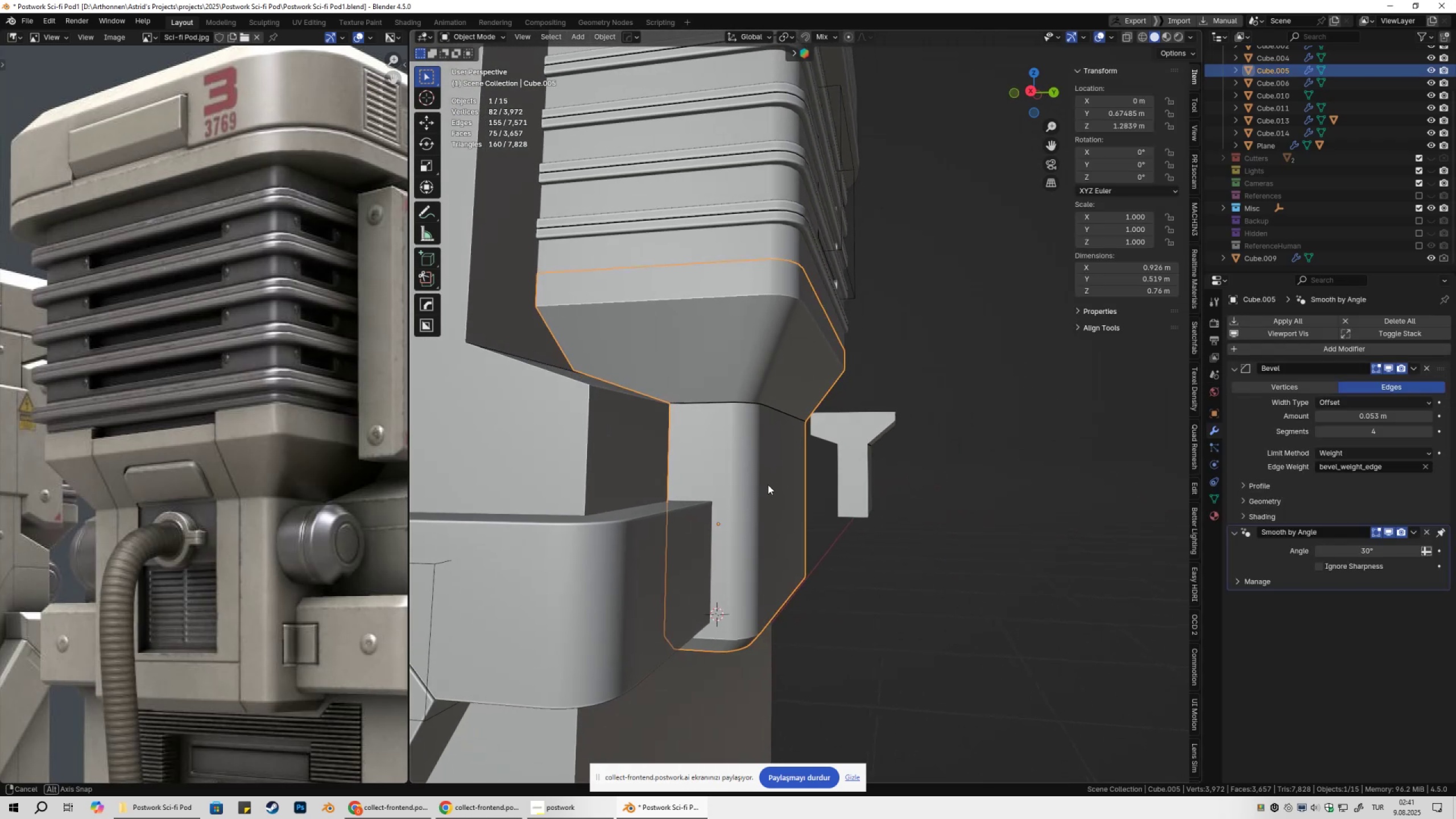 
key(Tab)
 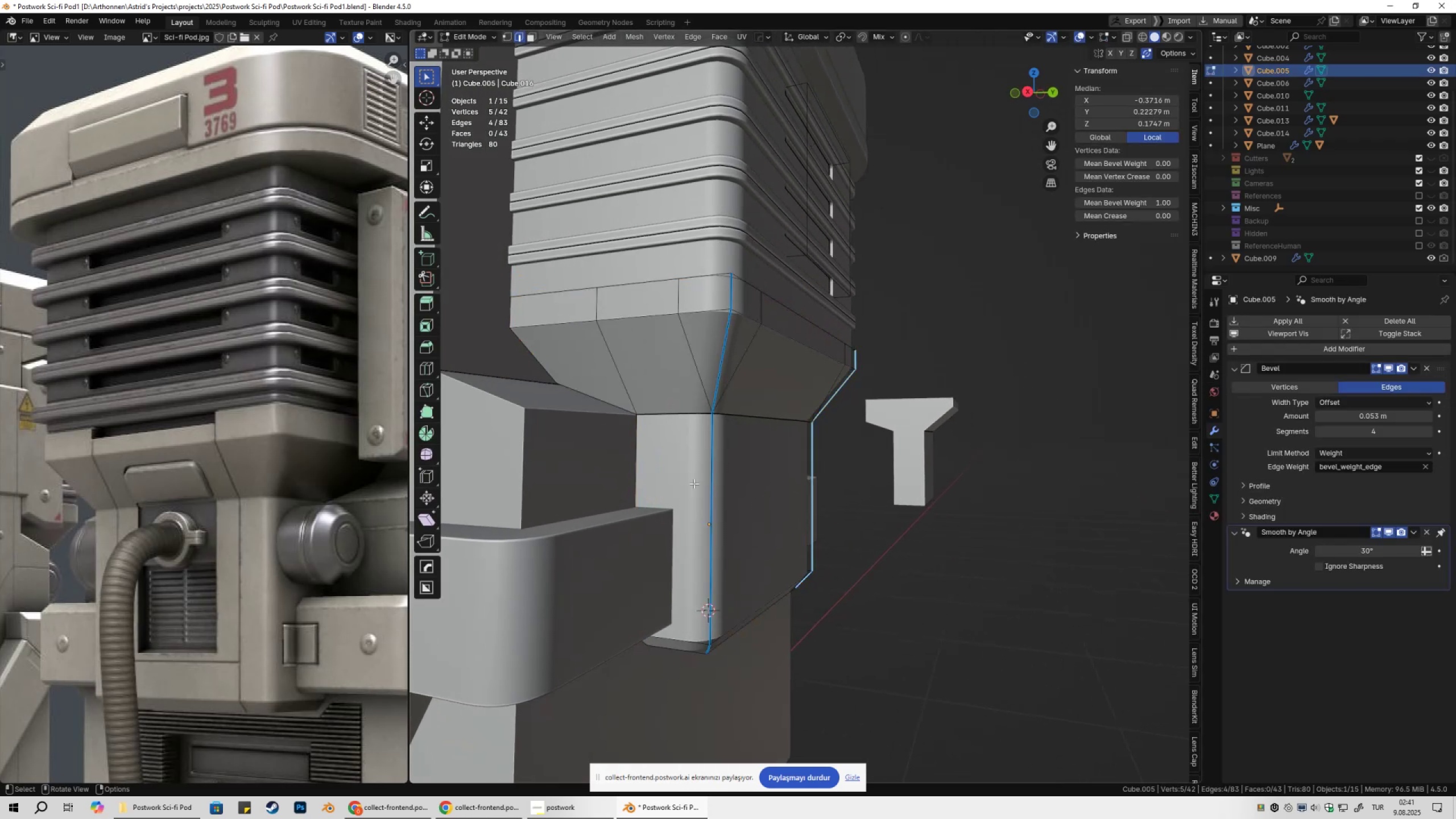 
key(3)
 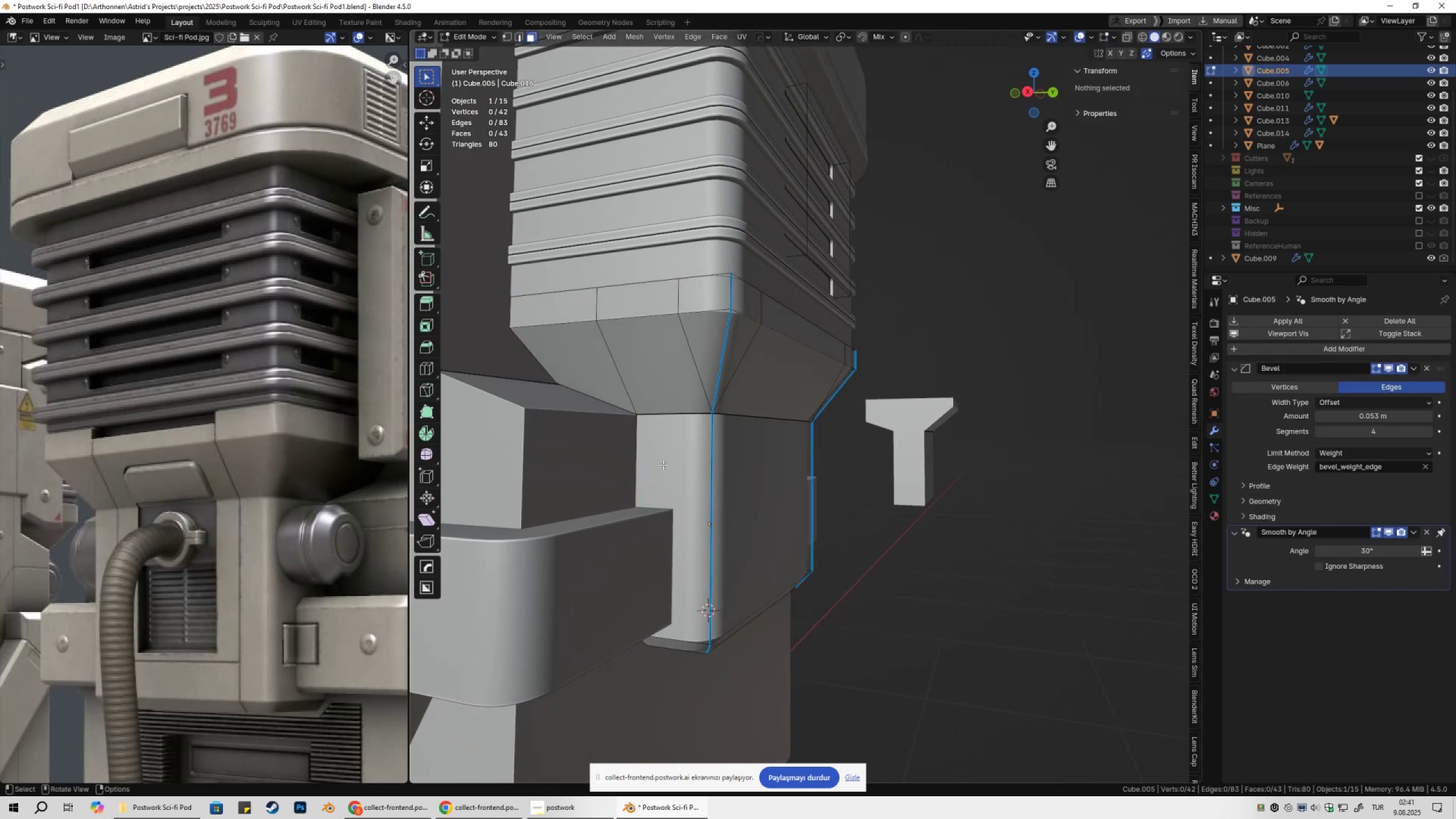 
left_click([663, 465])
 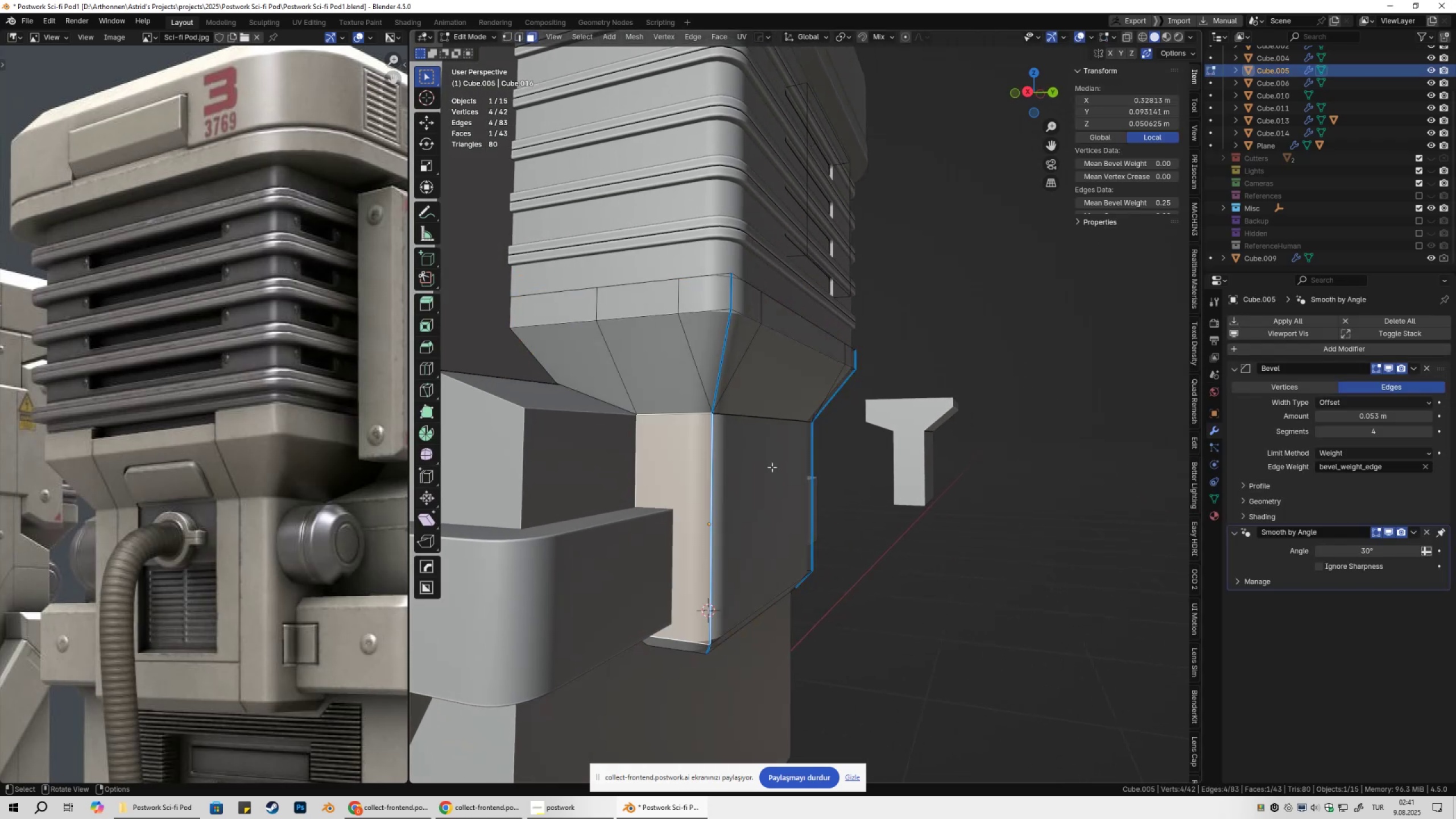 
hold_key(key=ShiftLeft, duration=0.37)
 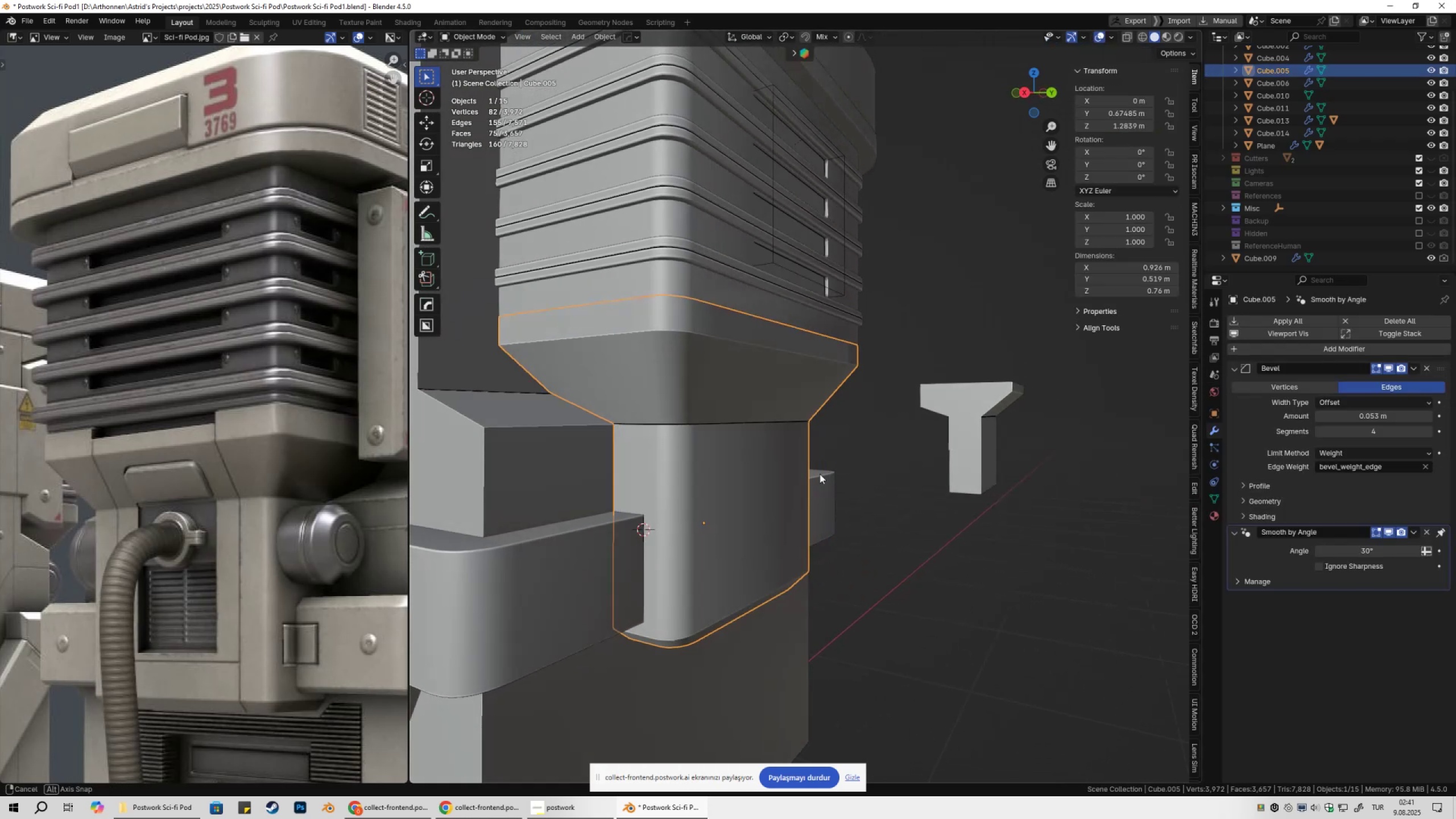 
hold_key(key=S, duration=0.32)
 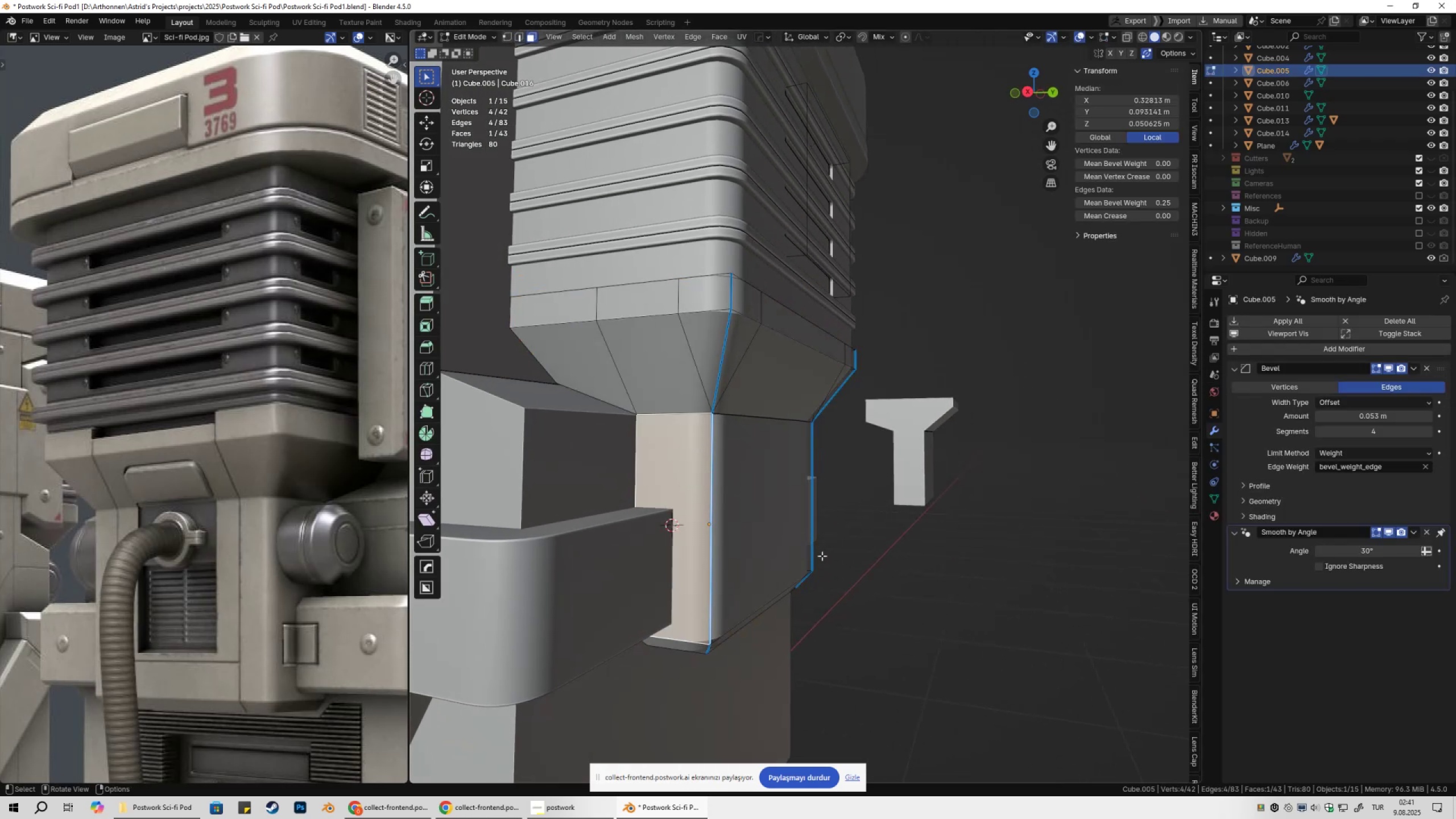 
key(Tab)
 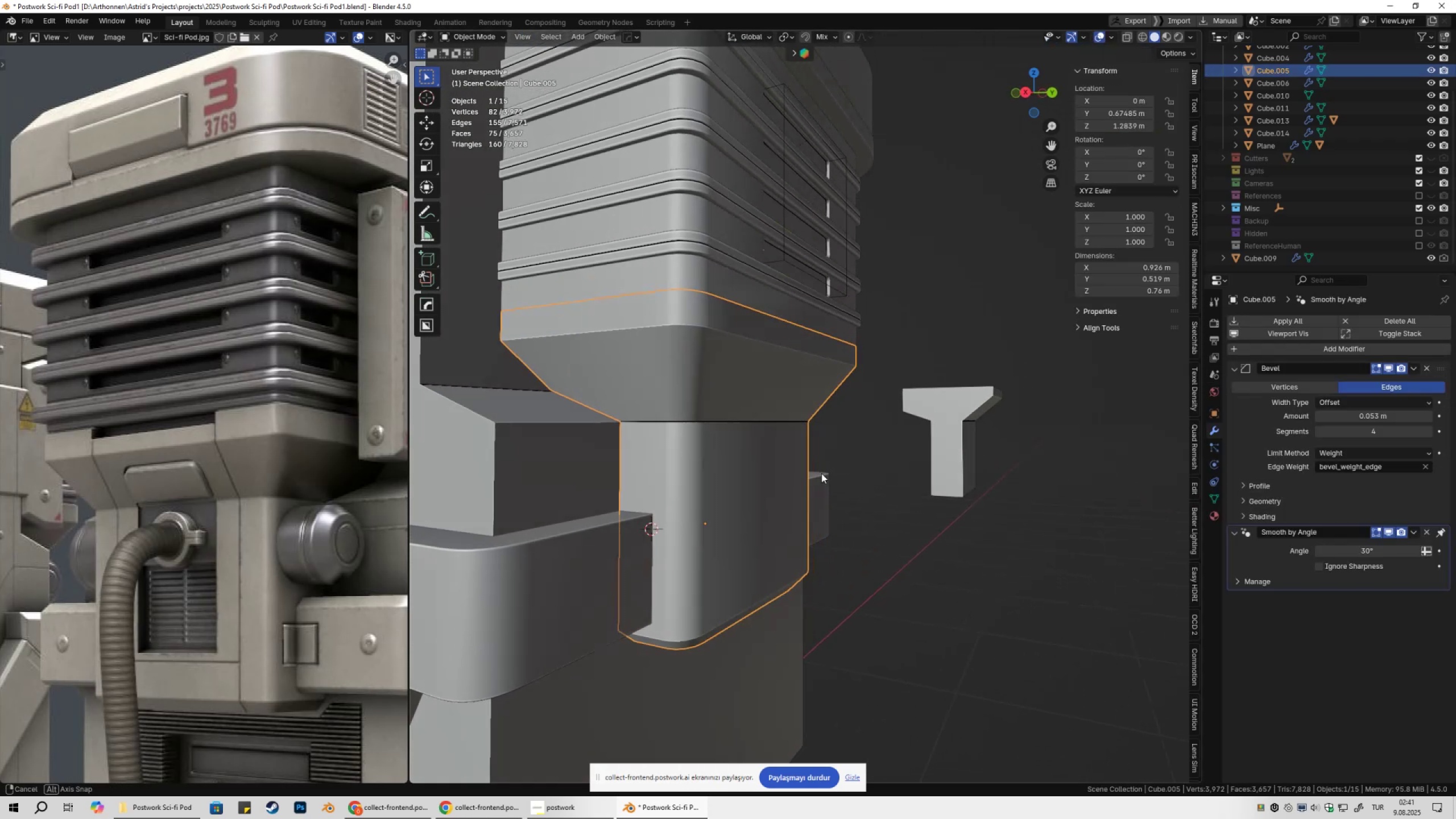 
key(Shift+ShiftLeft)
 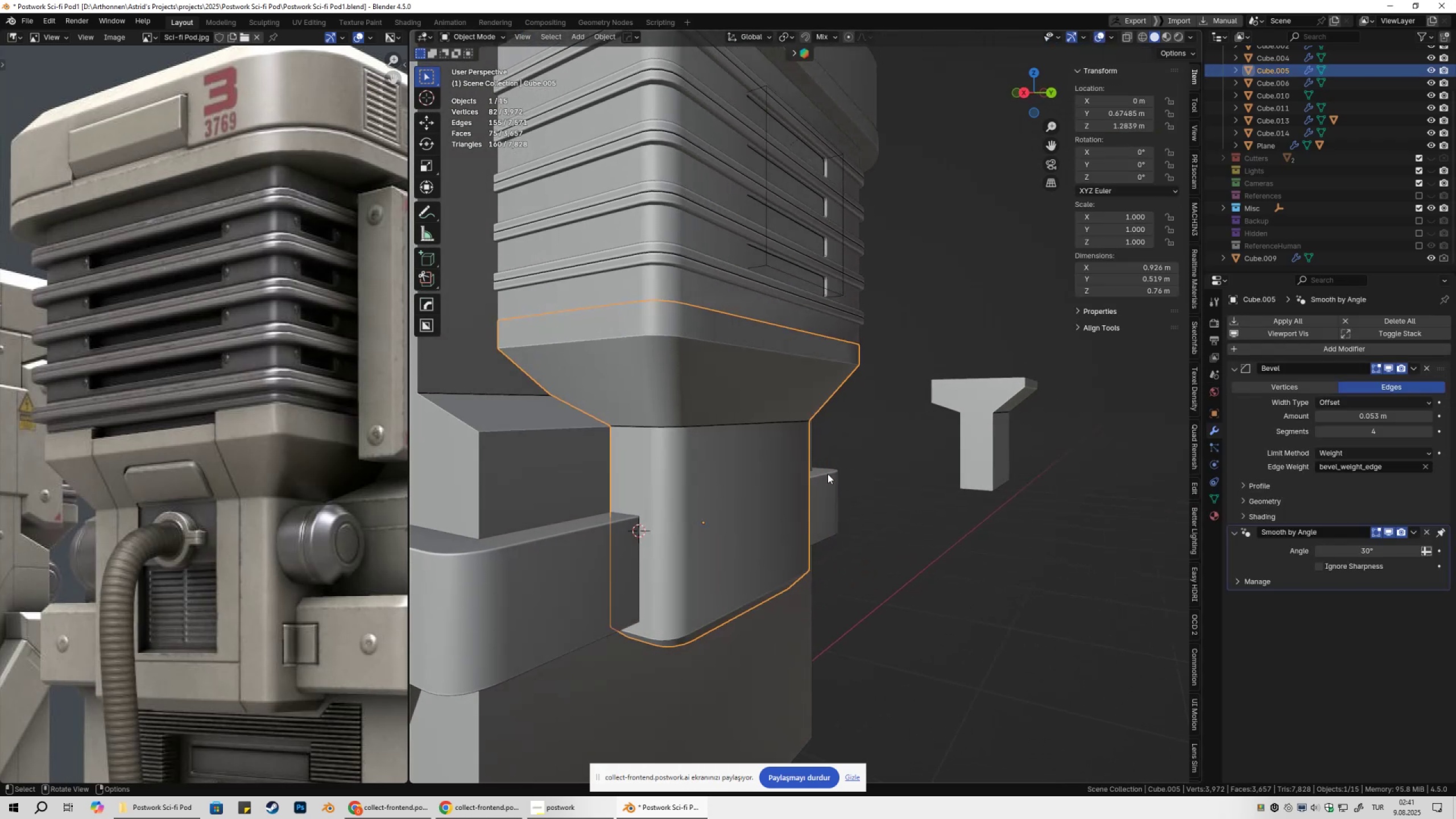 
key(Shift+A)
 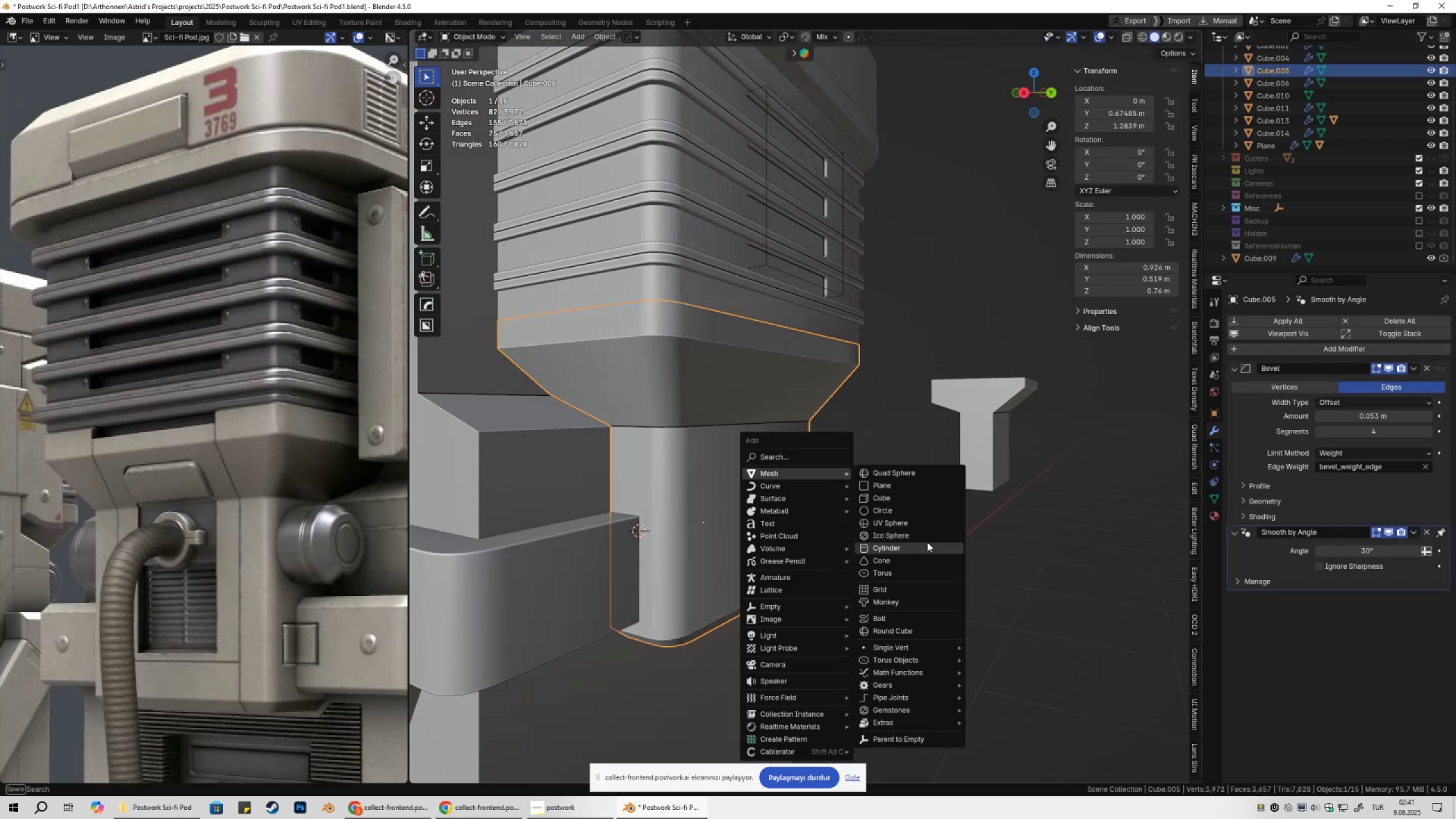 
left_click([926, 542])
 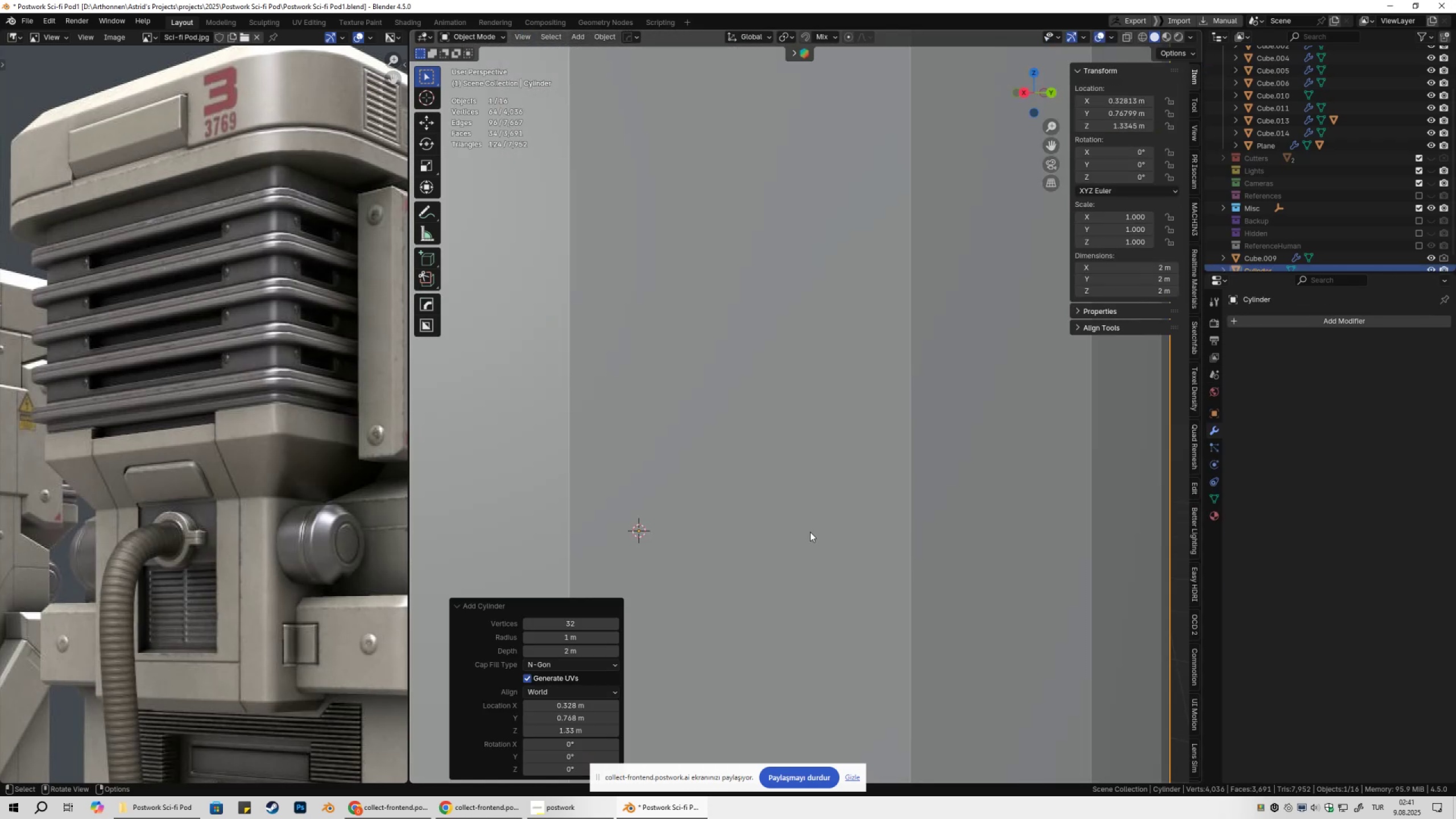 
scroll: coordinate [904, 507], scroll_direction: down, amount: 7.0
 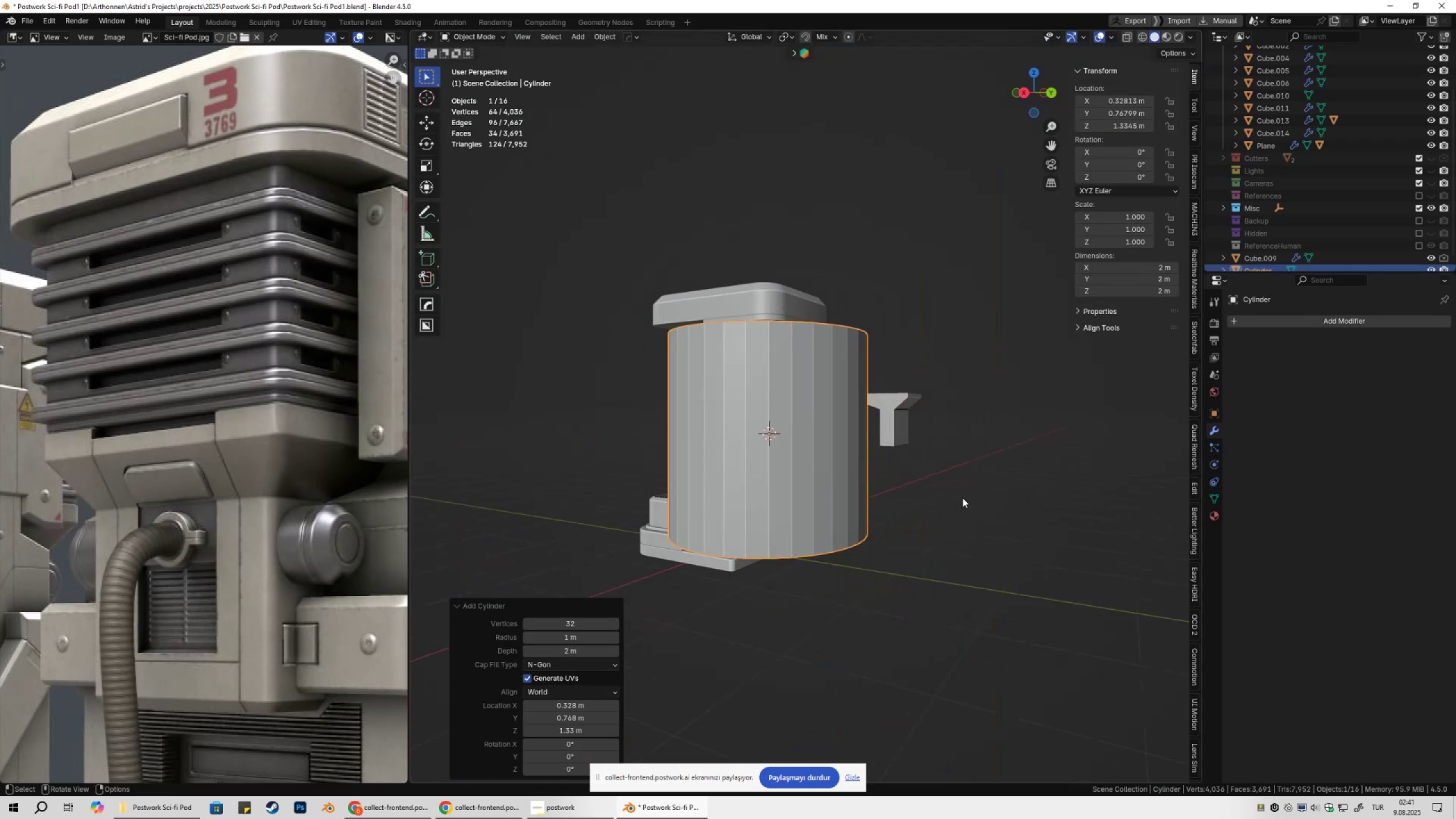 
type(rxy90)
key(NumpadEnter)
type(1gx)
 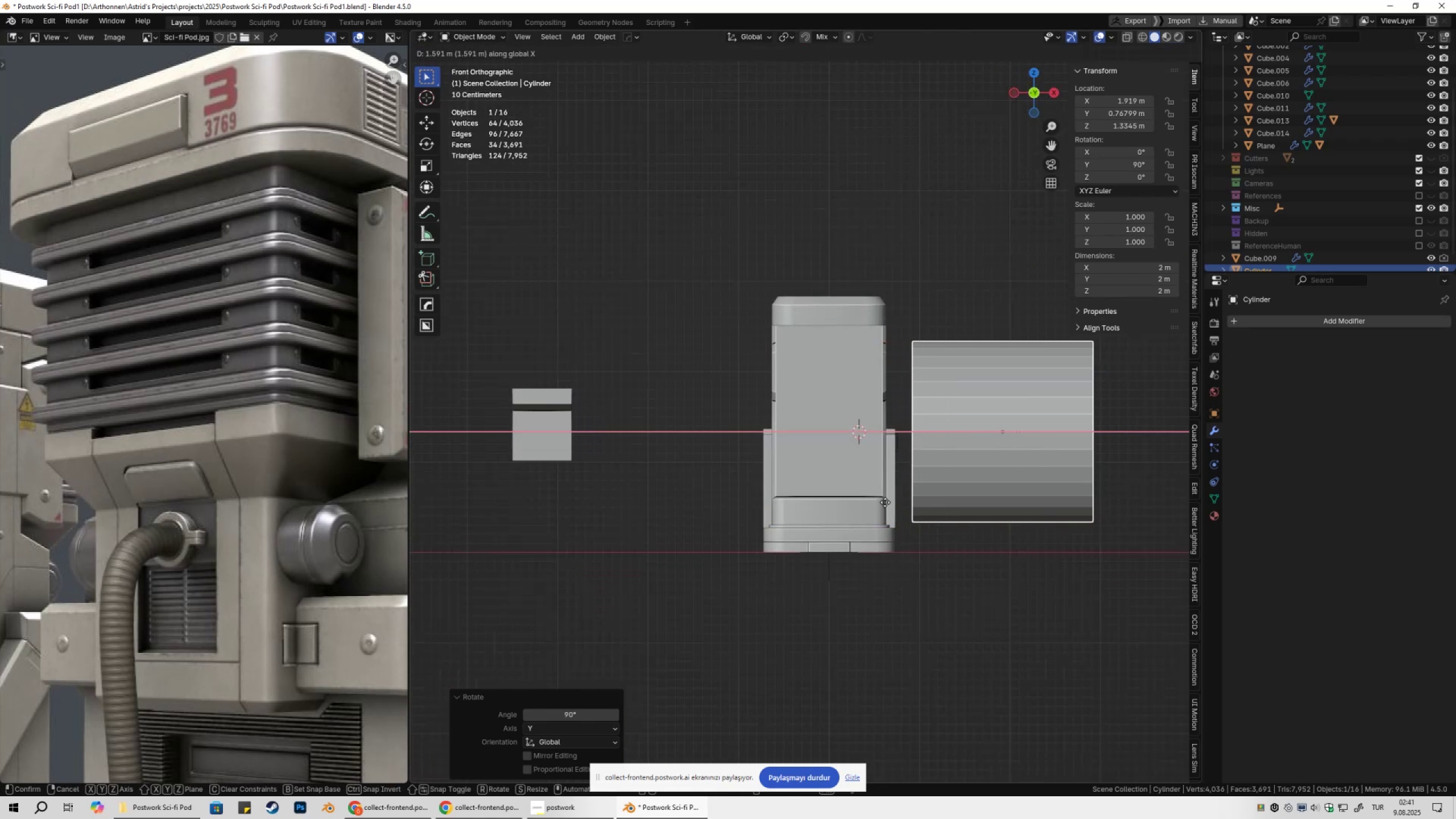 
left_click([876, 504])
 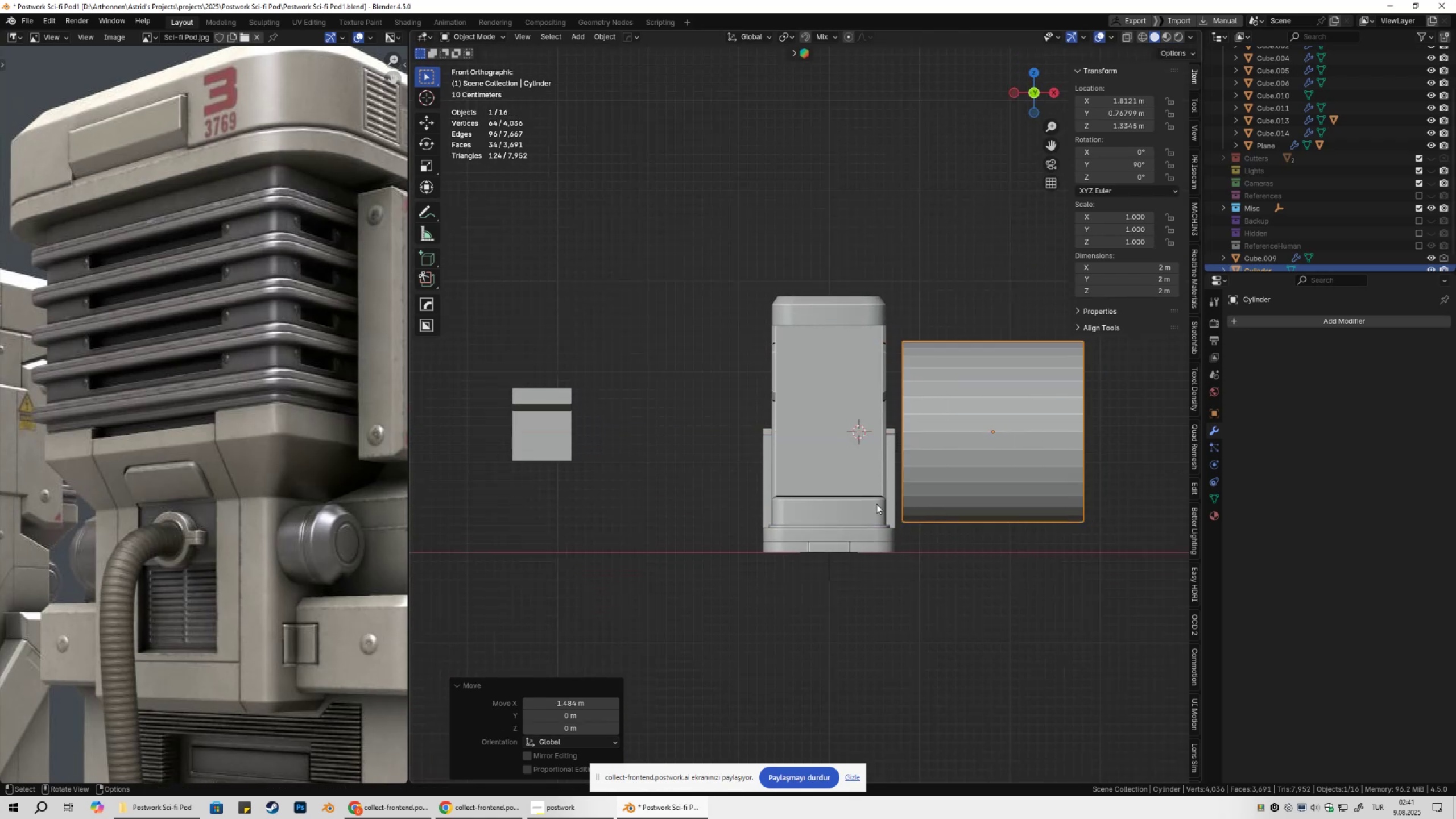 
hold_key(key=ShiftLeft, duration=0.31)
 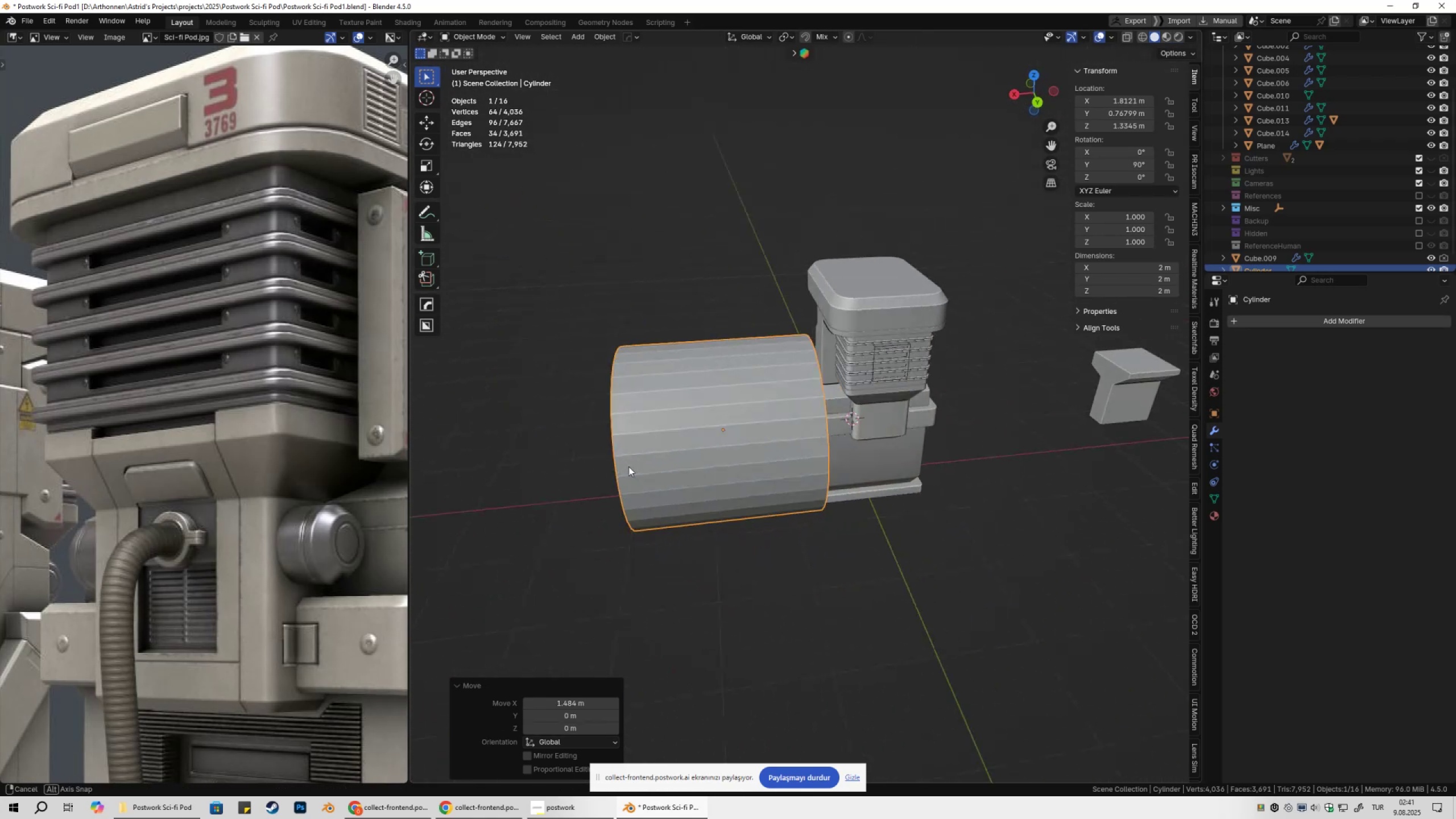 
key(Tab)
 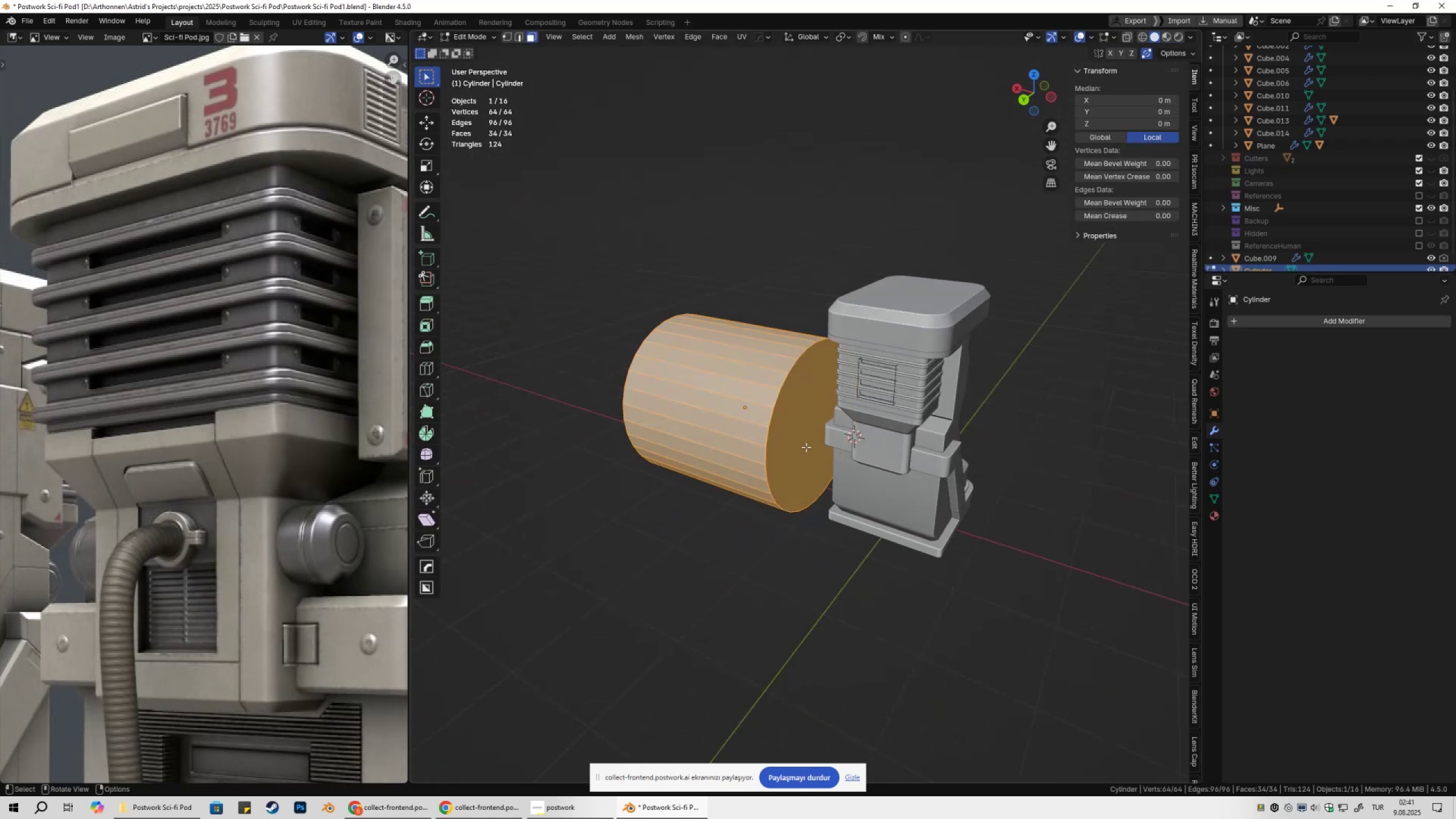 
key(3)
 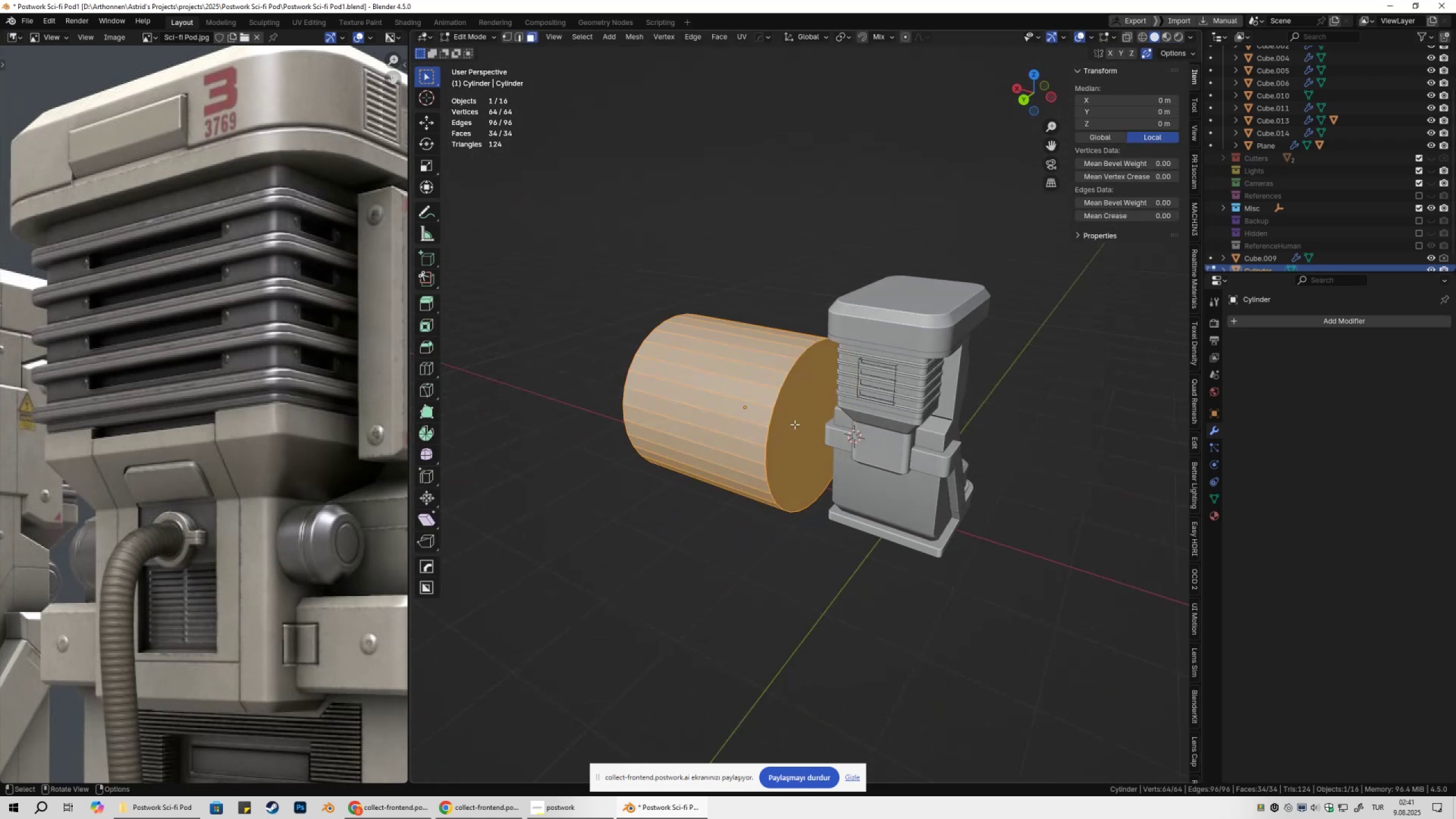 
left_click([795, 424])
 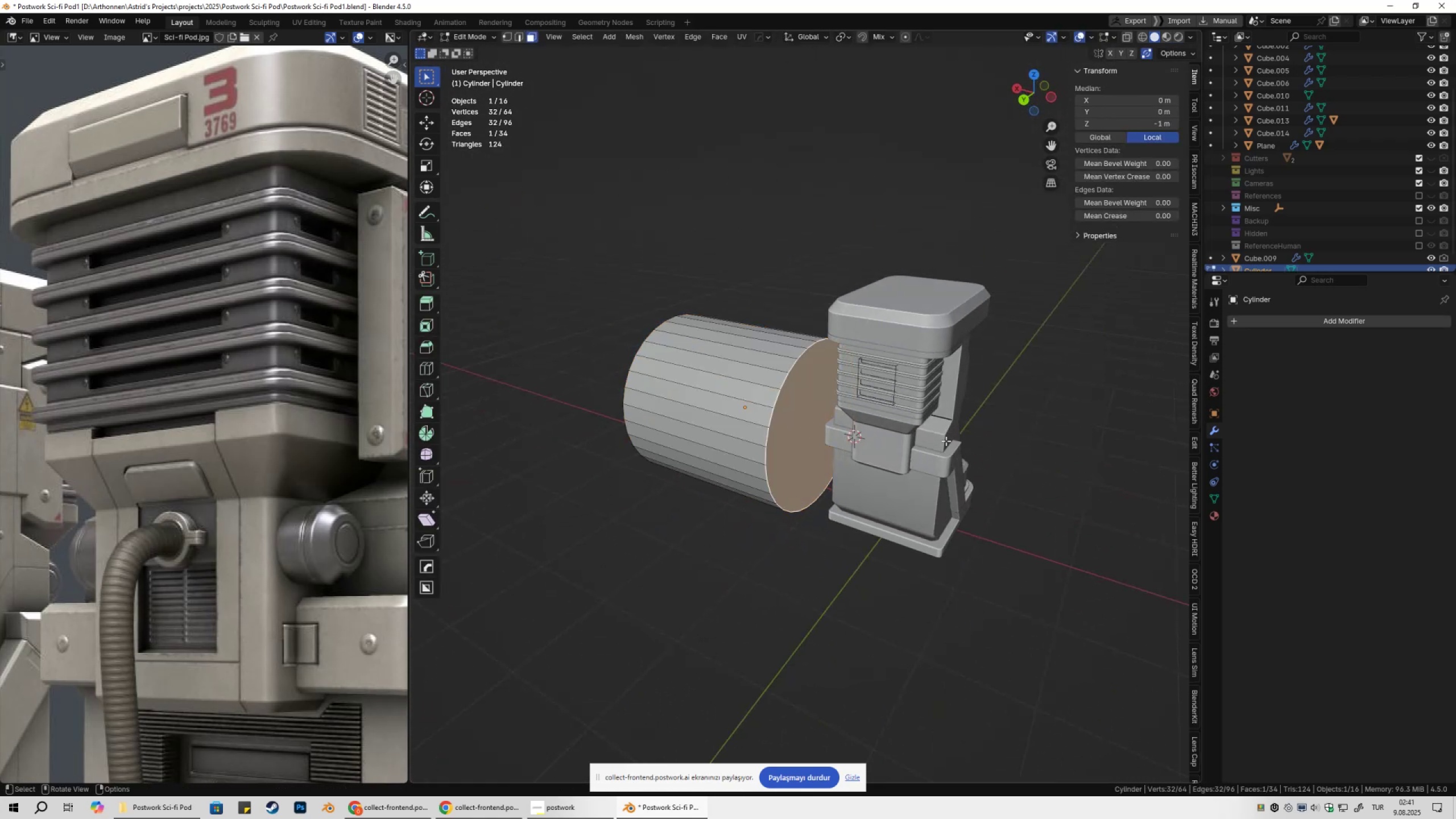 
right_click([946, 441])
 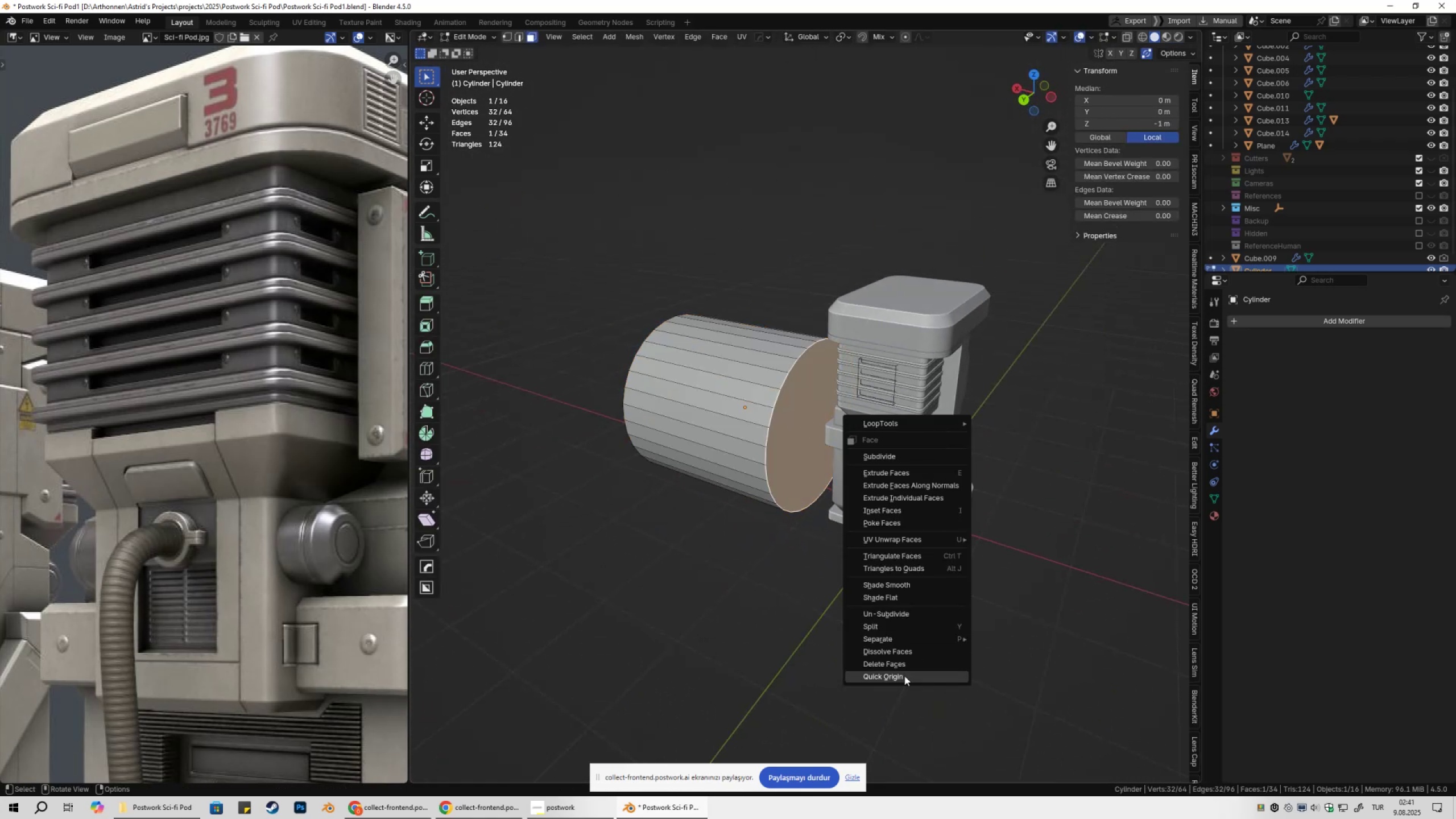 
left_click([904, 676])
 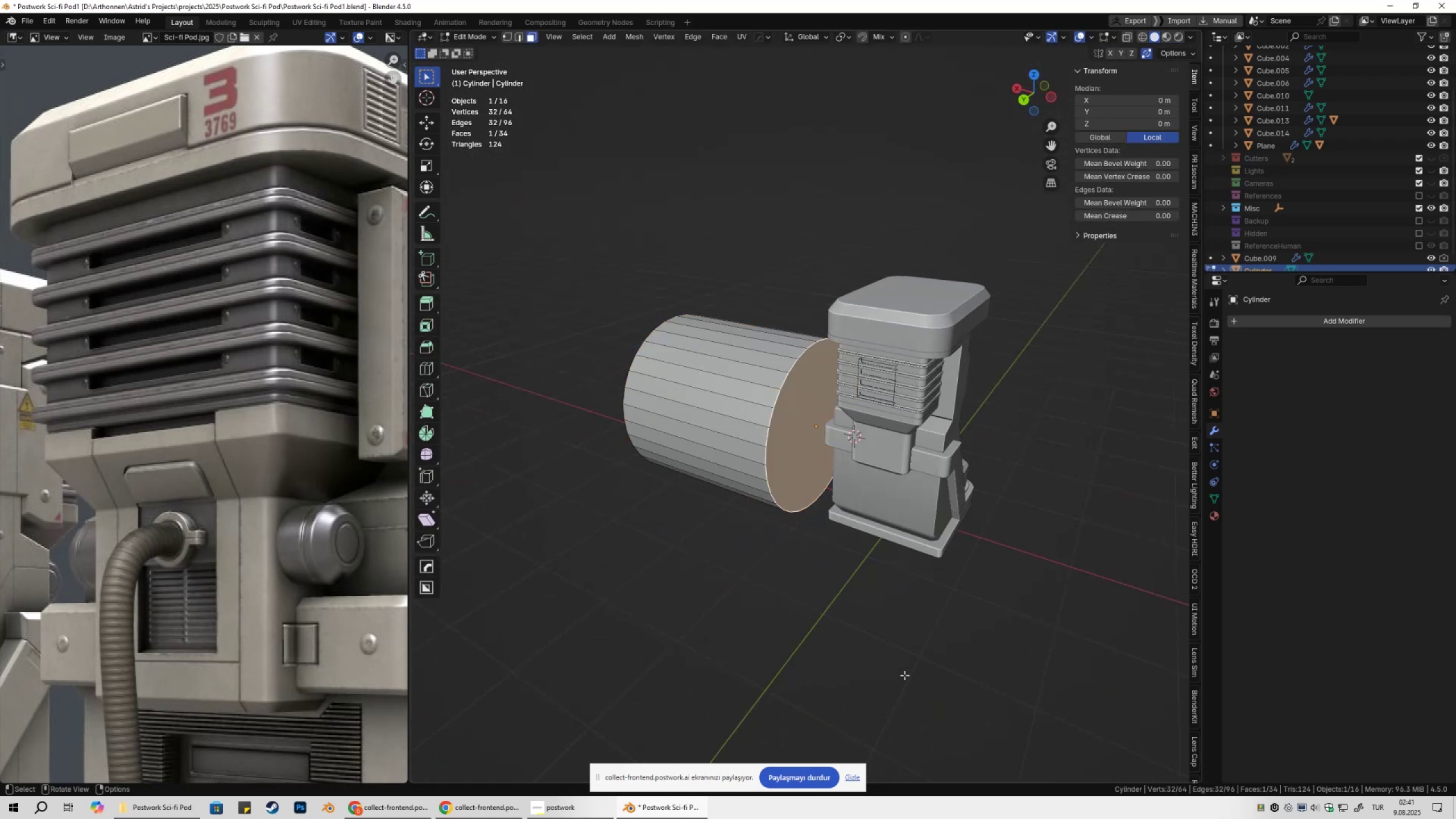 
key(Tab)
 